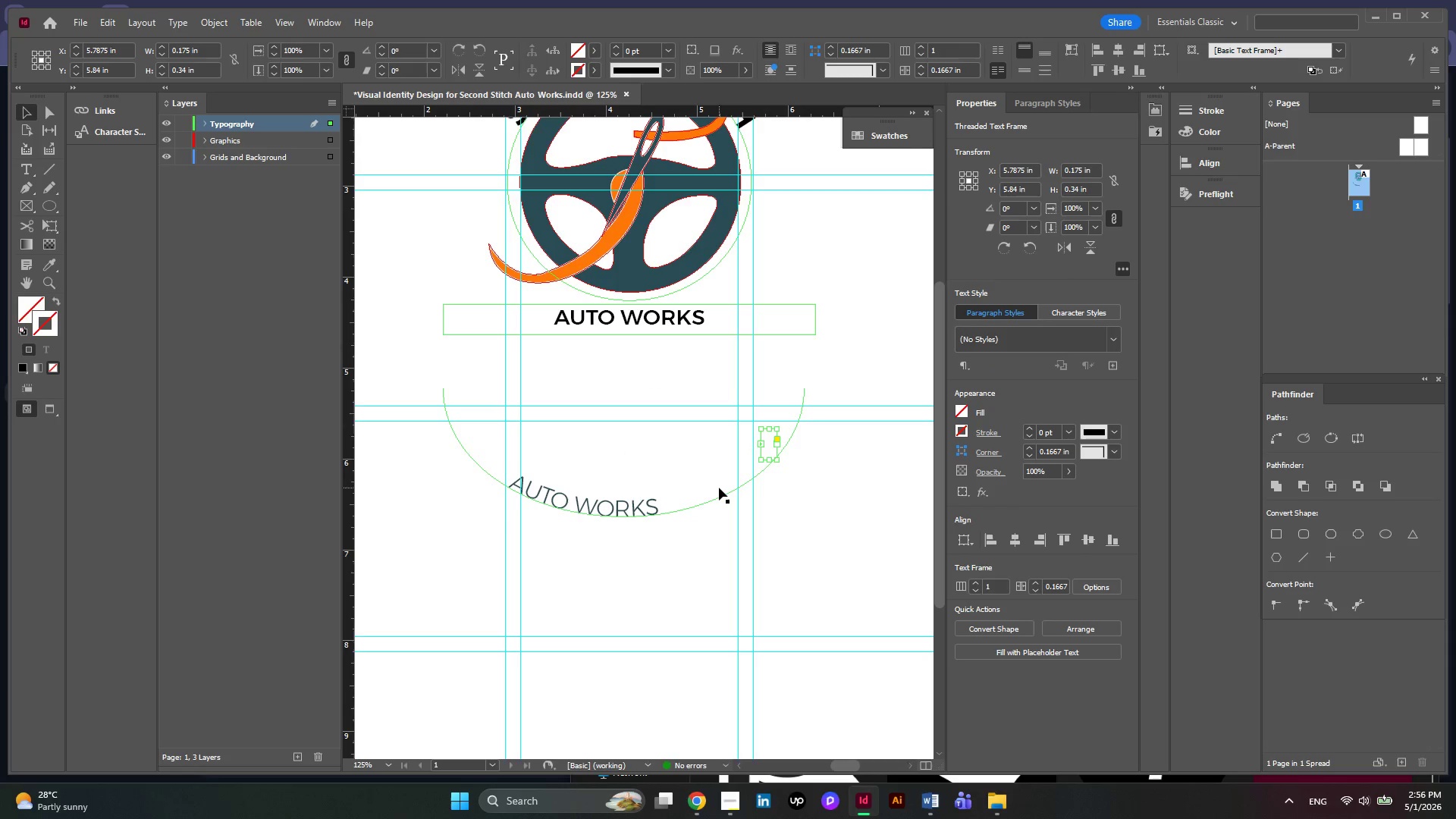 
key(Control+Z)
 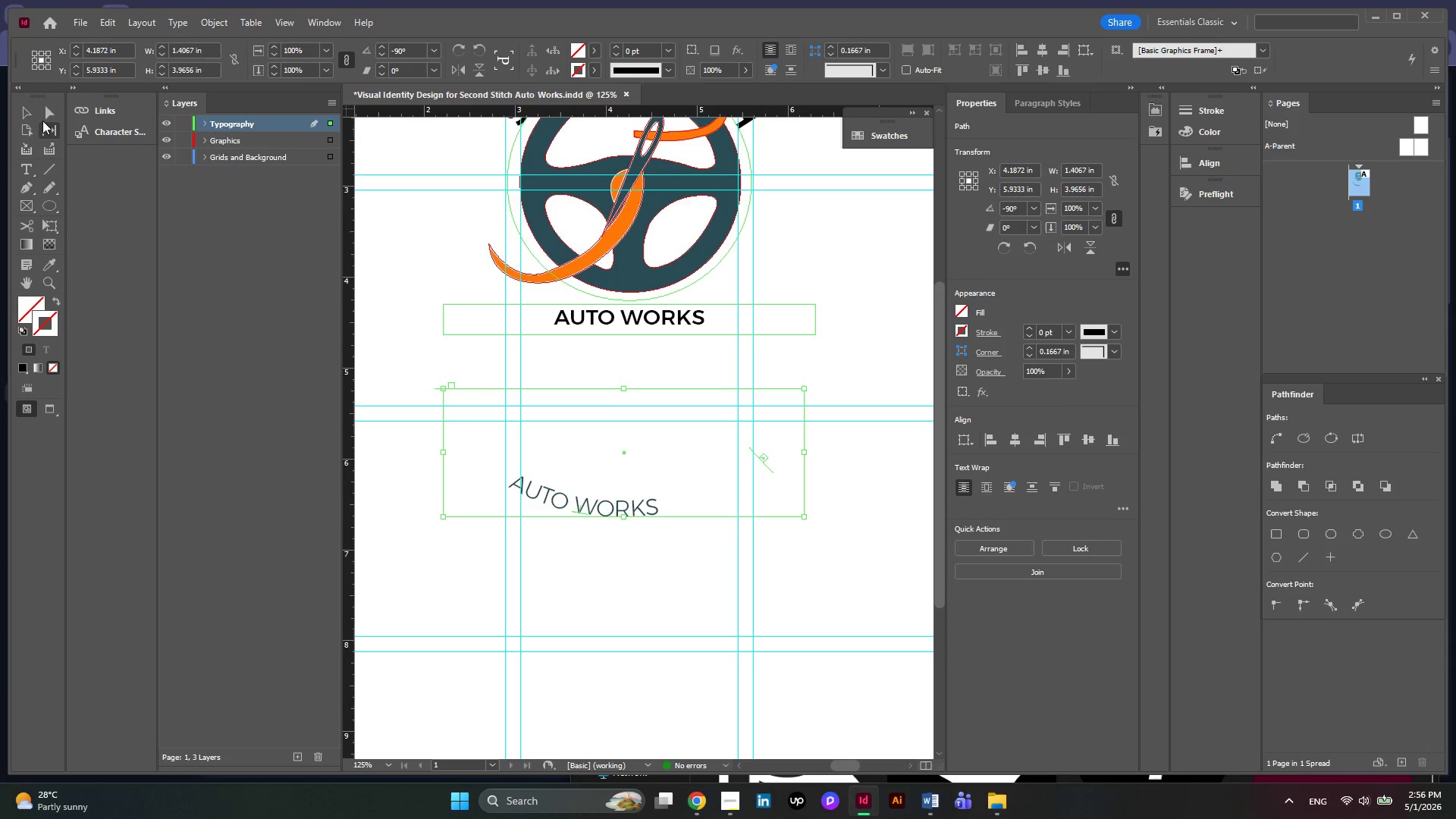 
left_click([34, 118])
 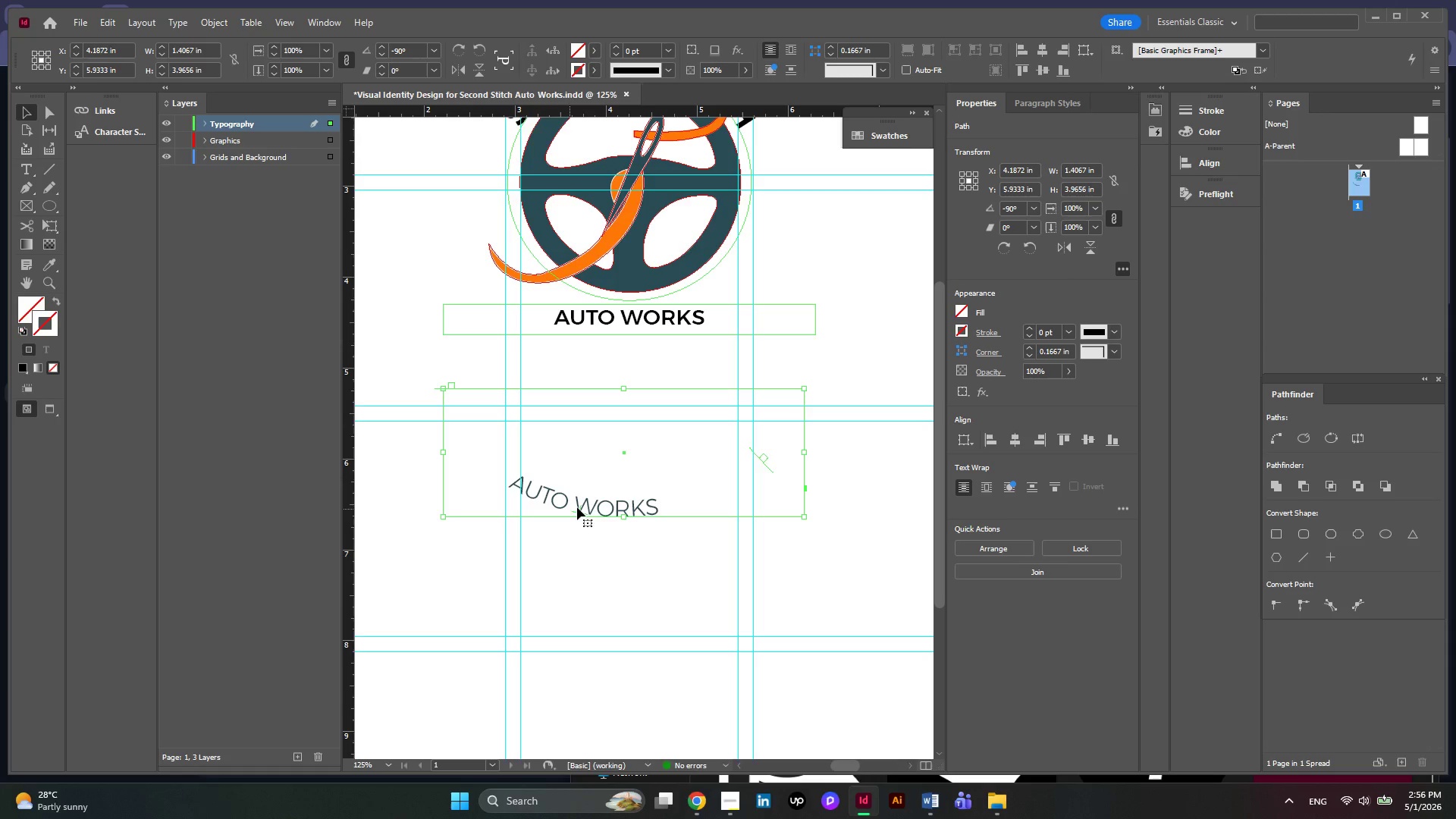 
double_click([585, 507])
 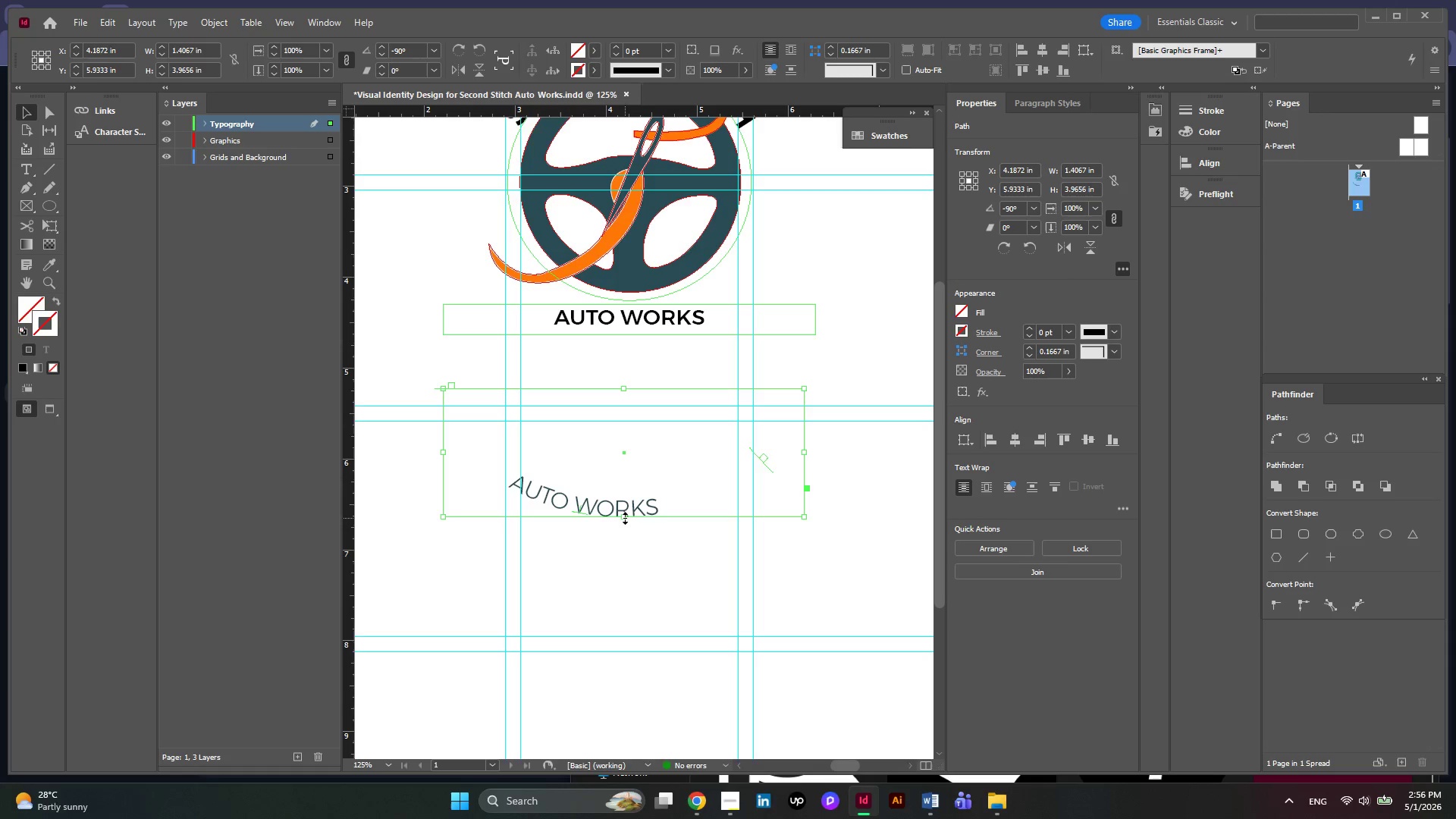 
left_click_drag(start_coordinate=[625, 522], to_coordinate=[677, 518])
 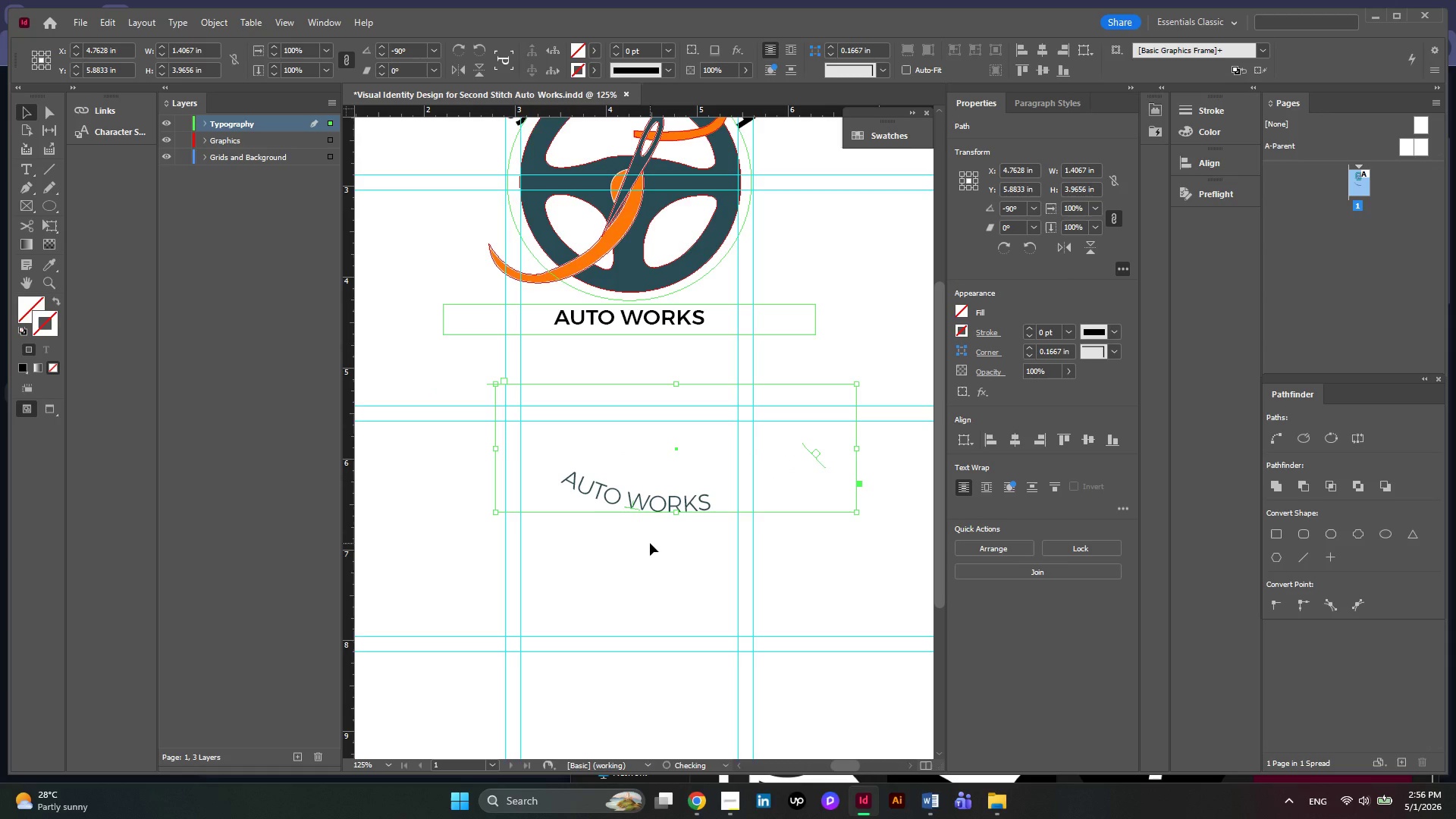 
key(Control+Z)
 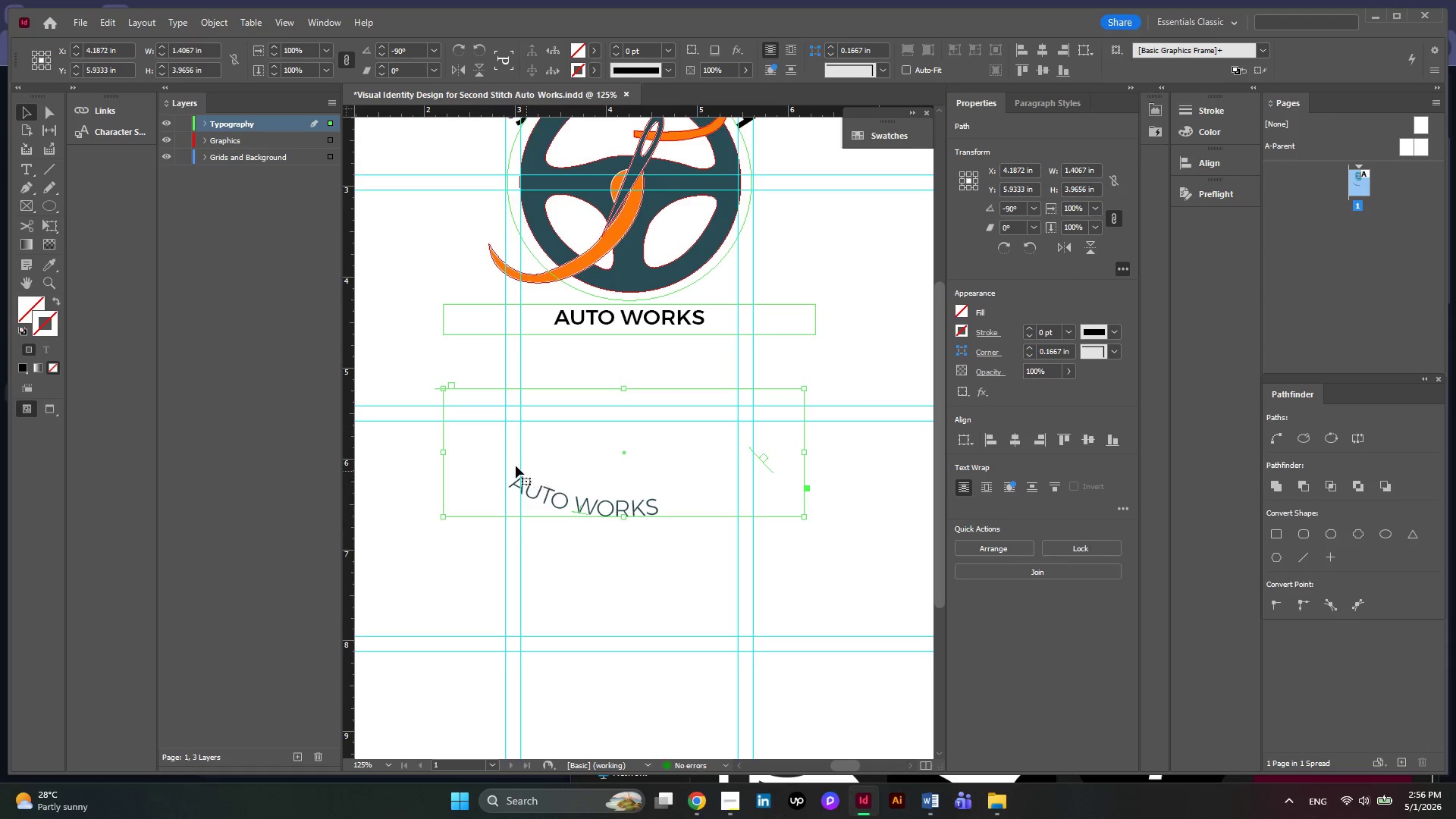 
left_click([513, 471])
 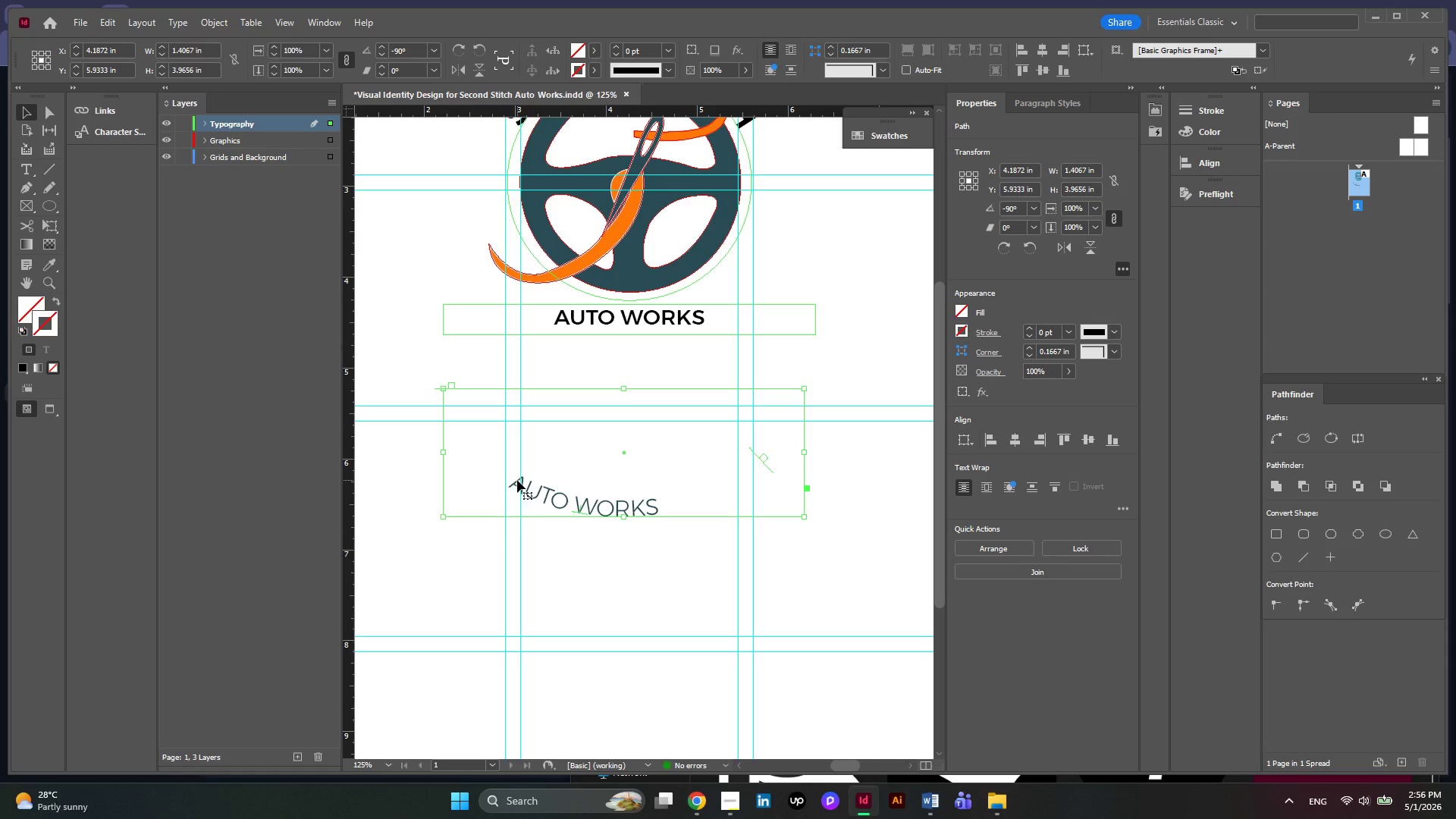 
double_click([517, 480])
 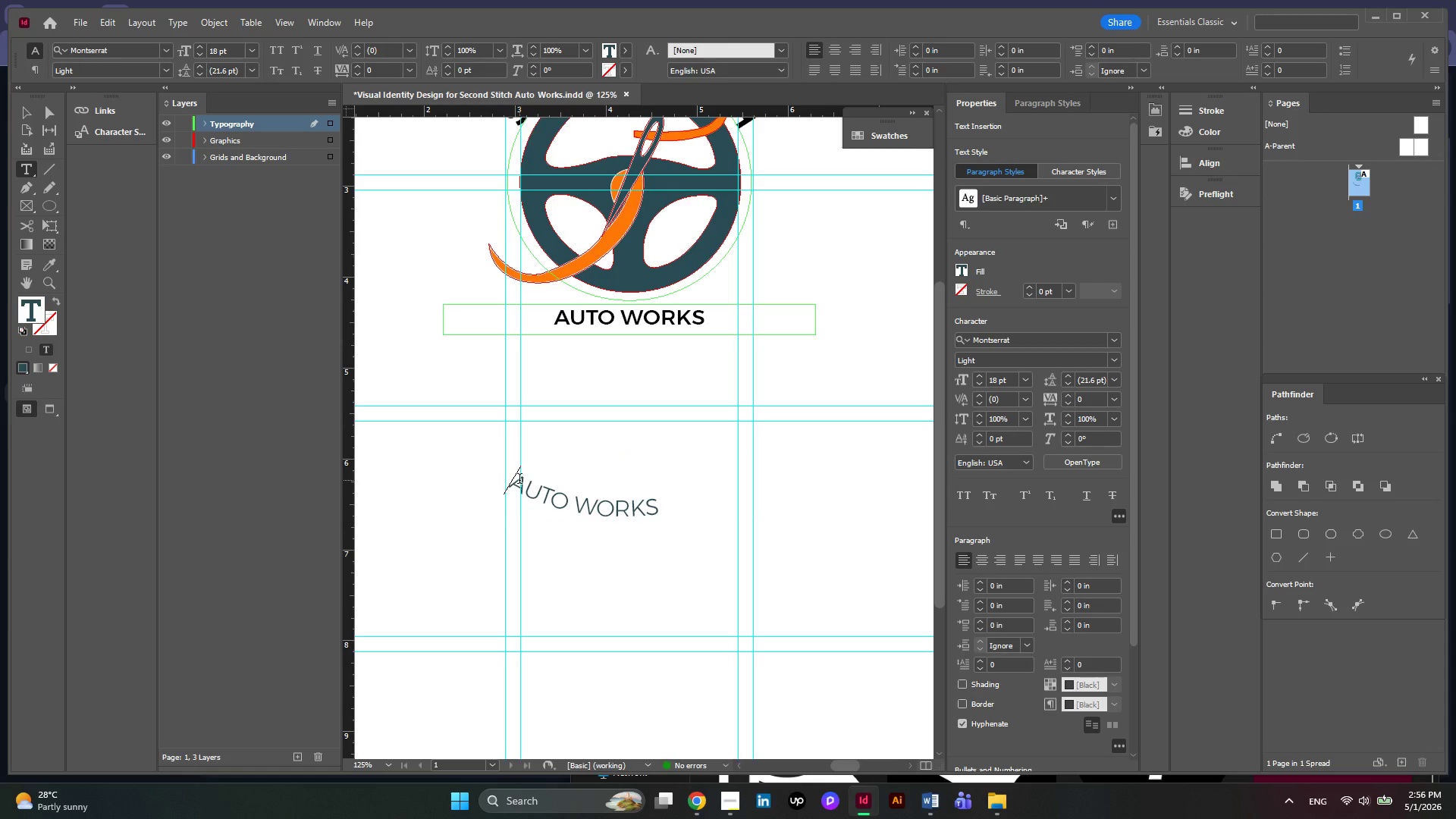 
key(Space)
 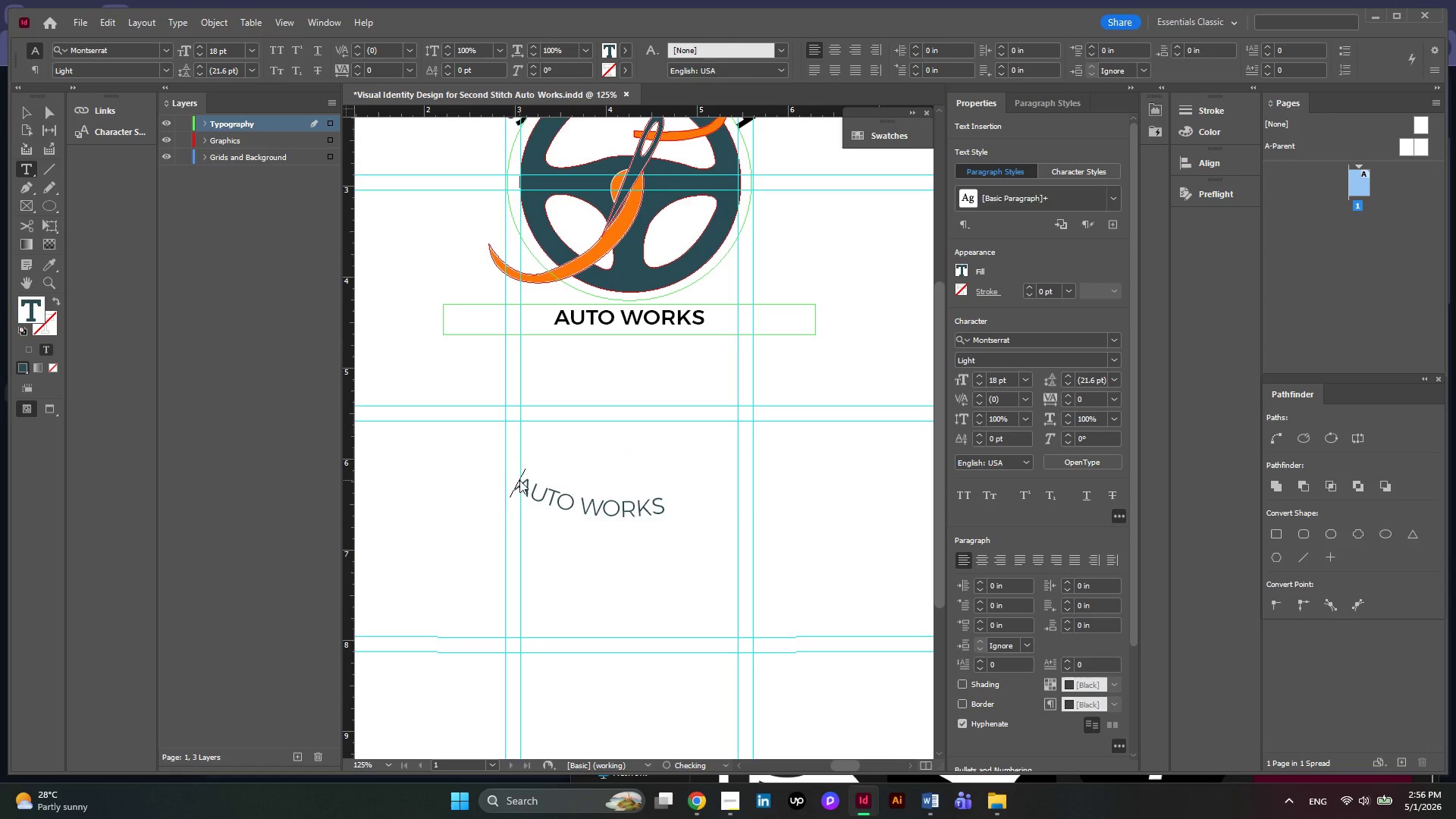 
key(Space)
 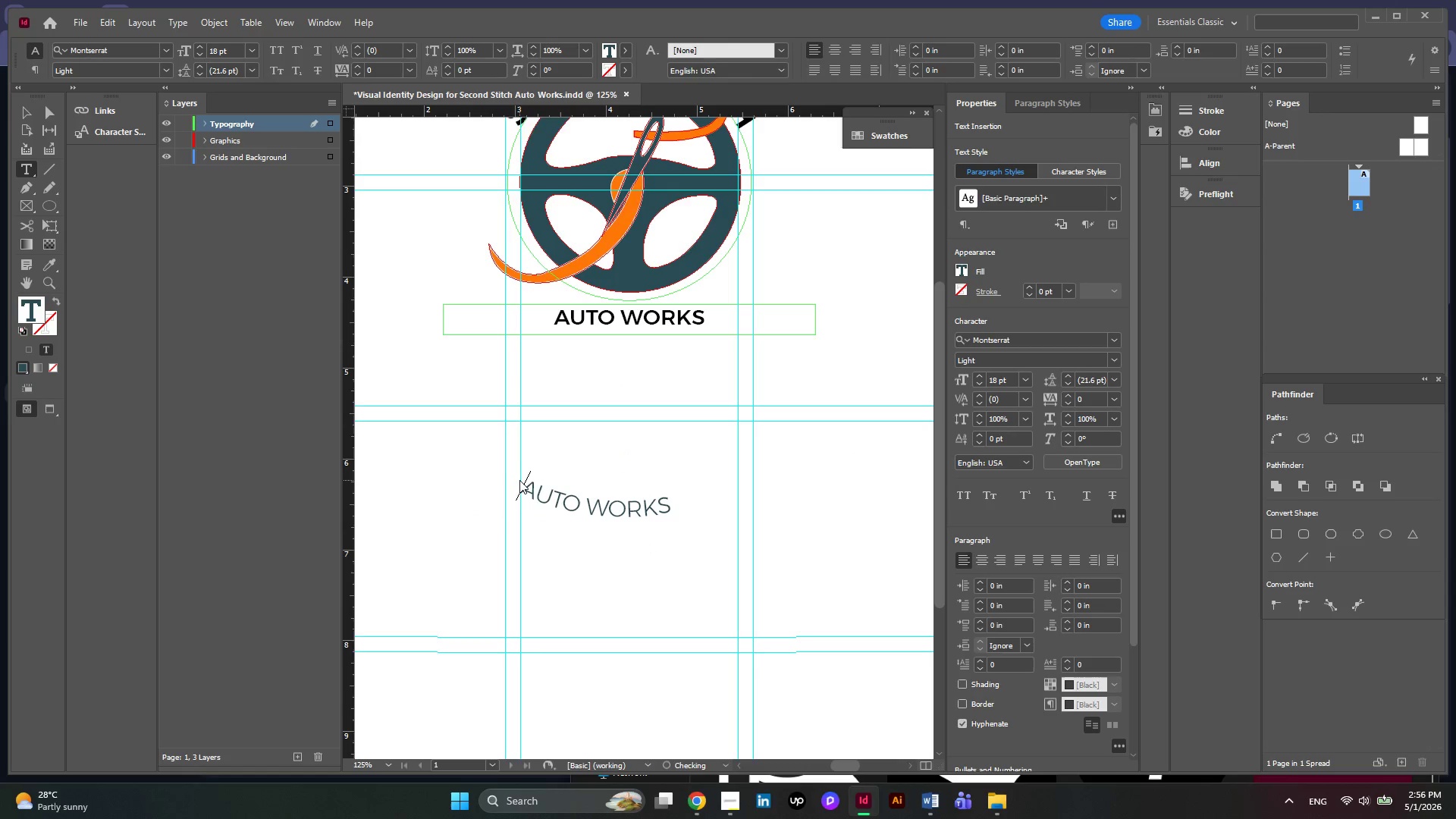 
key(Space)
 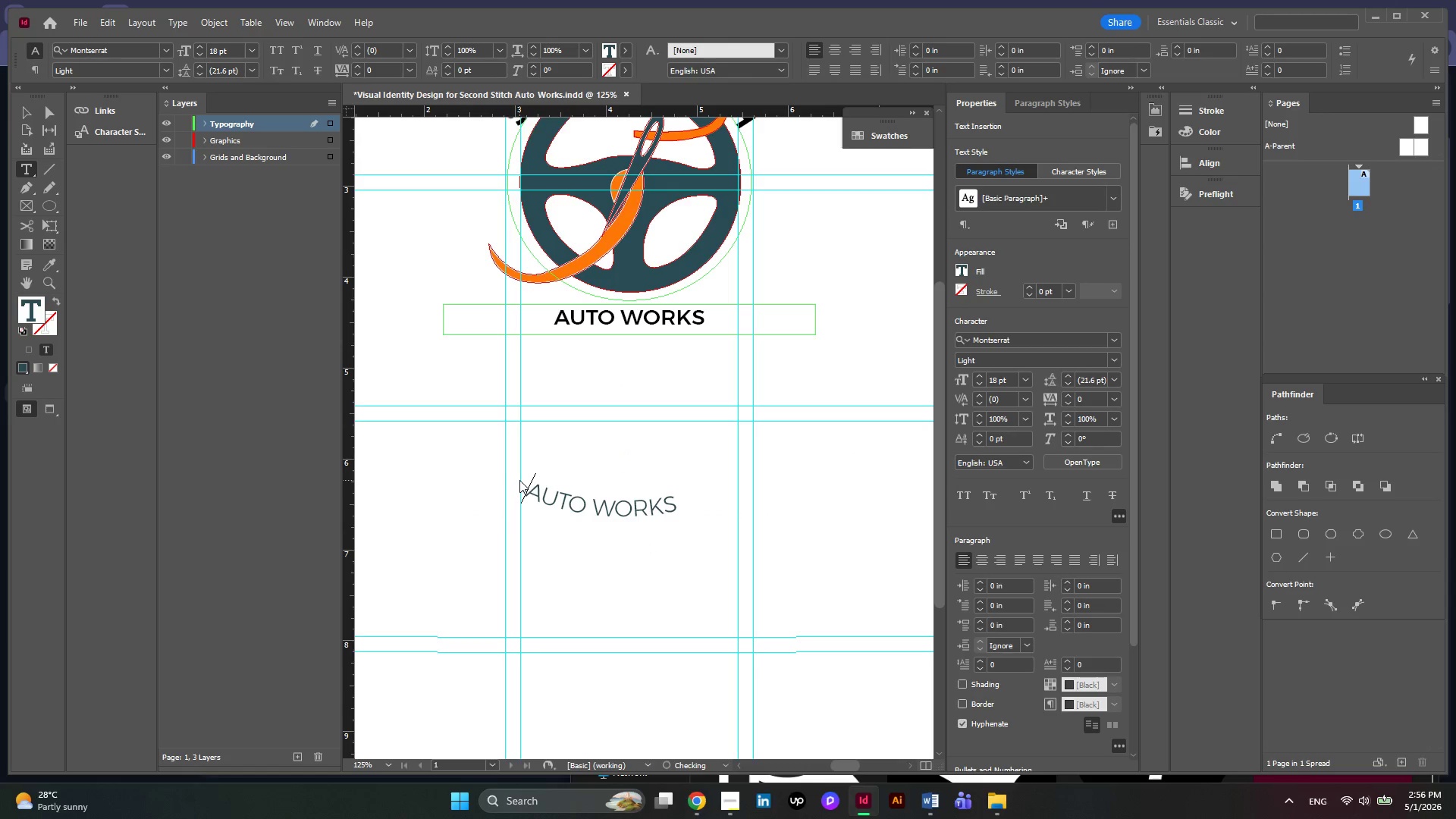 
key(Space)
 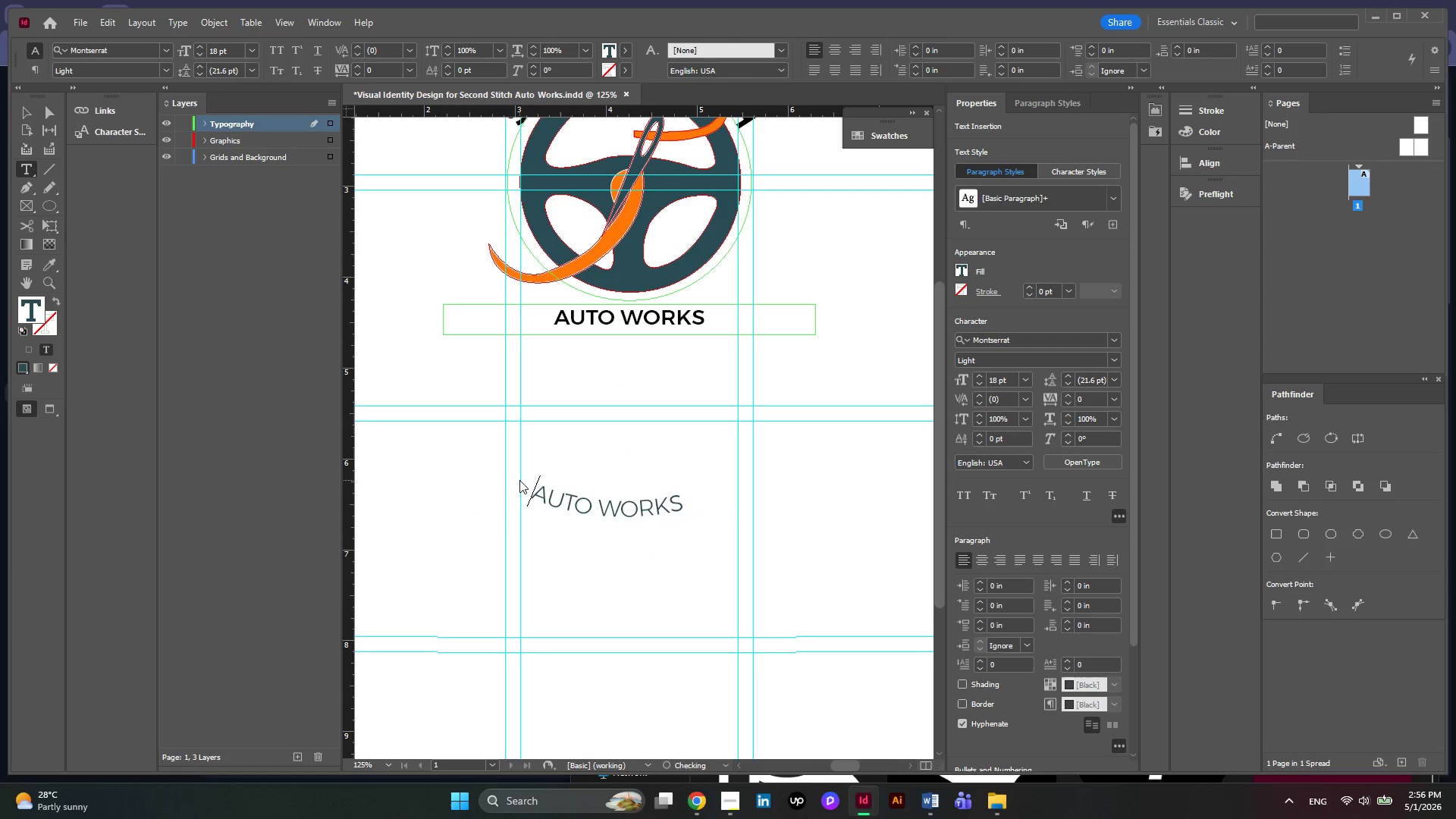 
key(Space)
 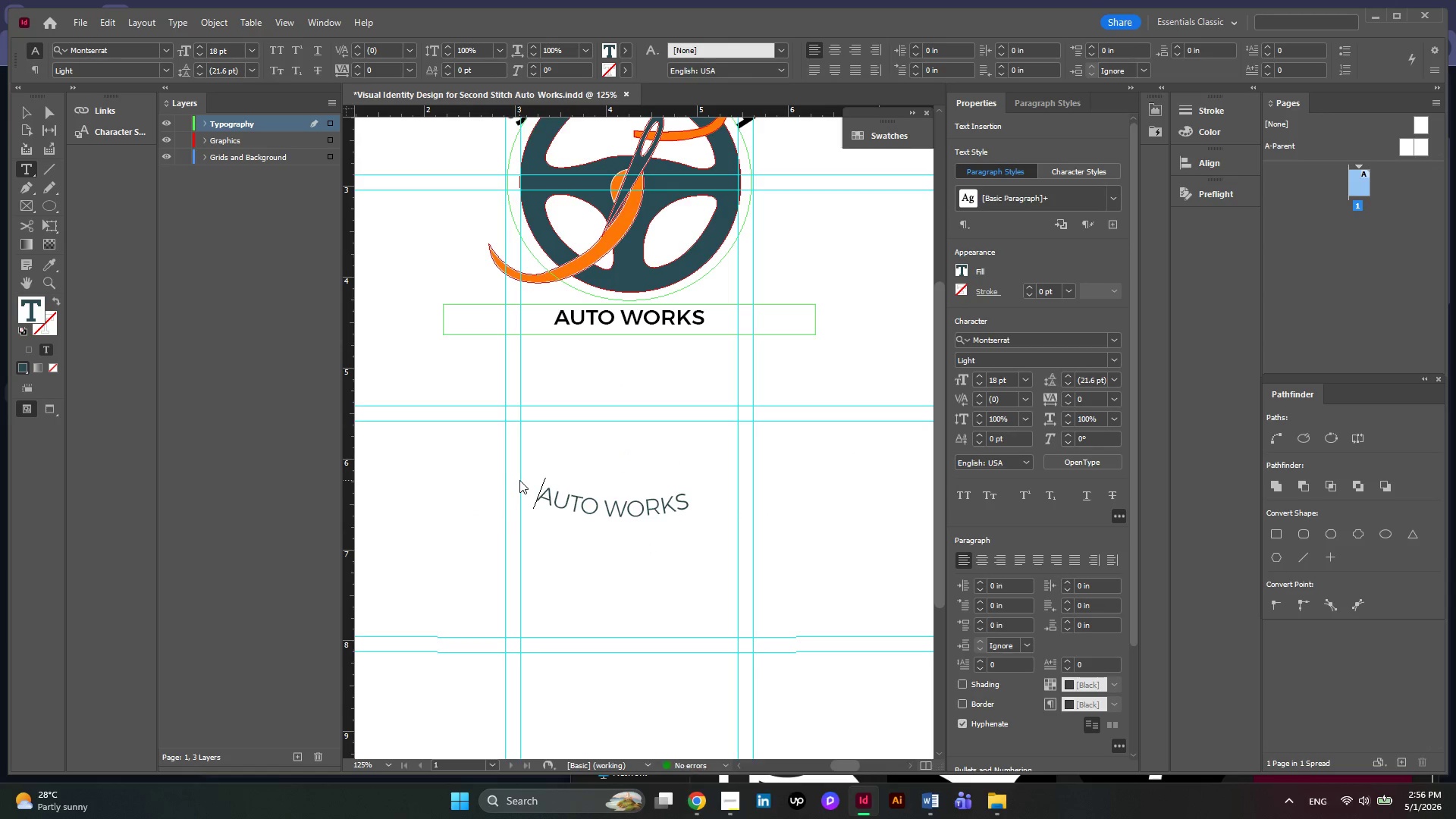 
key(Space)
 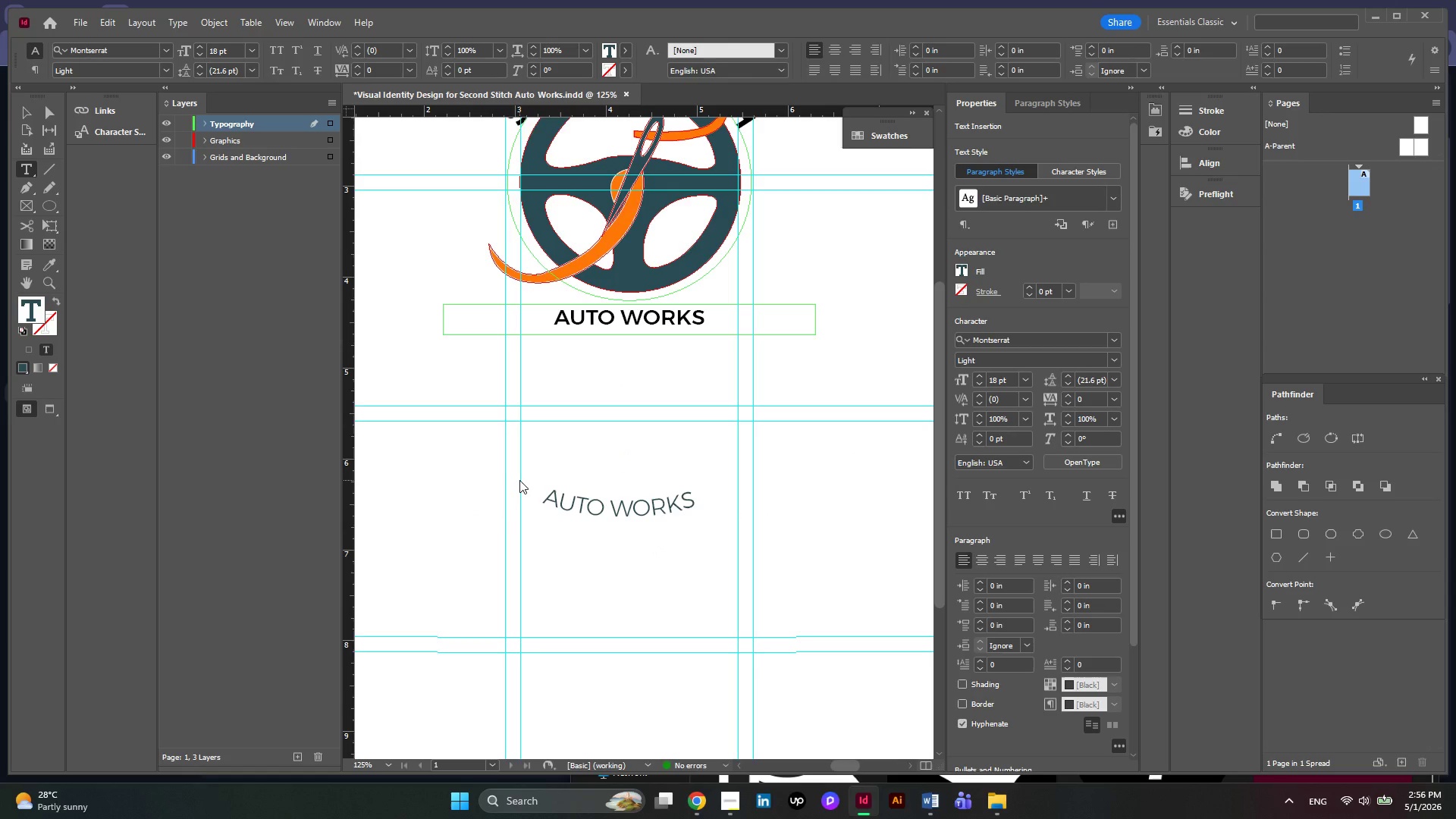 
key(Space)
 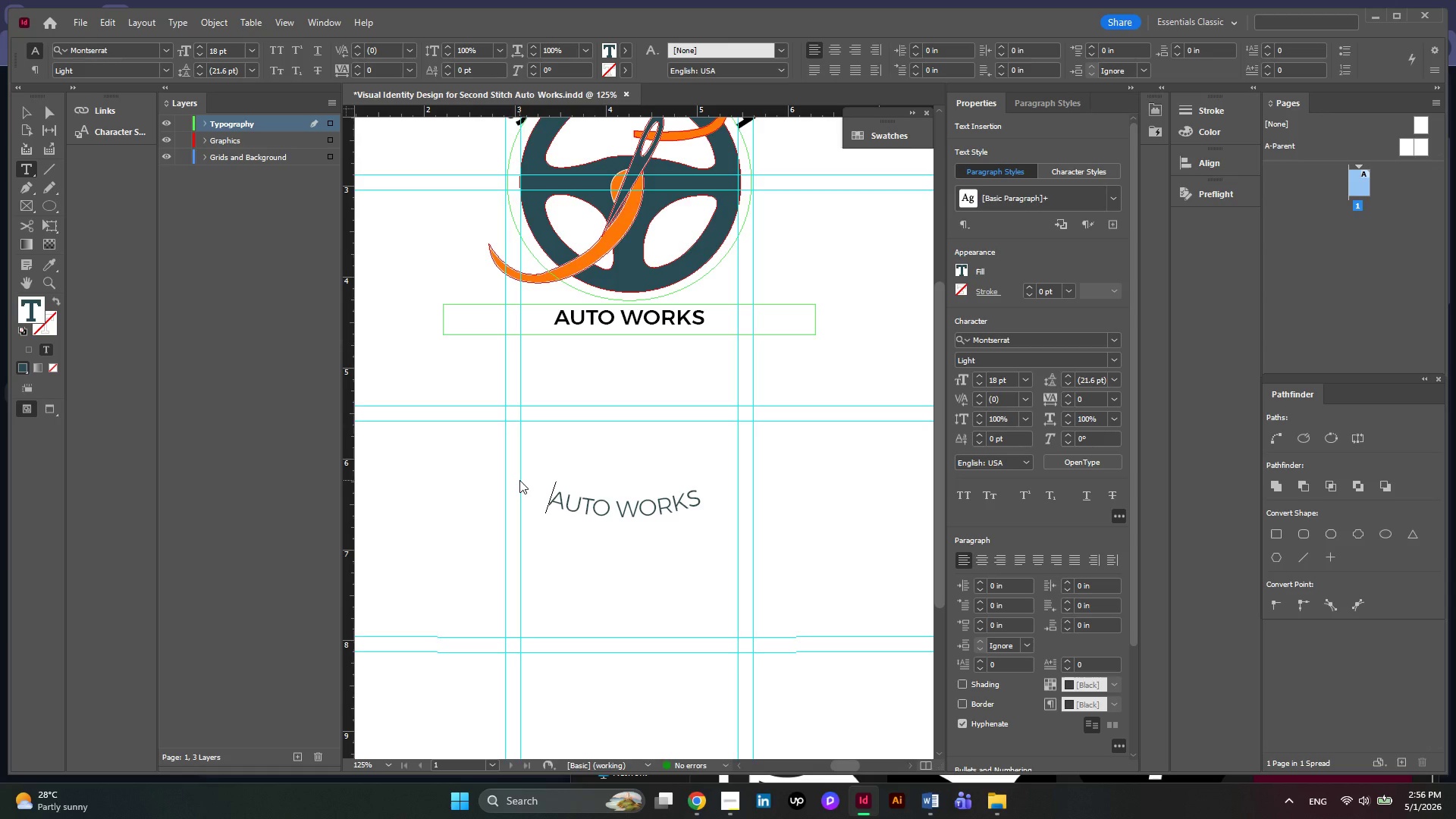 
key(Backspace)
 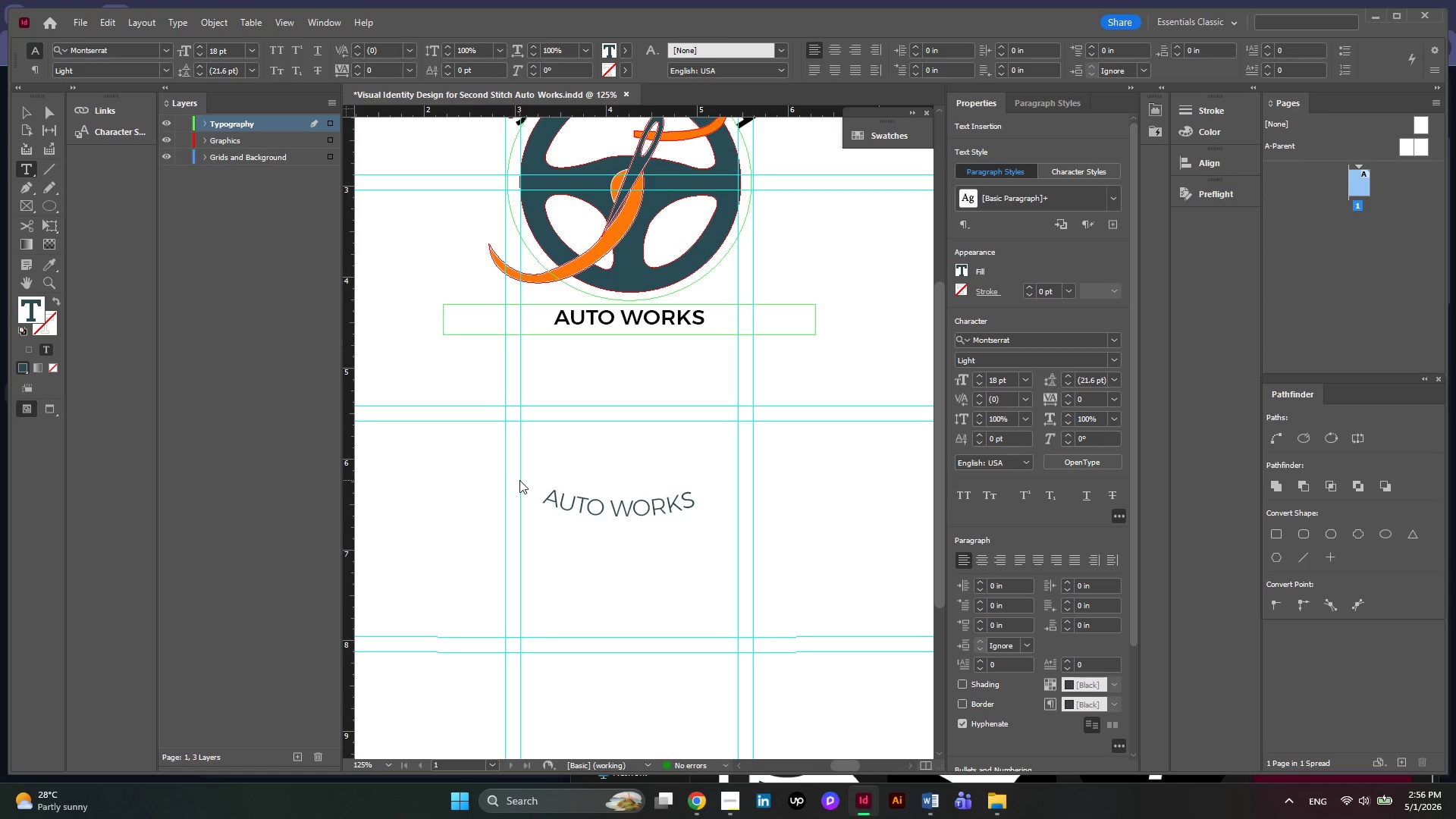 
key(Space)
 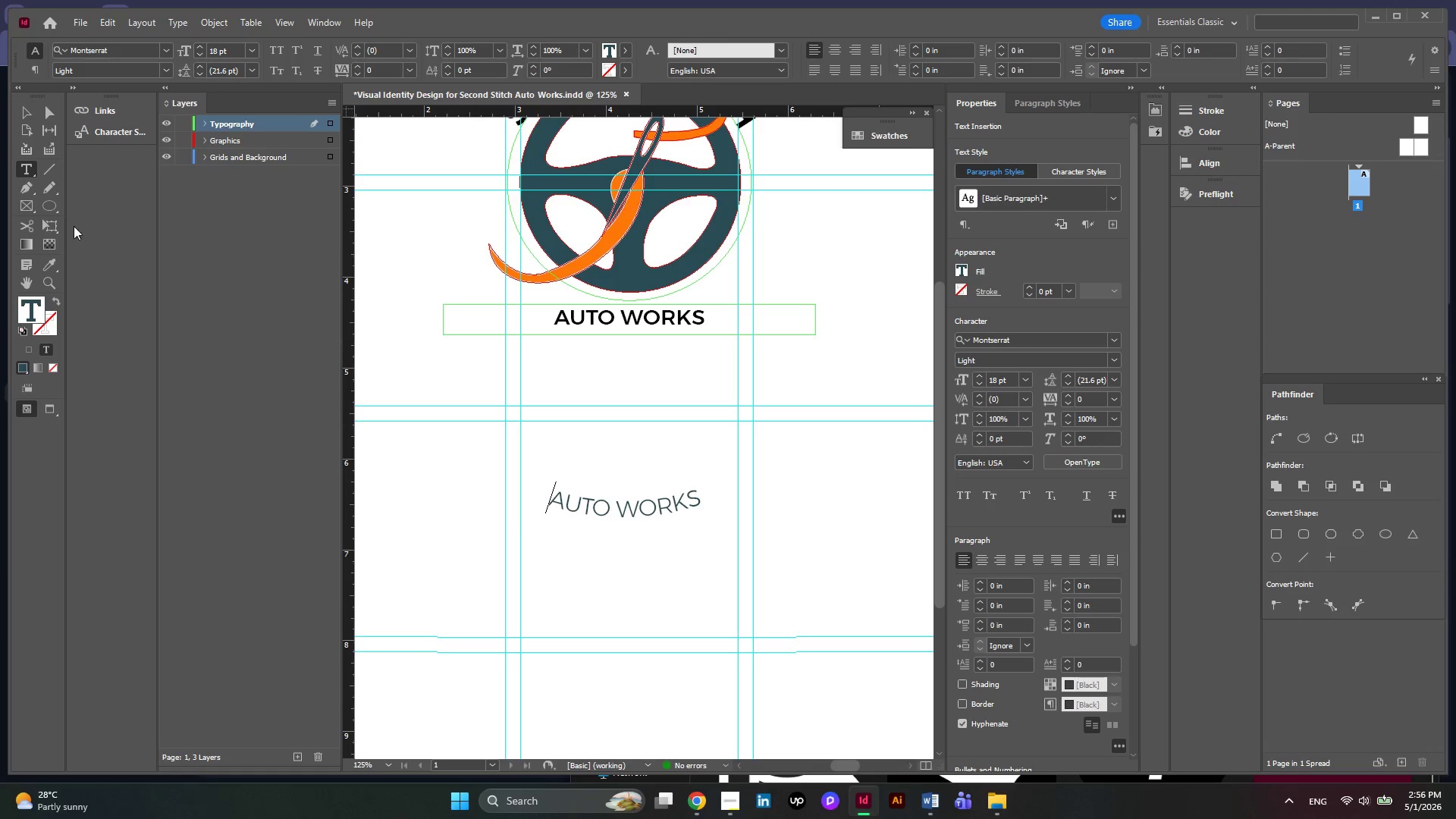 
left_click([29, 110])
 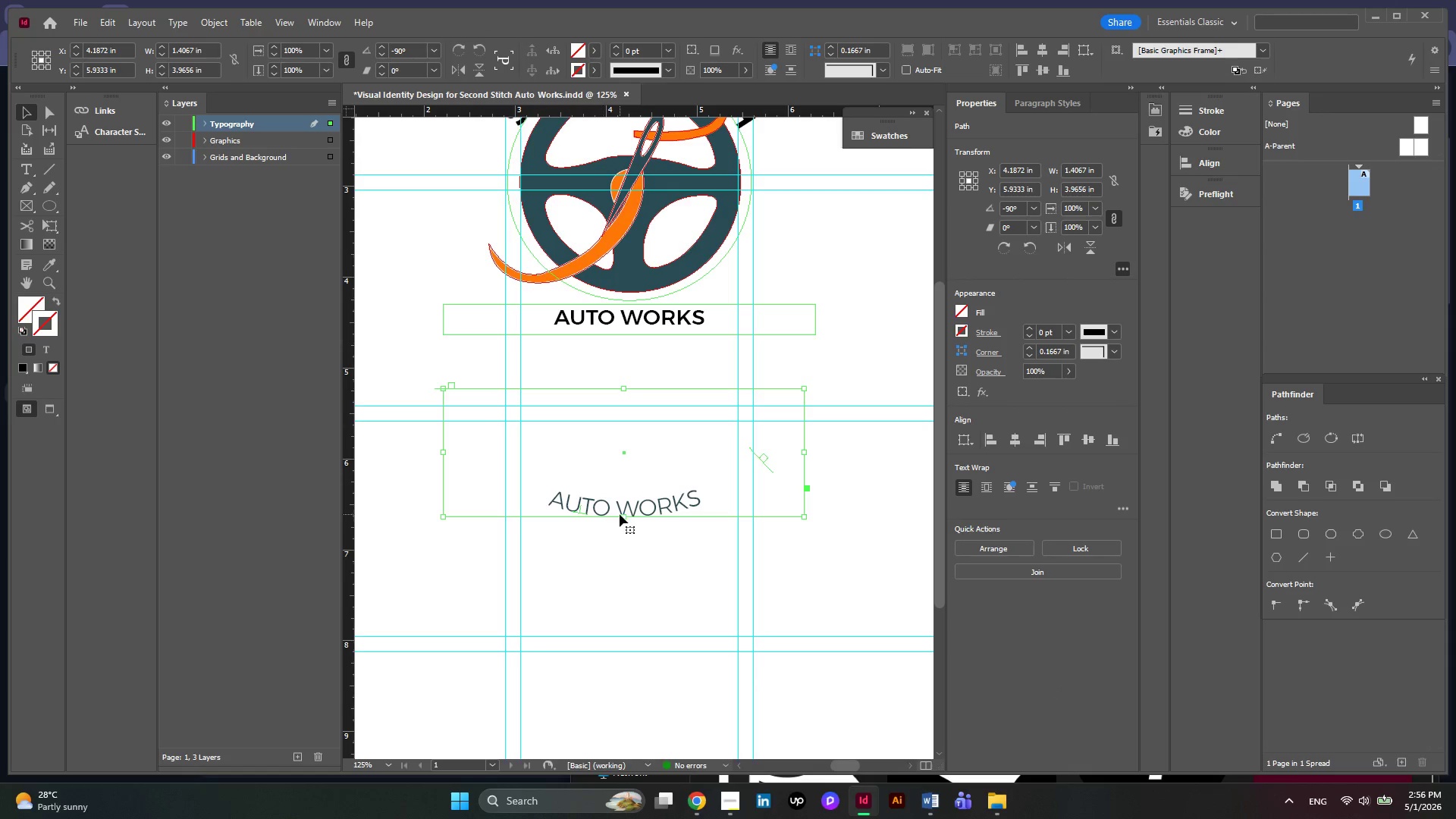 
scroll: coordinate [620, 514], scroll_direction: up, amount: 3.0
 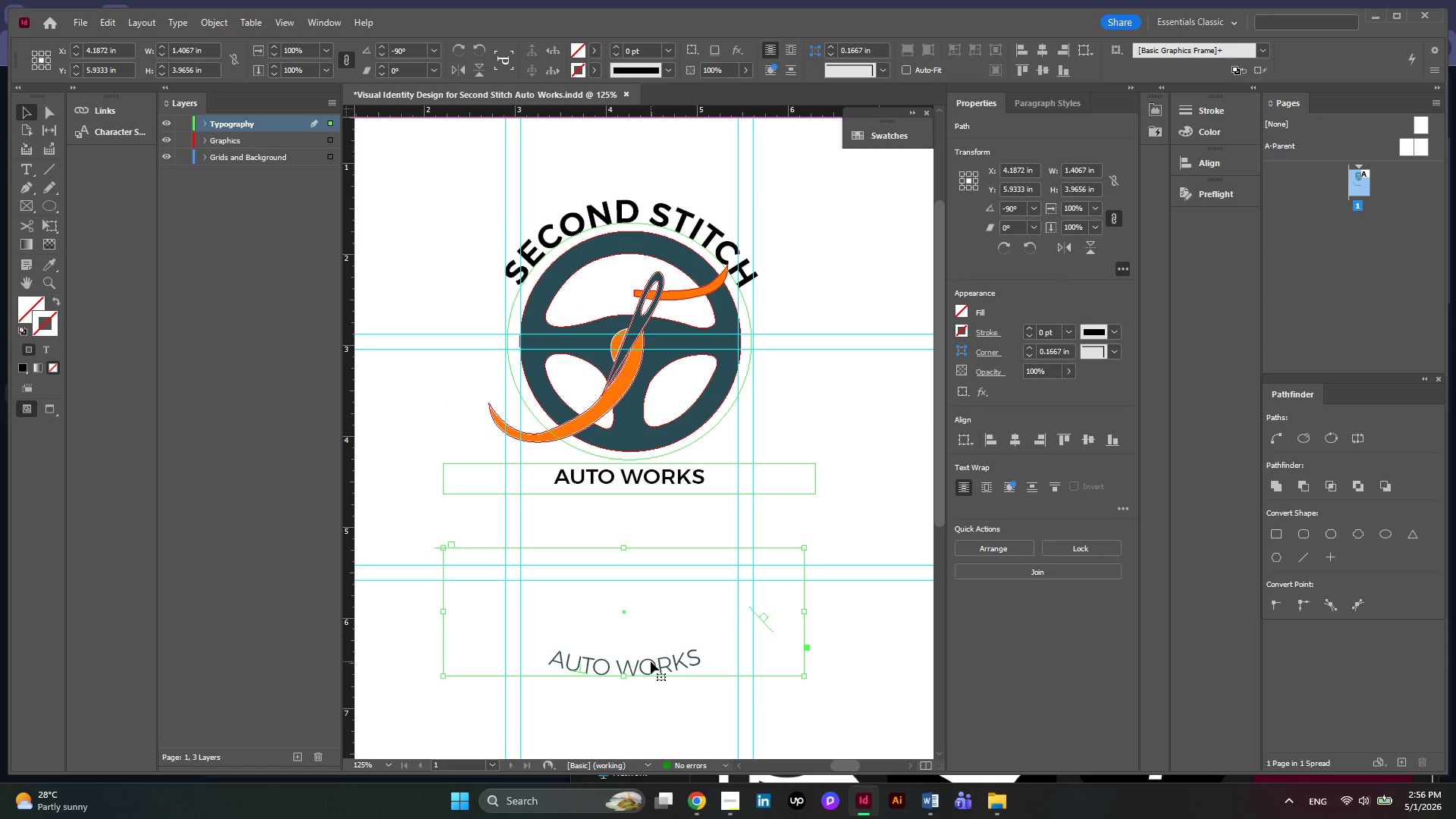 
left_click_drag(start_coordinate=[651, 661], to_coordinate=[651, 494])
 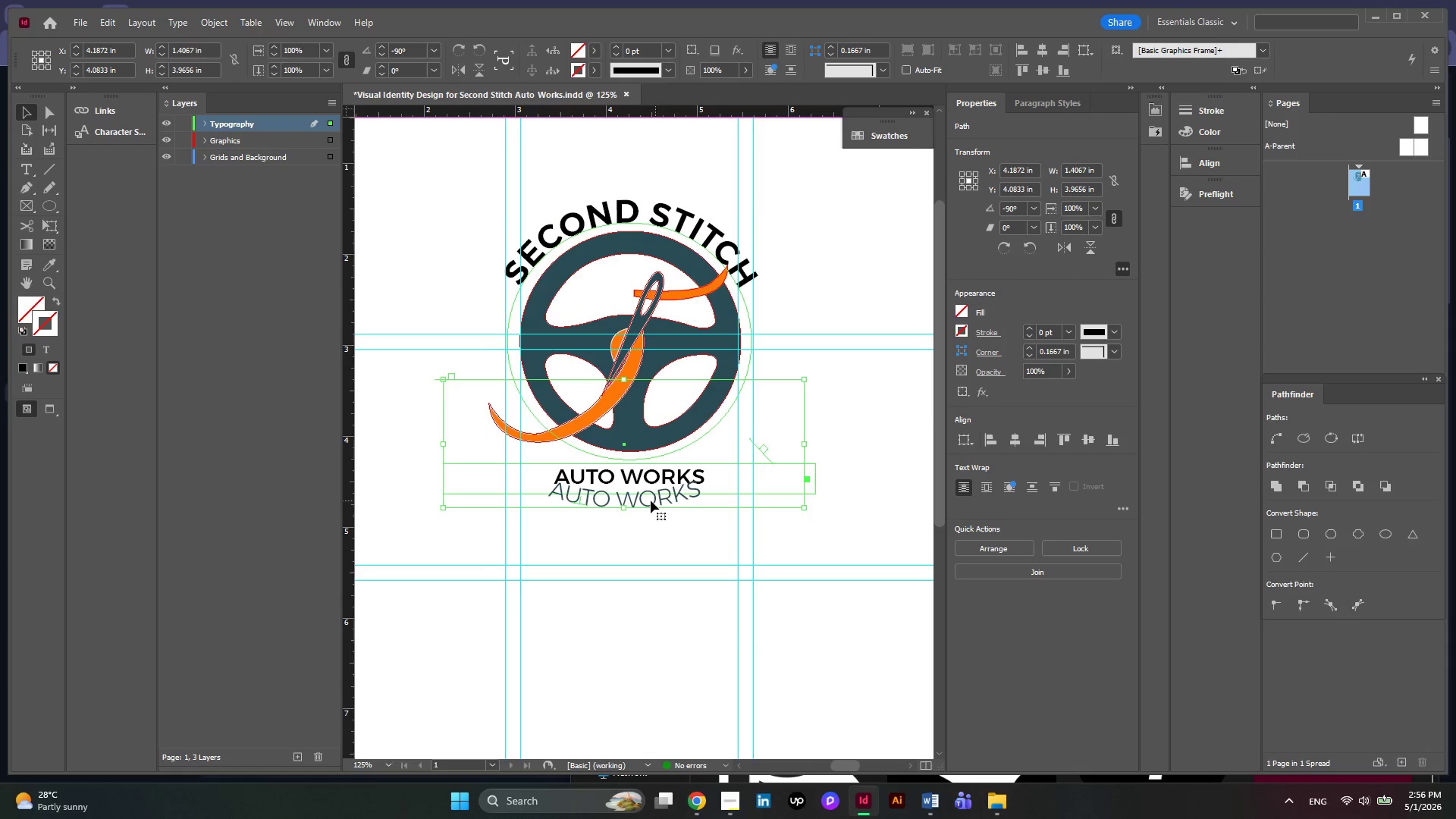 
left_click_drag(start_coordinate=[650, 500], to_coordinate=[650, 509])
 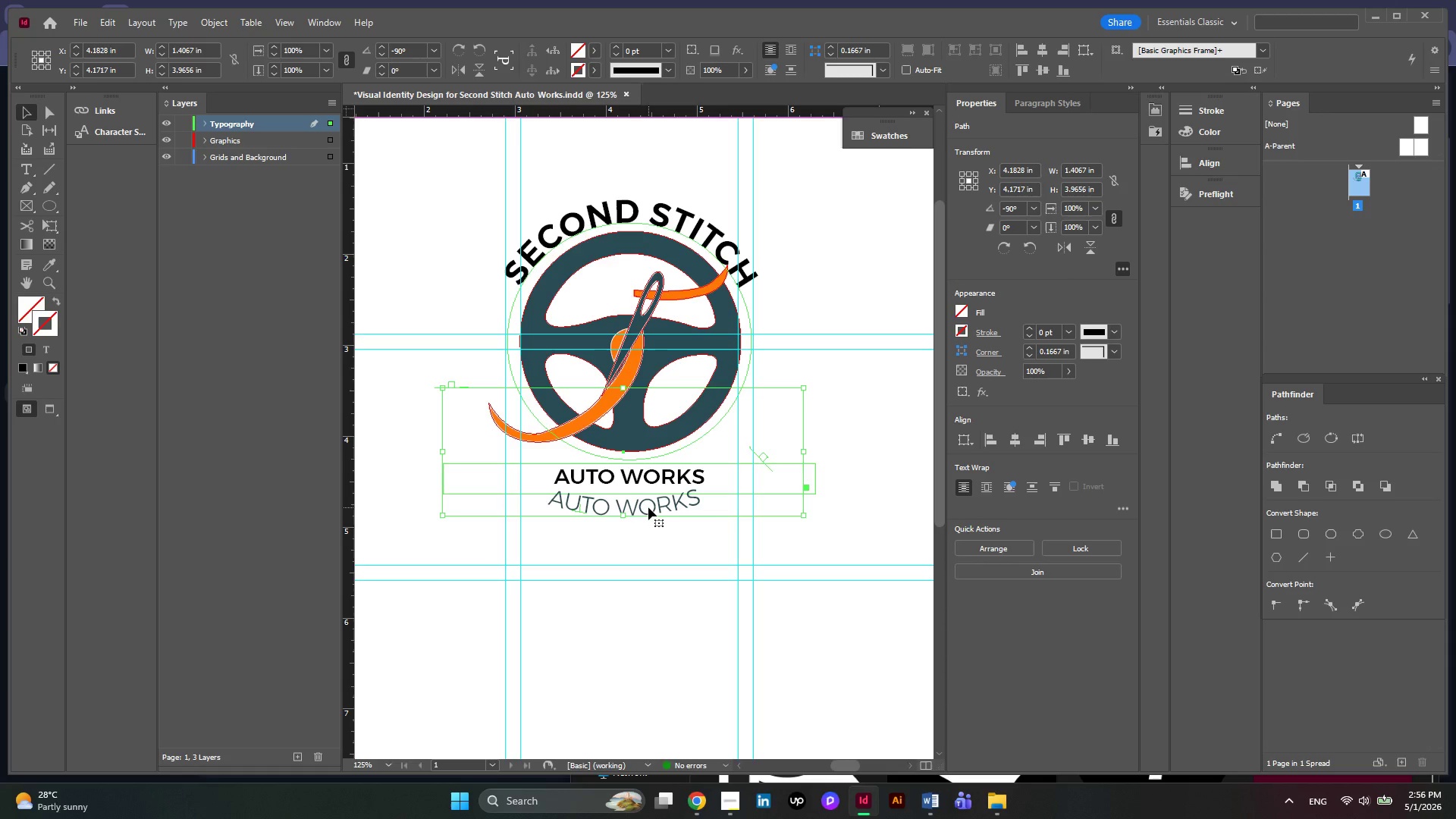 
left_click_drag(start_coordinate=[648, 514], to_coordinate=[648, 524])
 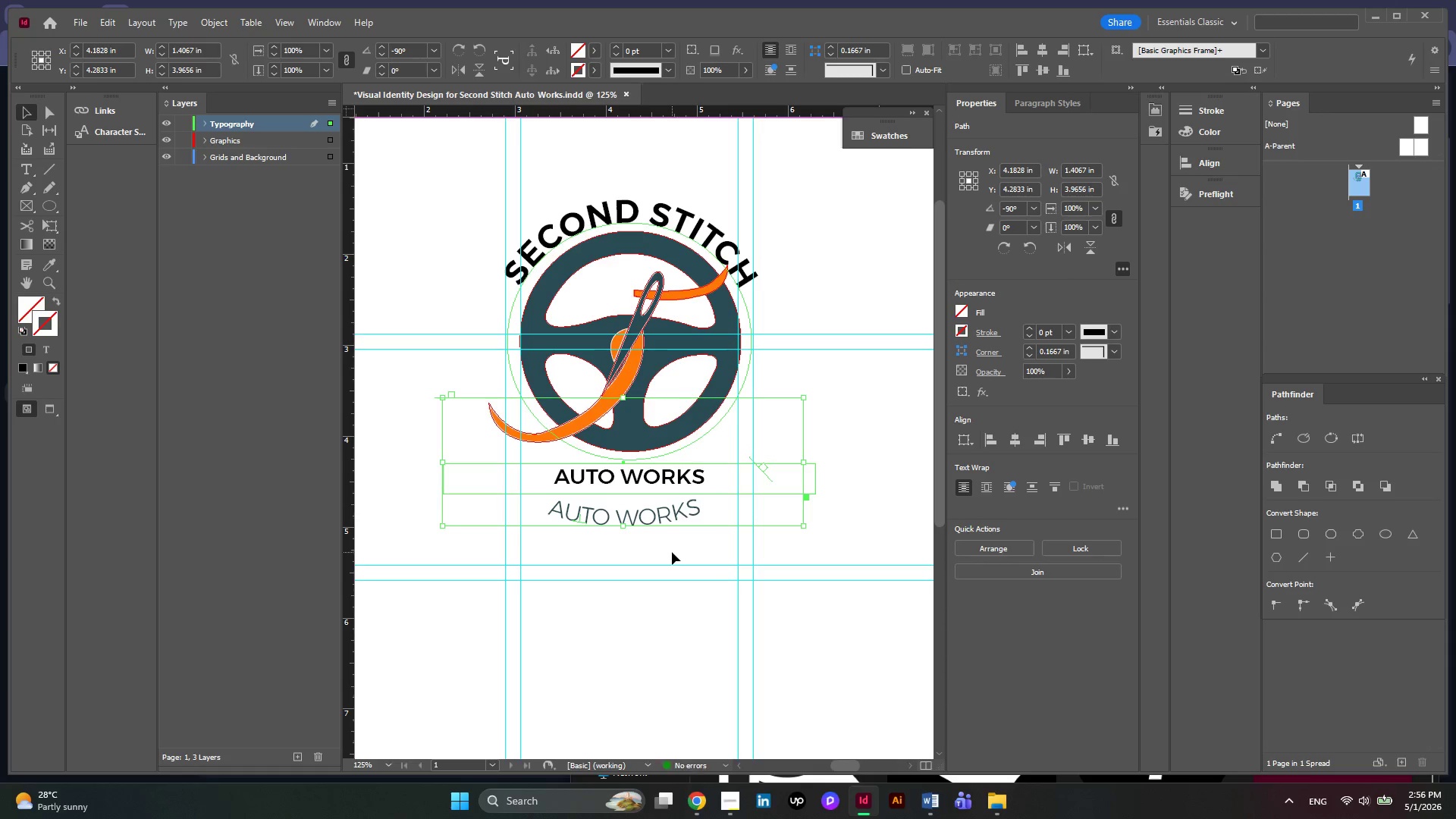 
left_click([672, 552])
 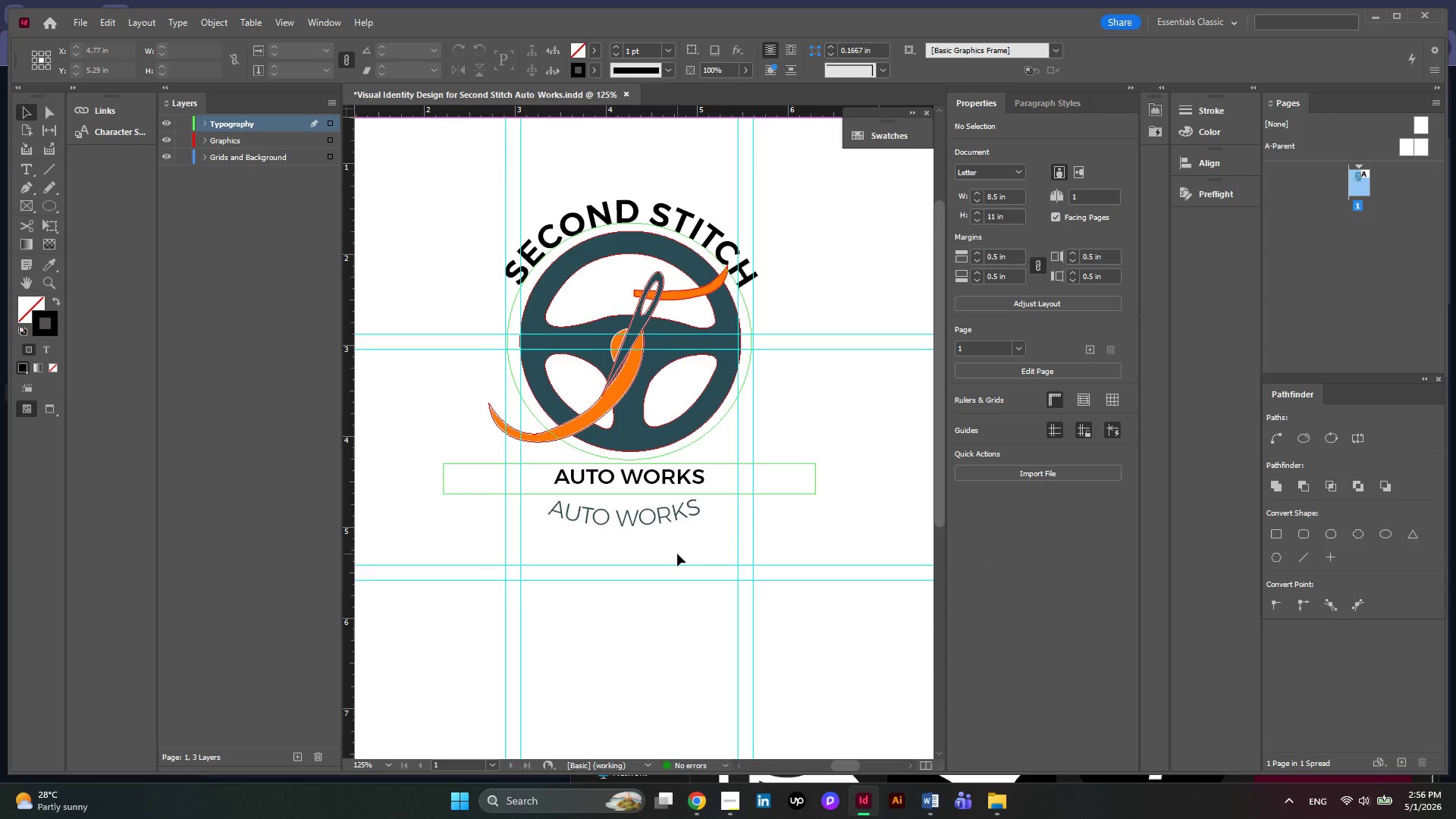 
hold_key(key=Space, duration=0.33)
 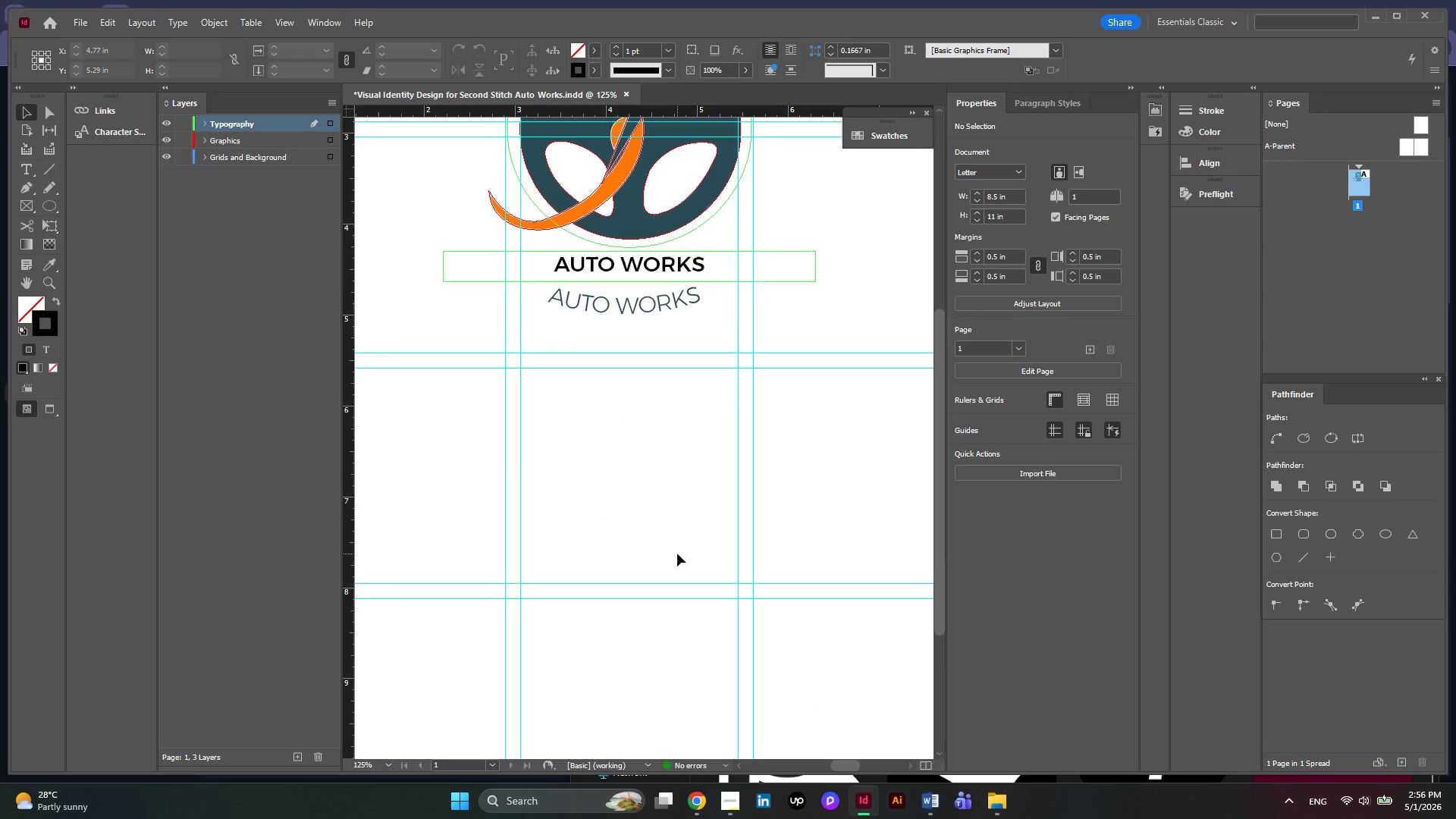 
key(Space)
 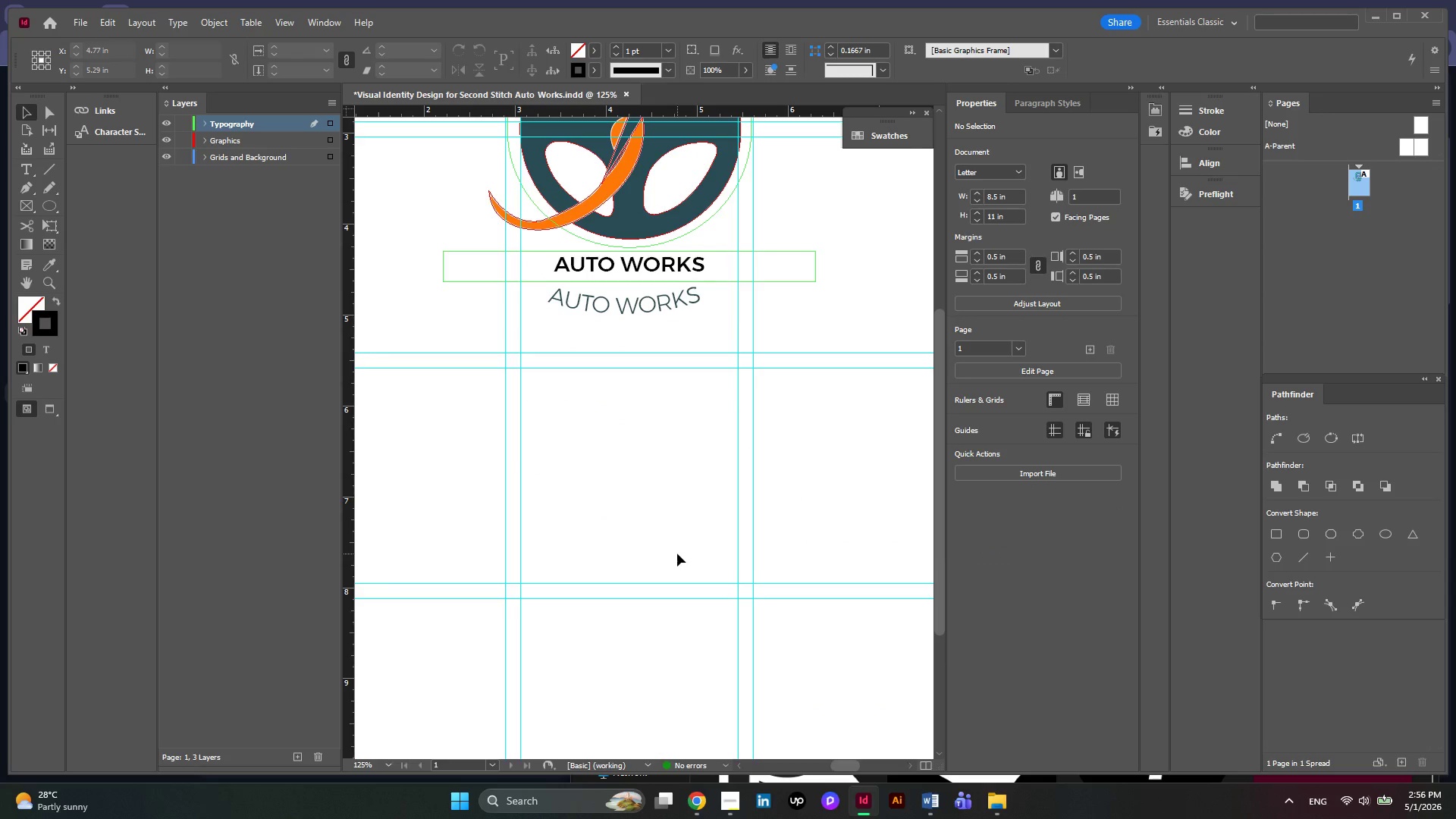 
scroll: coordinate [677, 554], scroll_direction: down, amount: 4.0
 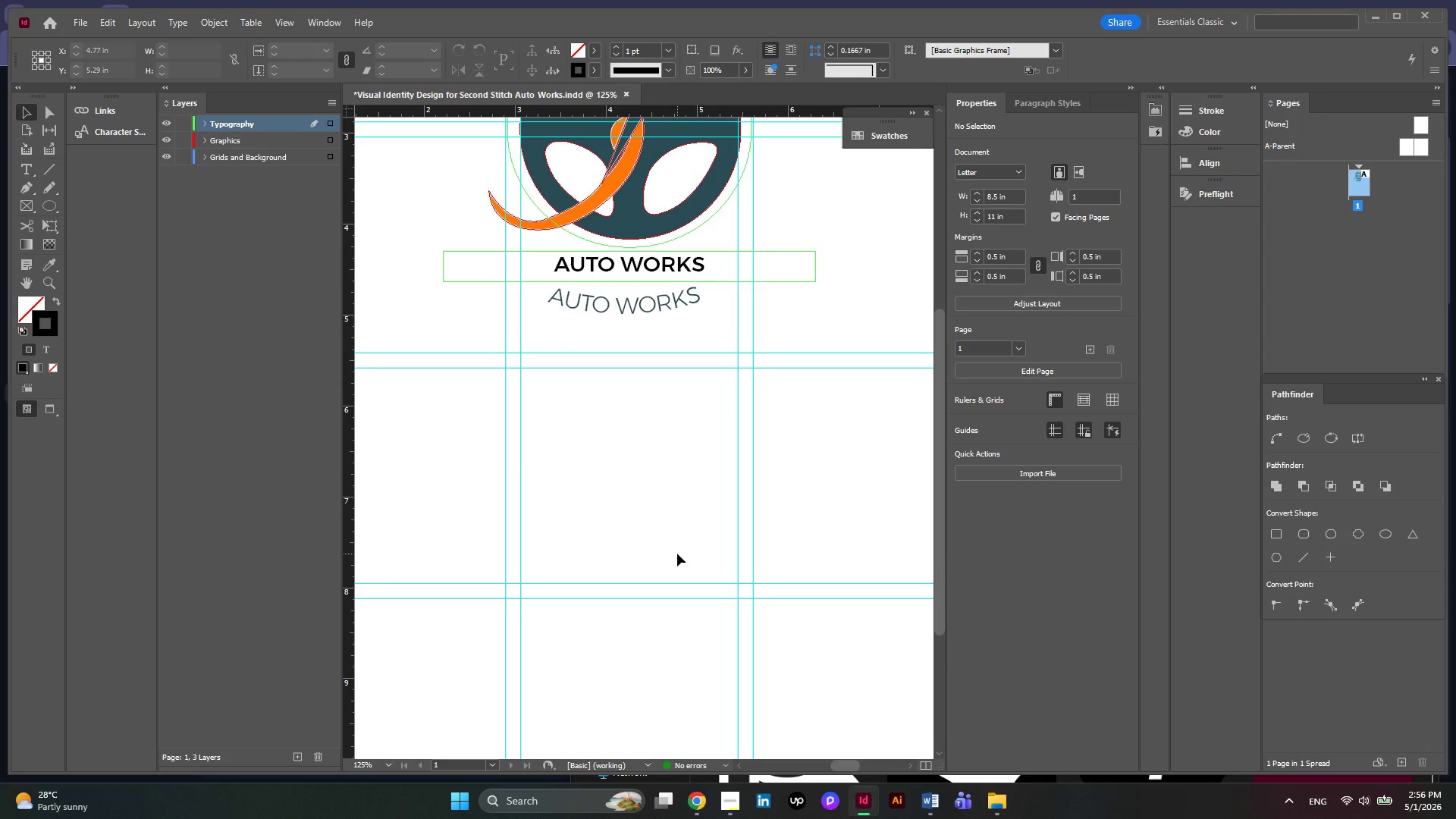 
hold_key(key=AltLeft, duration=0.36)
 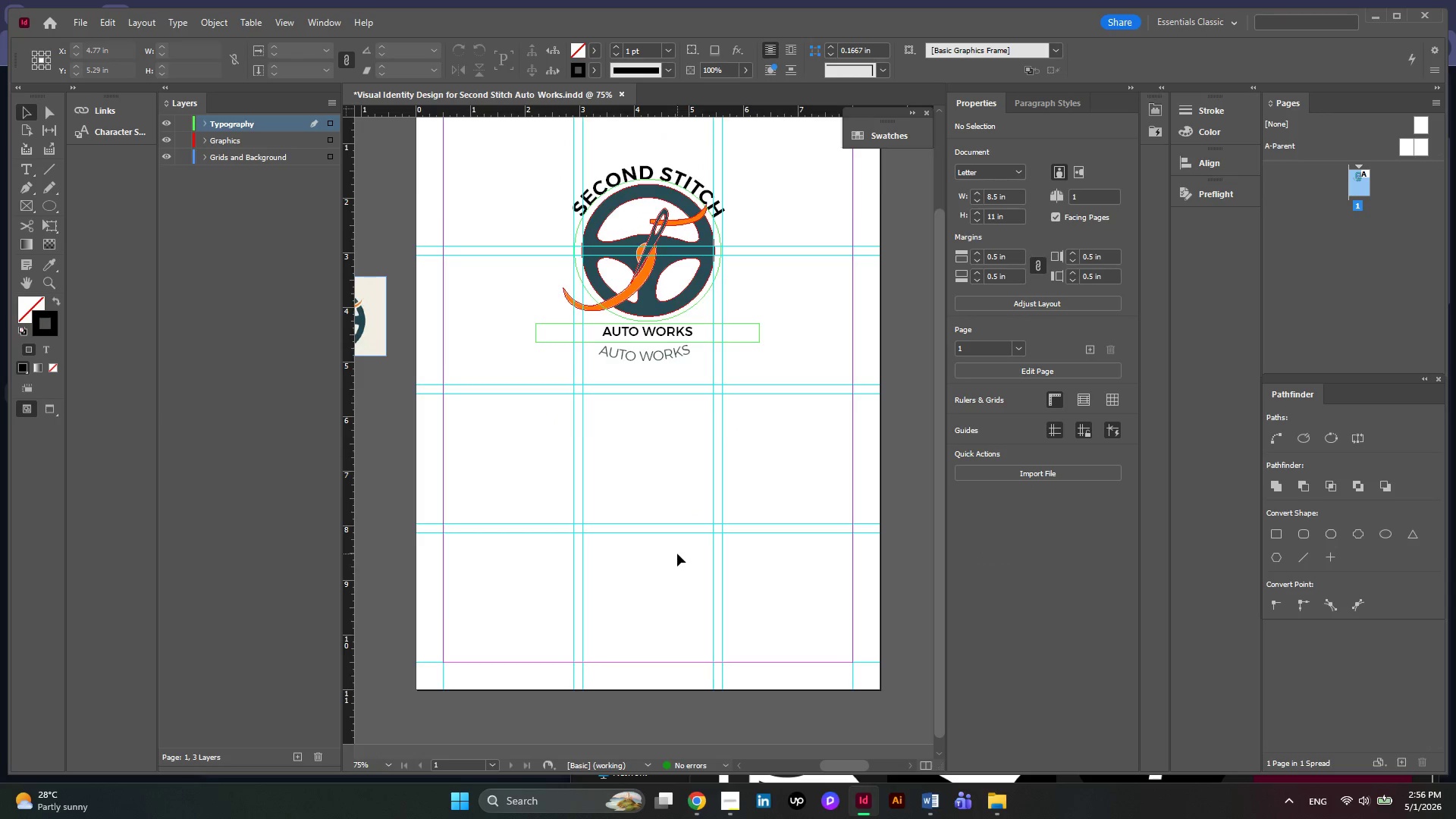 
key(Alt+AltLeft)
 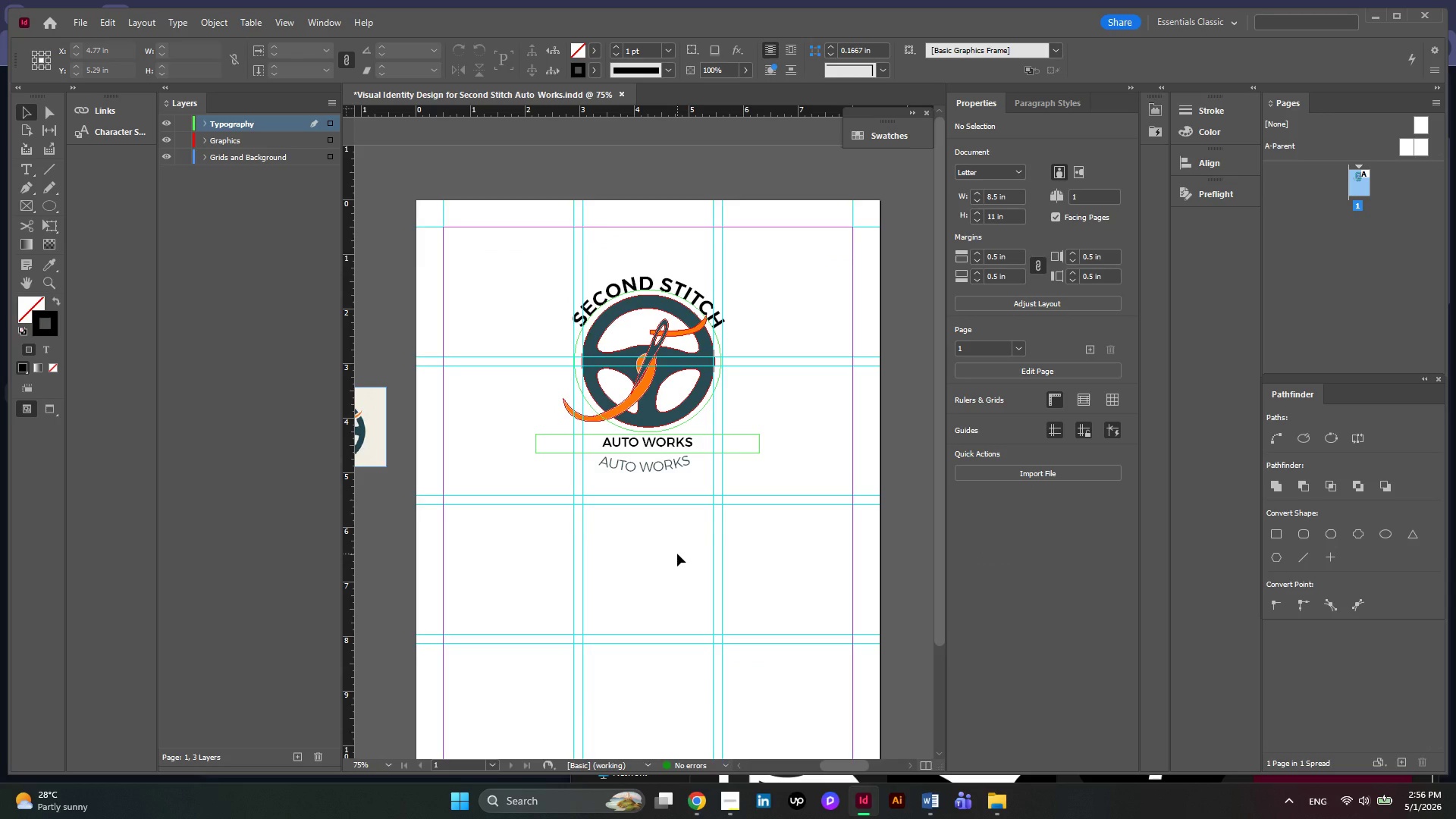 
scroll: coordinate [677, 554], scroll_direction: up, amount: 1.0
 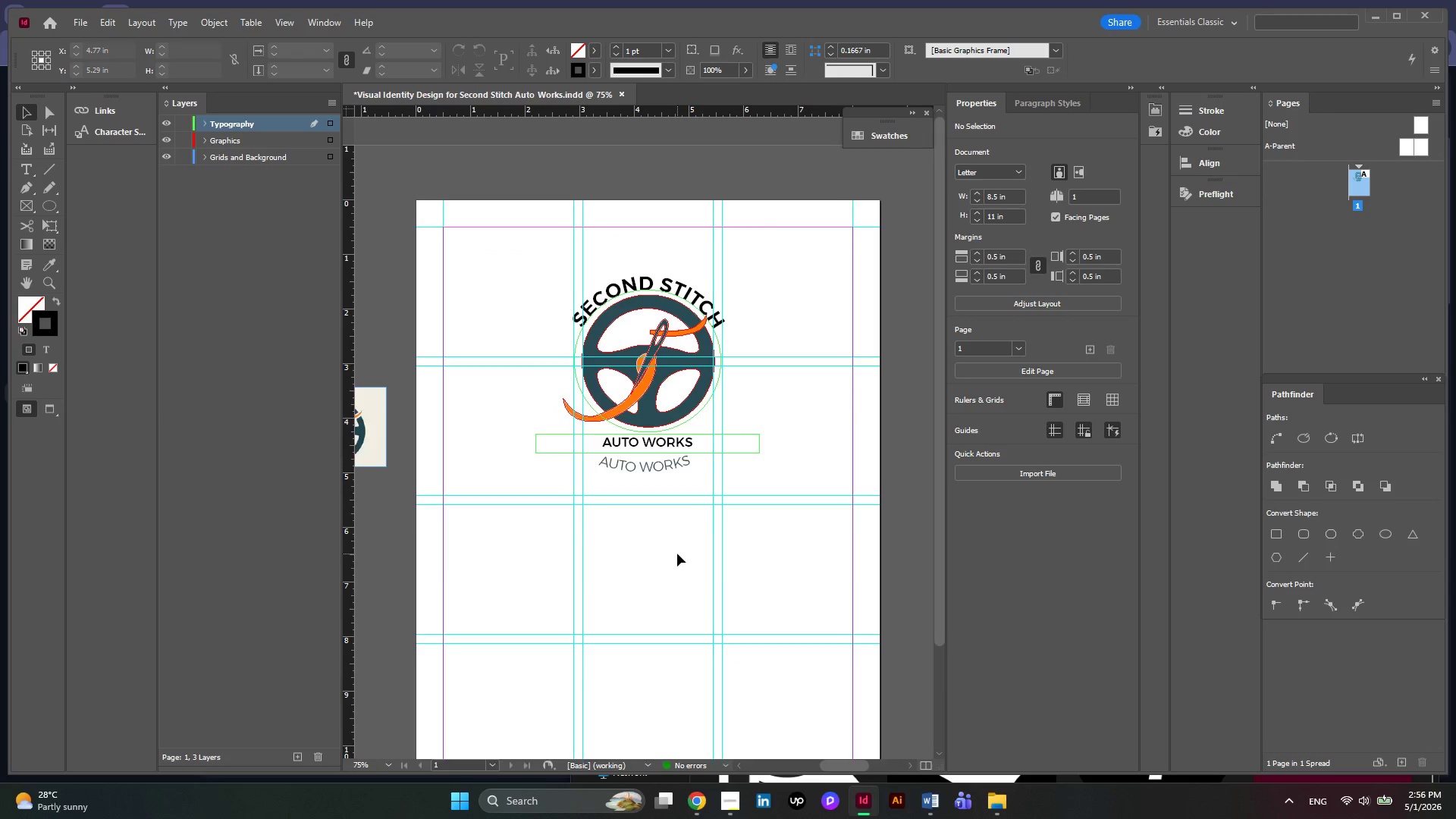 
scroll: coordinate [677, 554], scroll_direction: down, amount: 2.0
 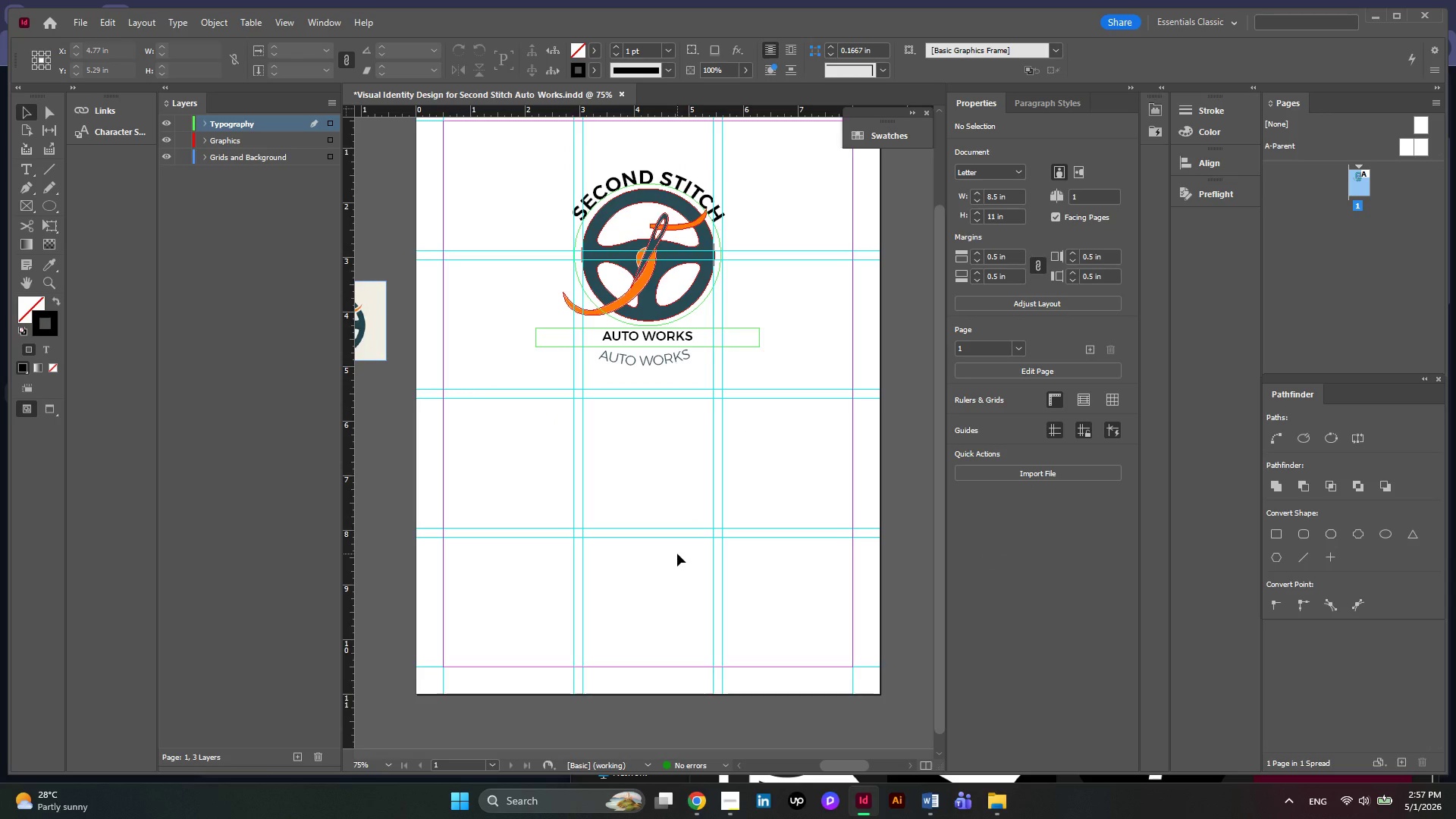 
wait(18.68)
 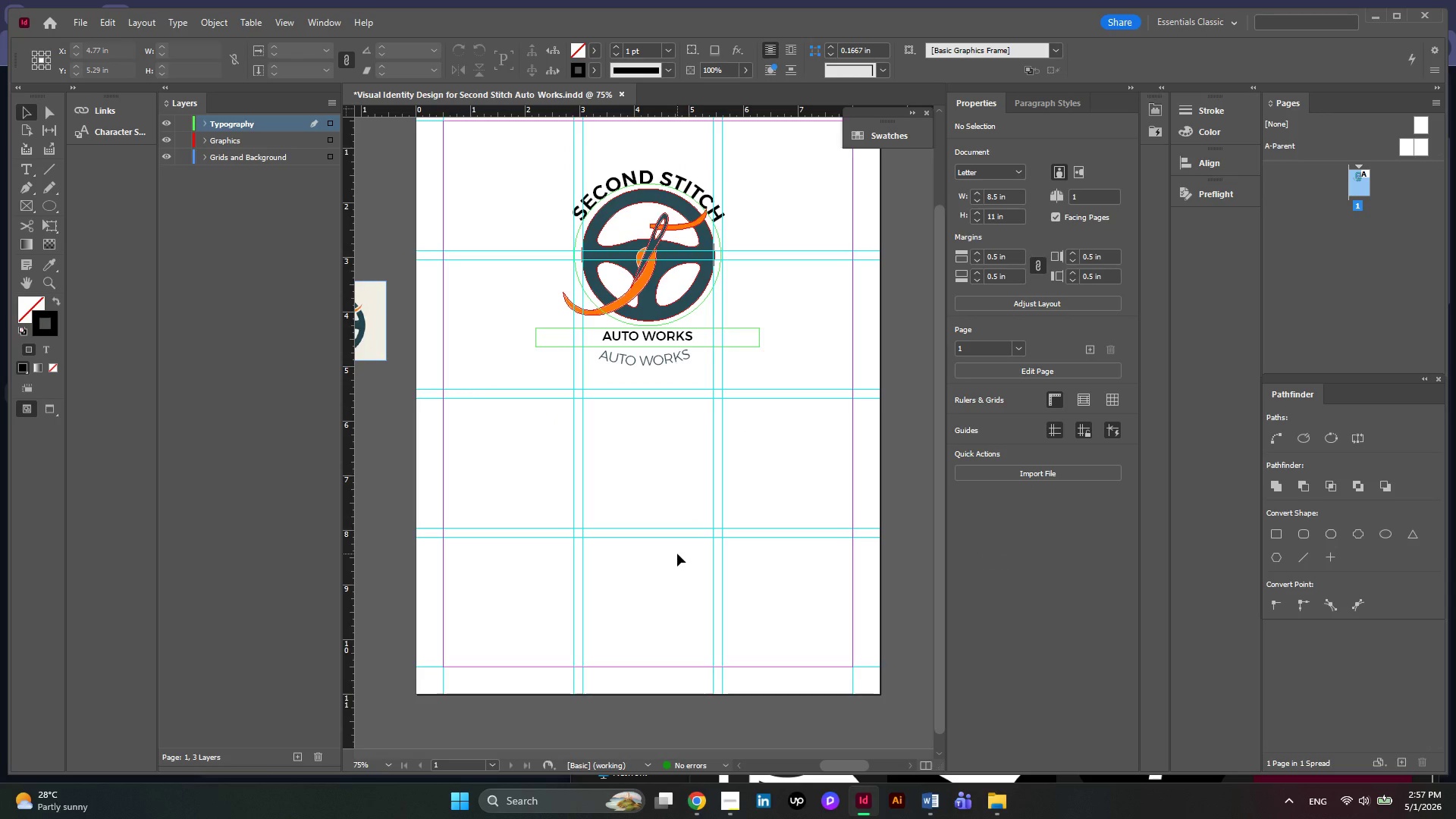 
left_click([660, 260])
 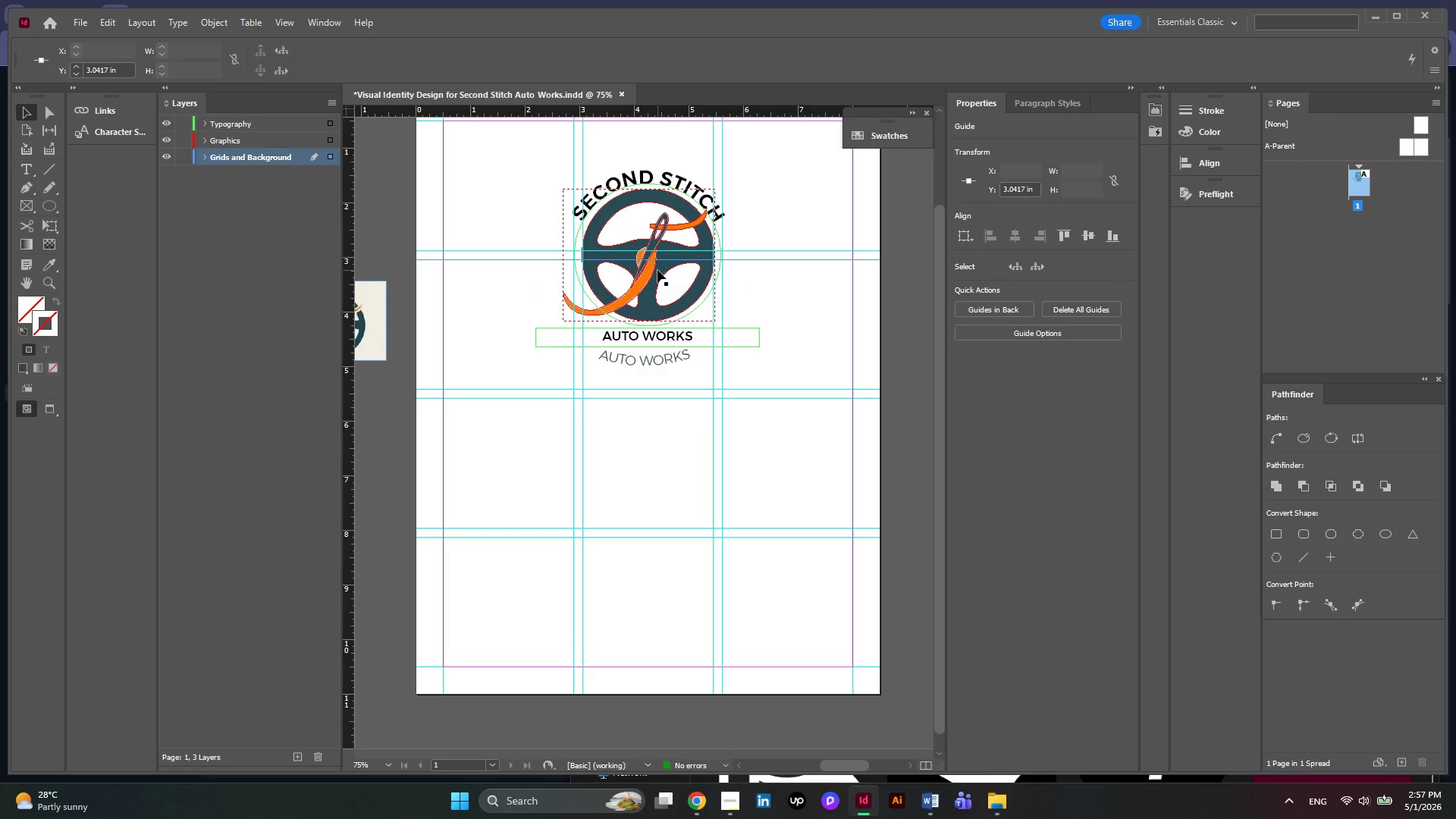 
left_click([657, 270])
 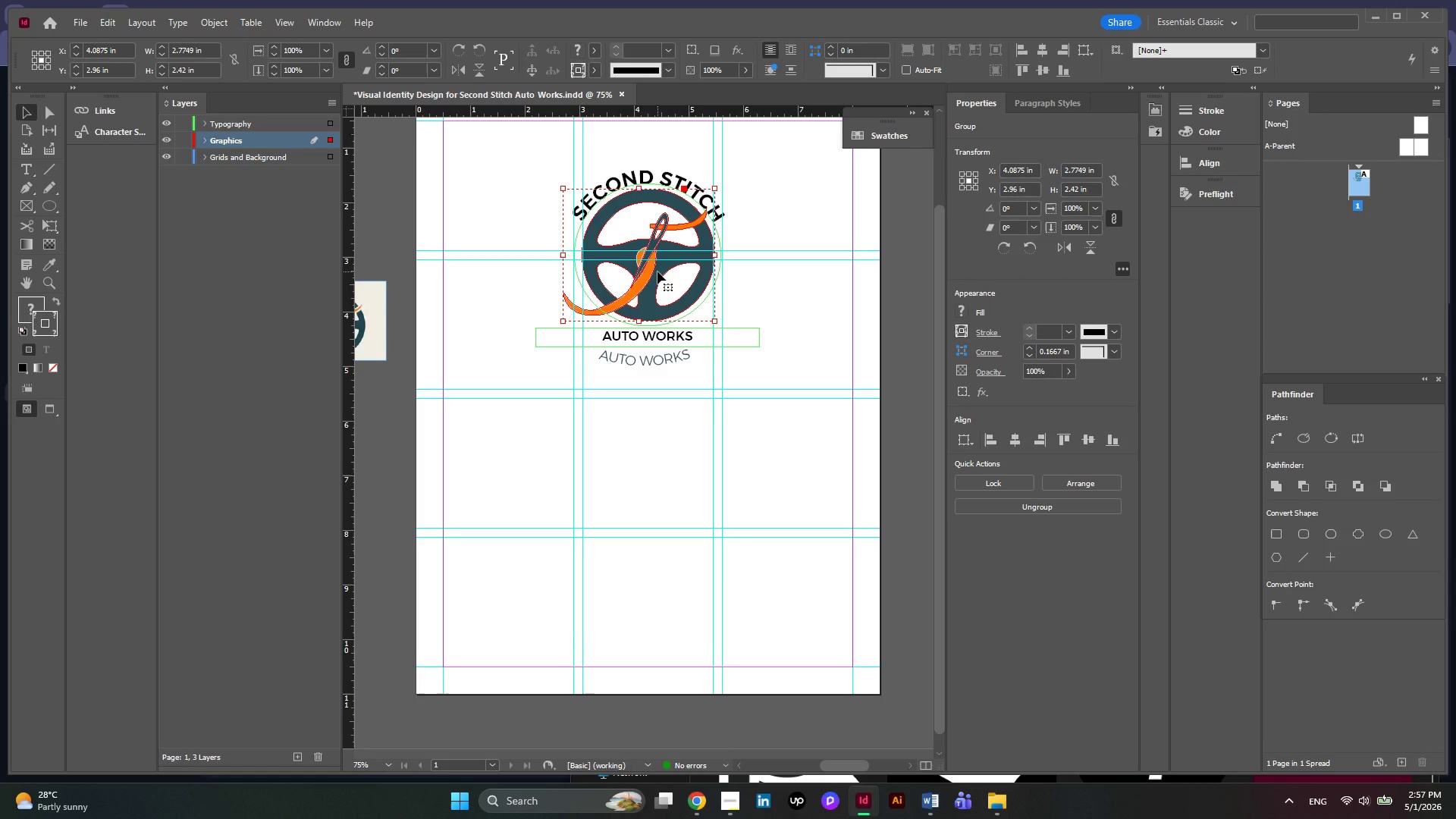 
hold_key(key=AltLeft, duration=1.23)
left_click_drag(start_coordinate=[657, 271], to_coordinate=[582, 504])
 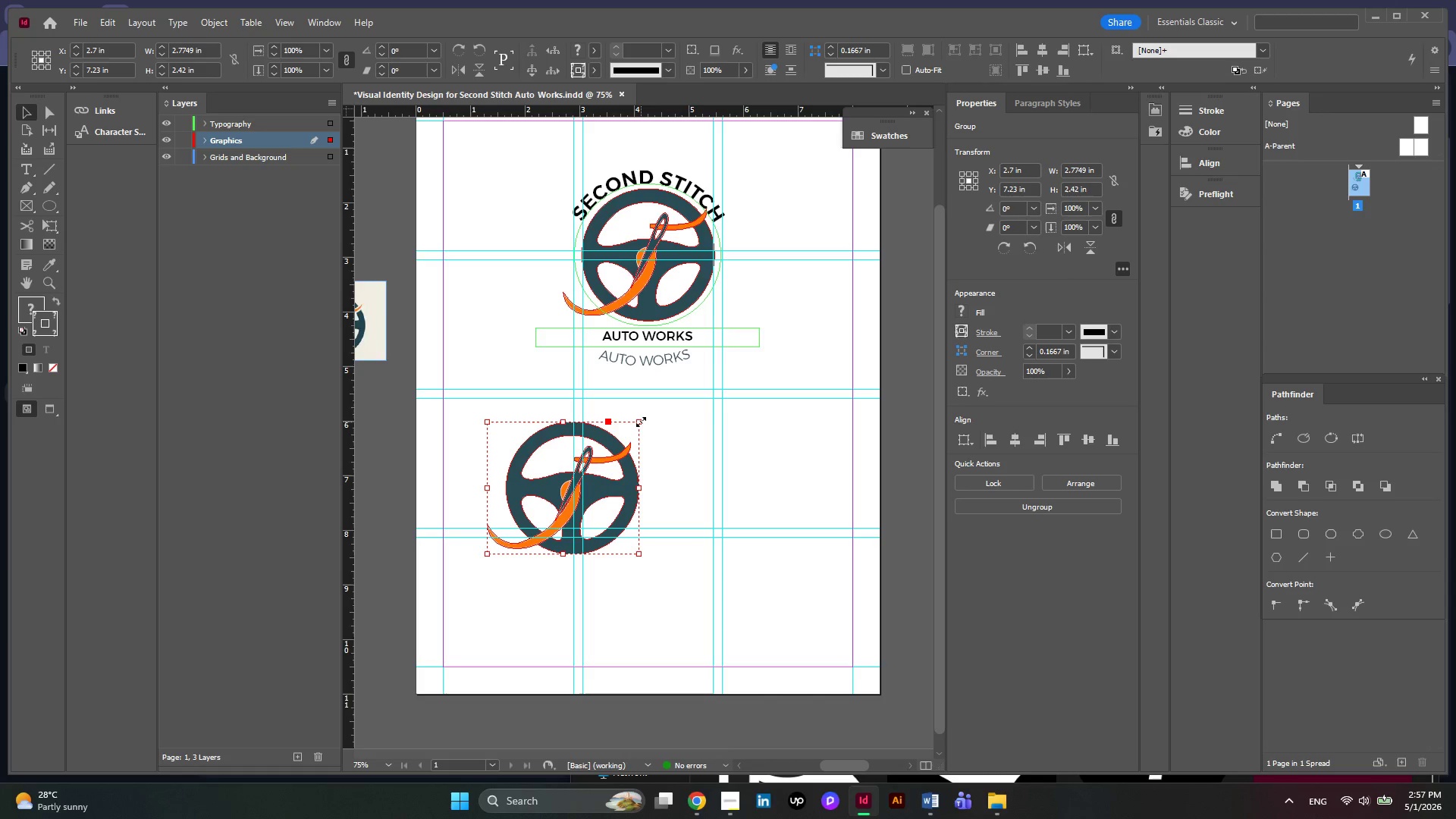 
hold_key(key=ShiftLeft, duration=1.3)
left_click_drag(start_coordinate=[641, 422], to_coordinate=[601, 465])
 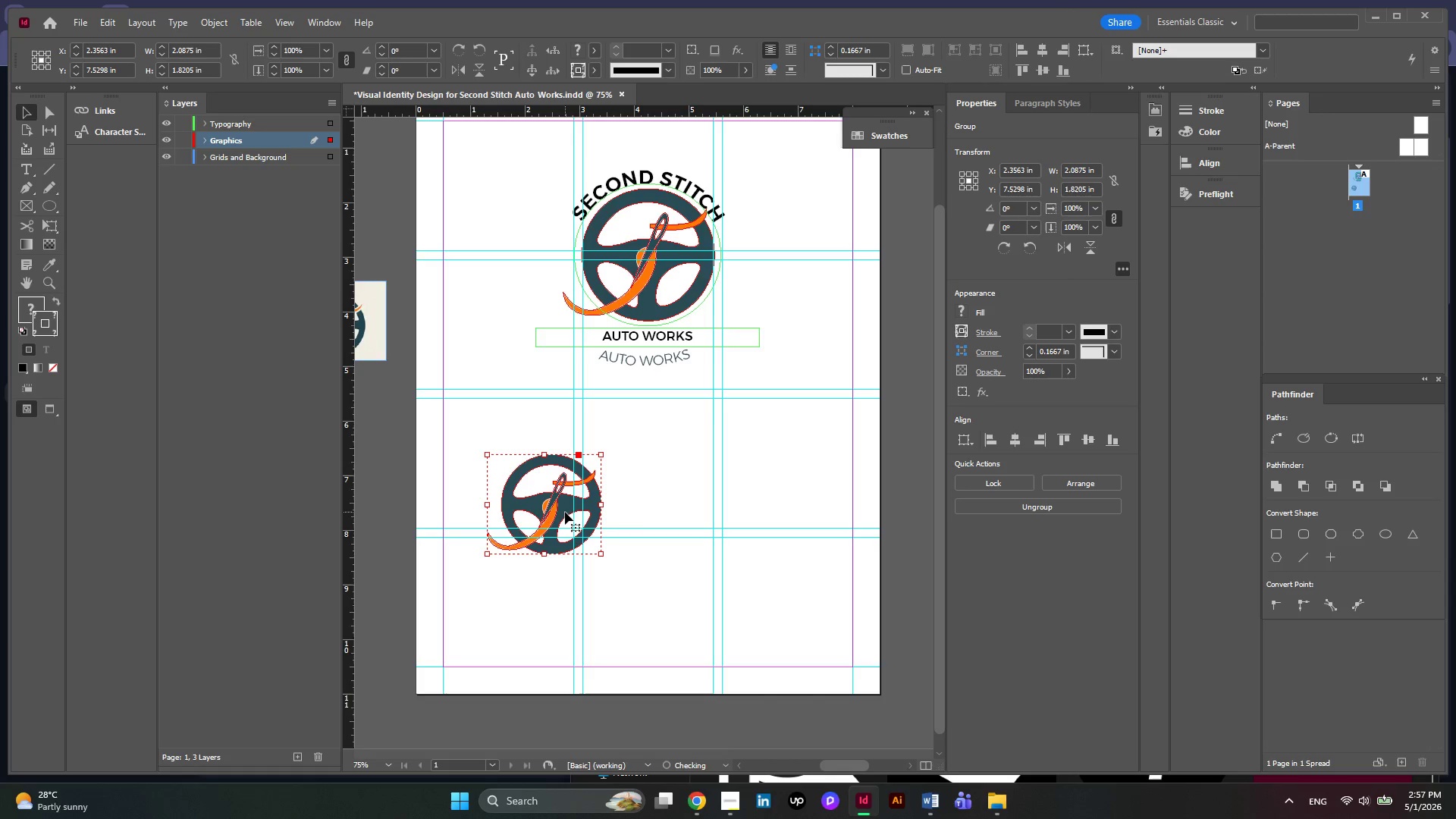 
left_click_drag(start_coordinate=[565, 512], to_coordinate=[545, 477])
 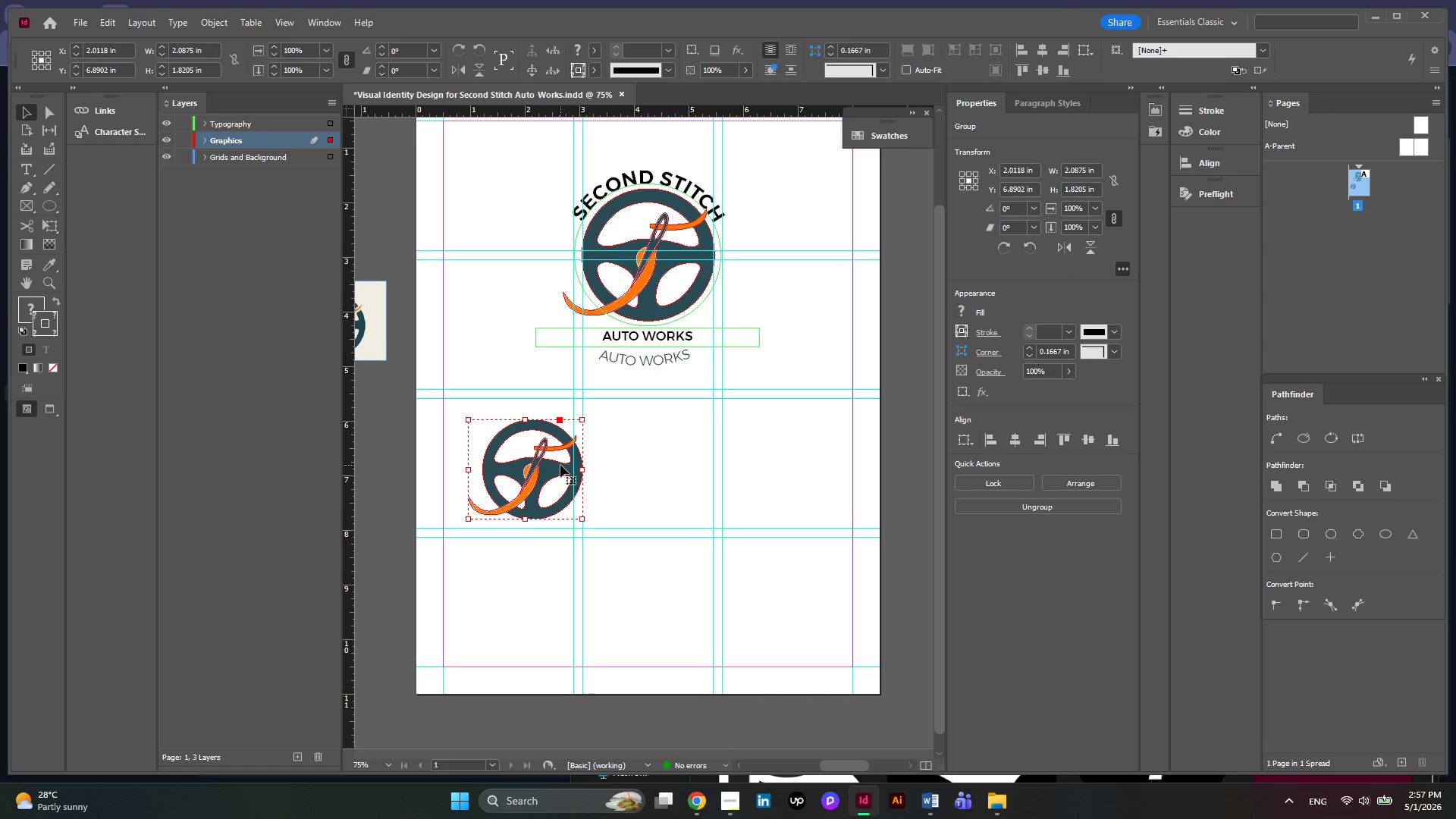 
left_click_drag(start_coordinate=[560, 465], to_coordinate=[559, 448])
 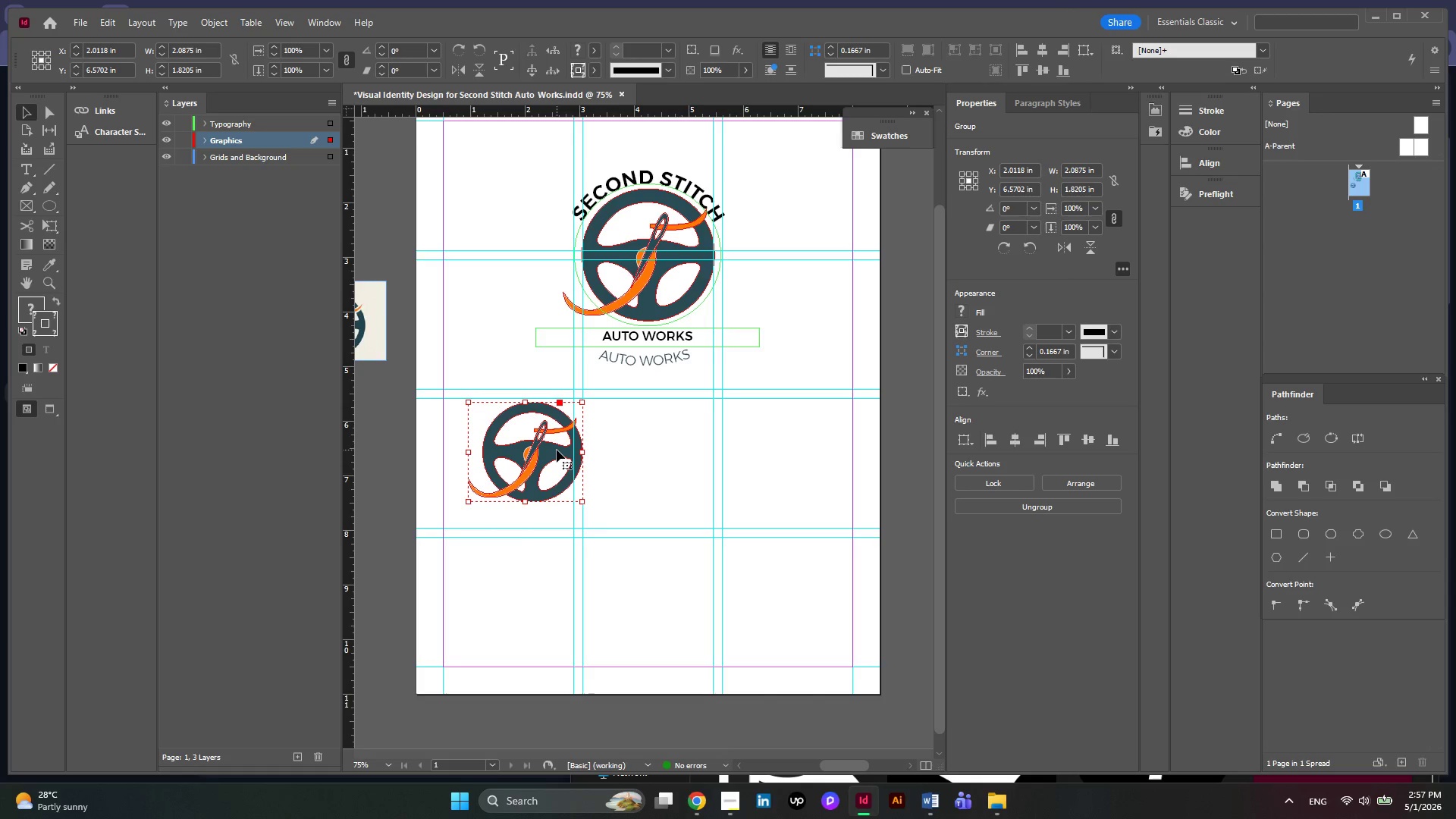 
left_click_drag(start_coordinate=[557, 450], to_coordinate=[761, 455])
 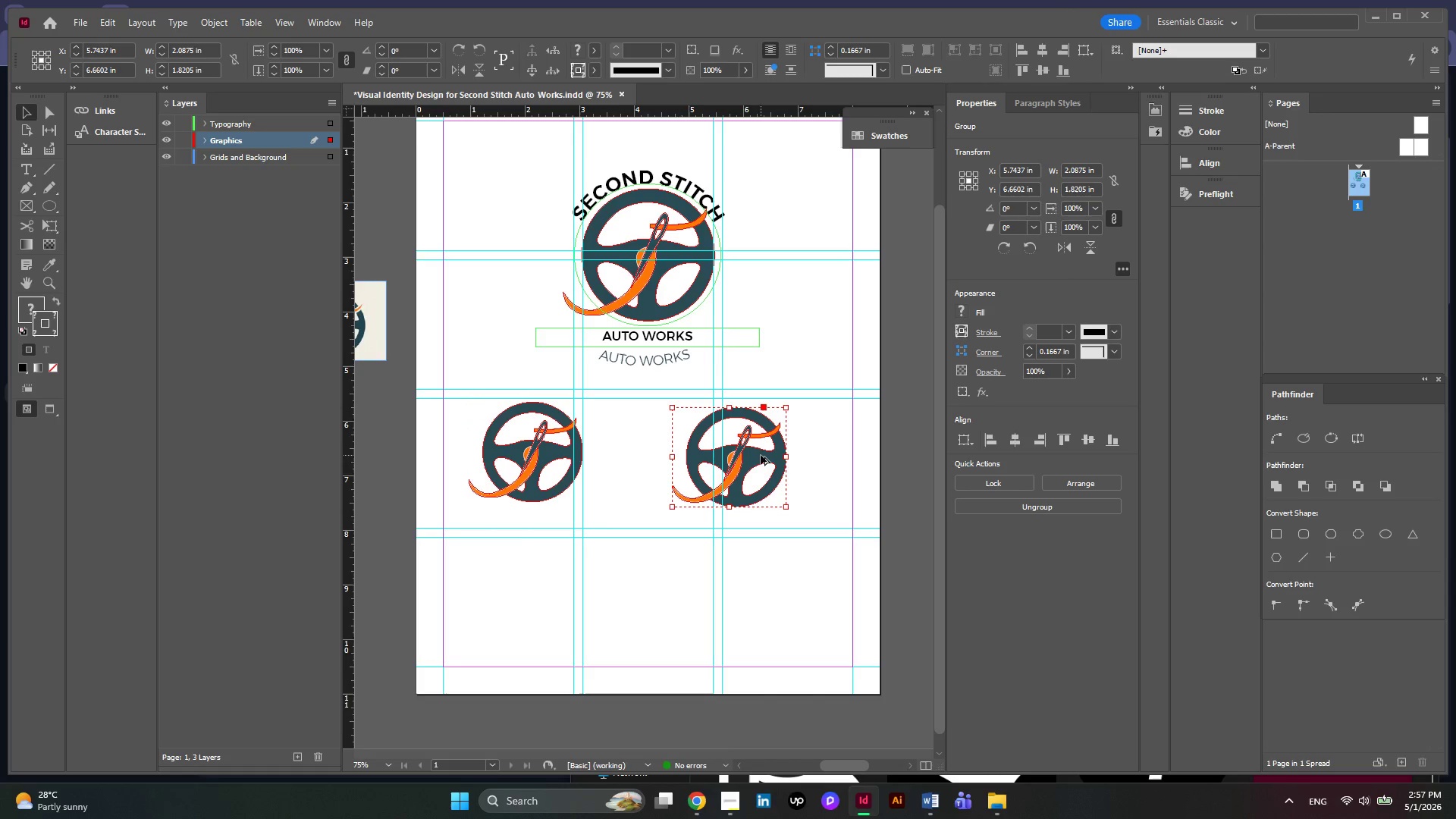 
hold_key(key=AltLeft, duration=1.8)
 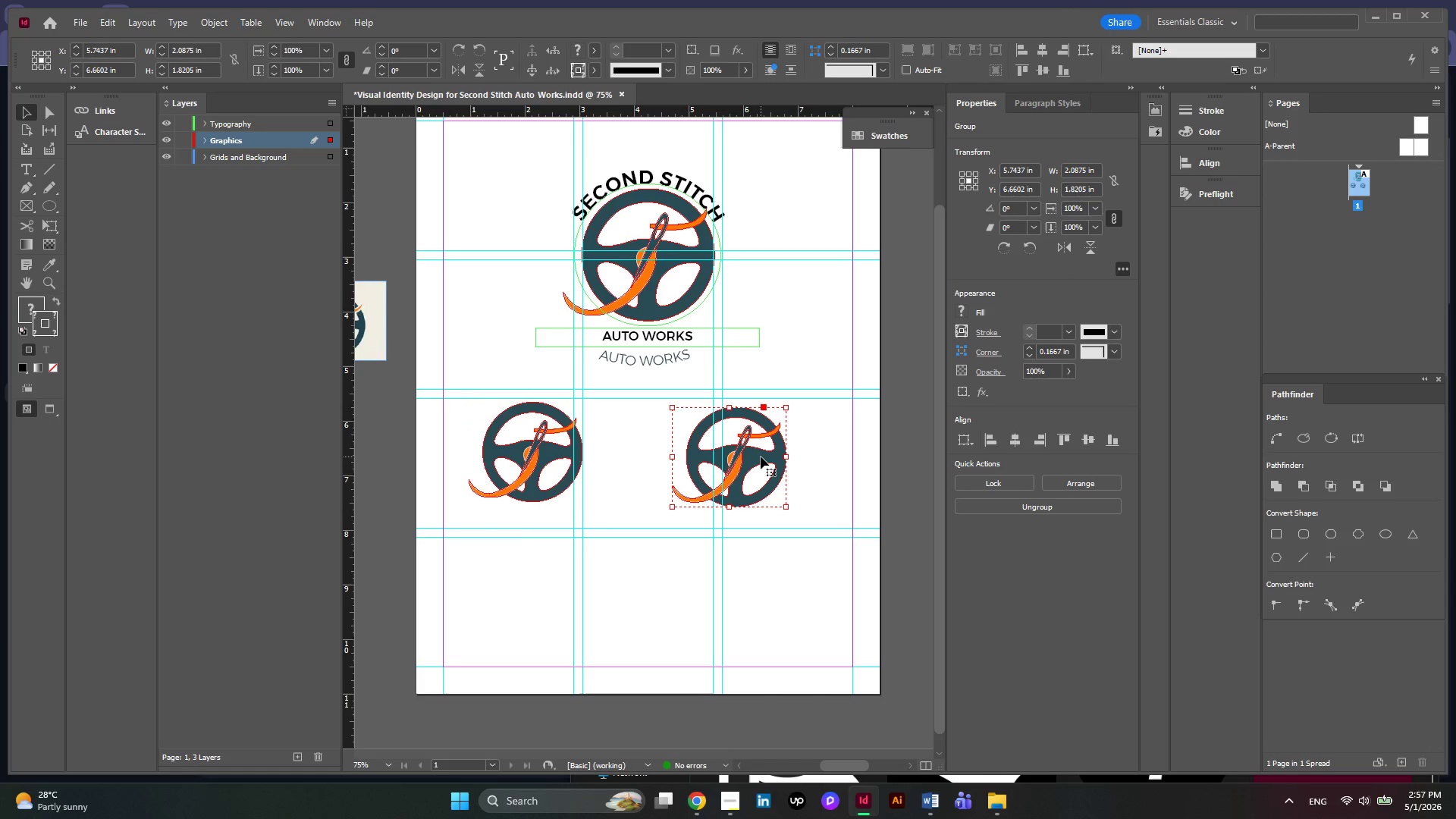 
left_click_drag(start_coordinate=[761, 457], to_coordinate=[775, 450])
 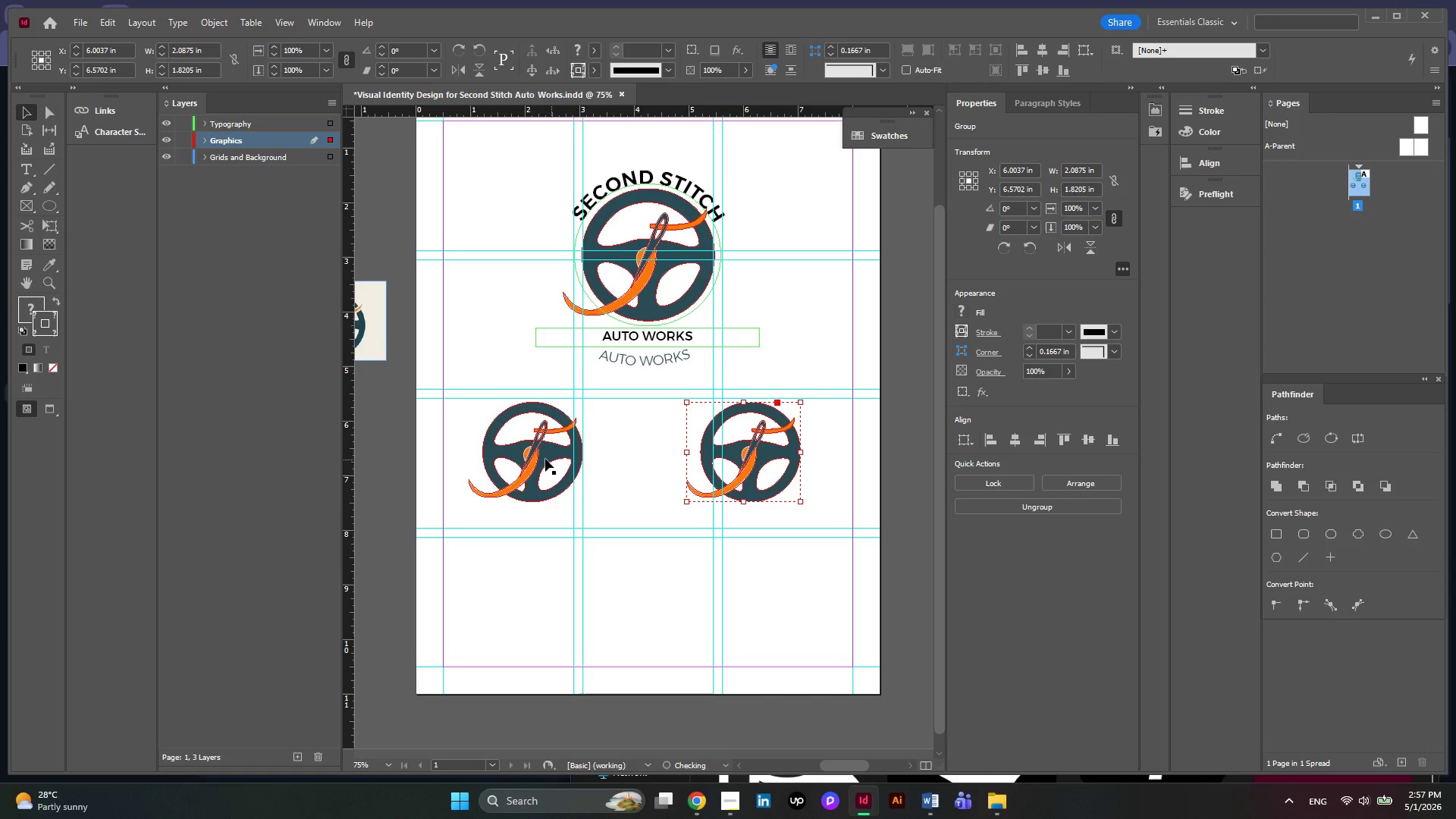 
left_click([545, 459])
 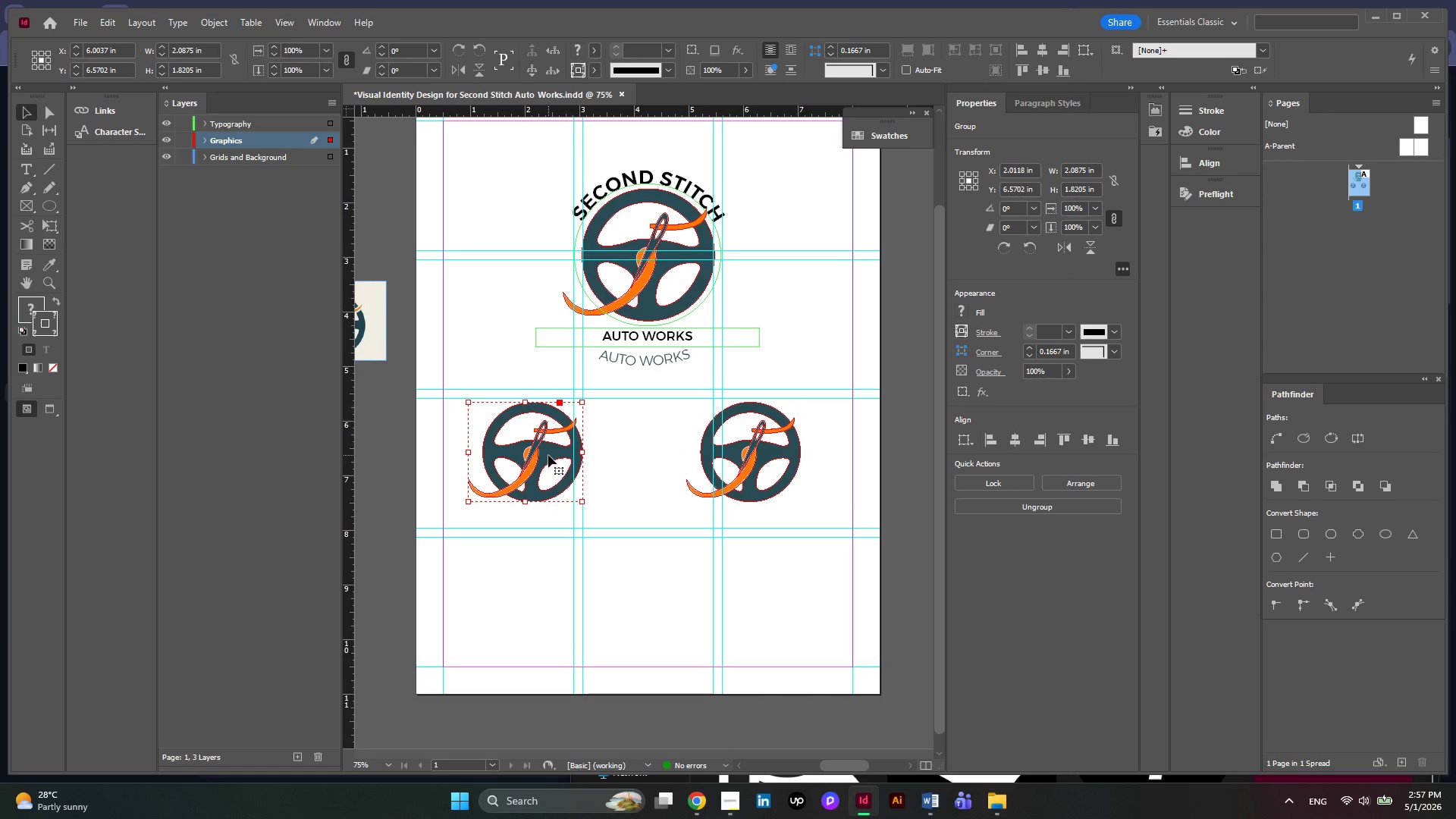 
left_click_drag(start_coordinate=[548, 455], to_coordinate=[544, 456])
 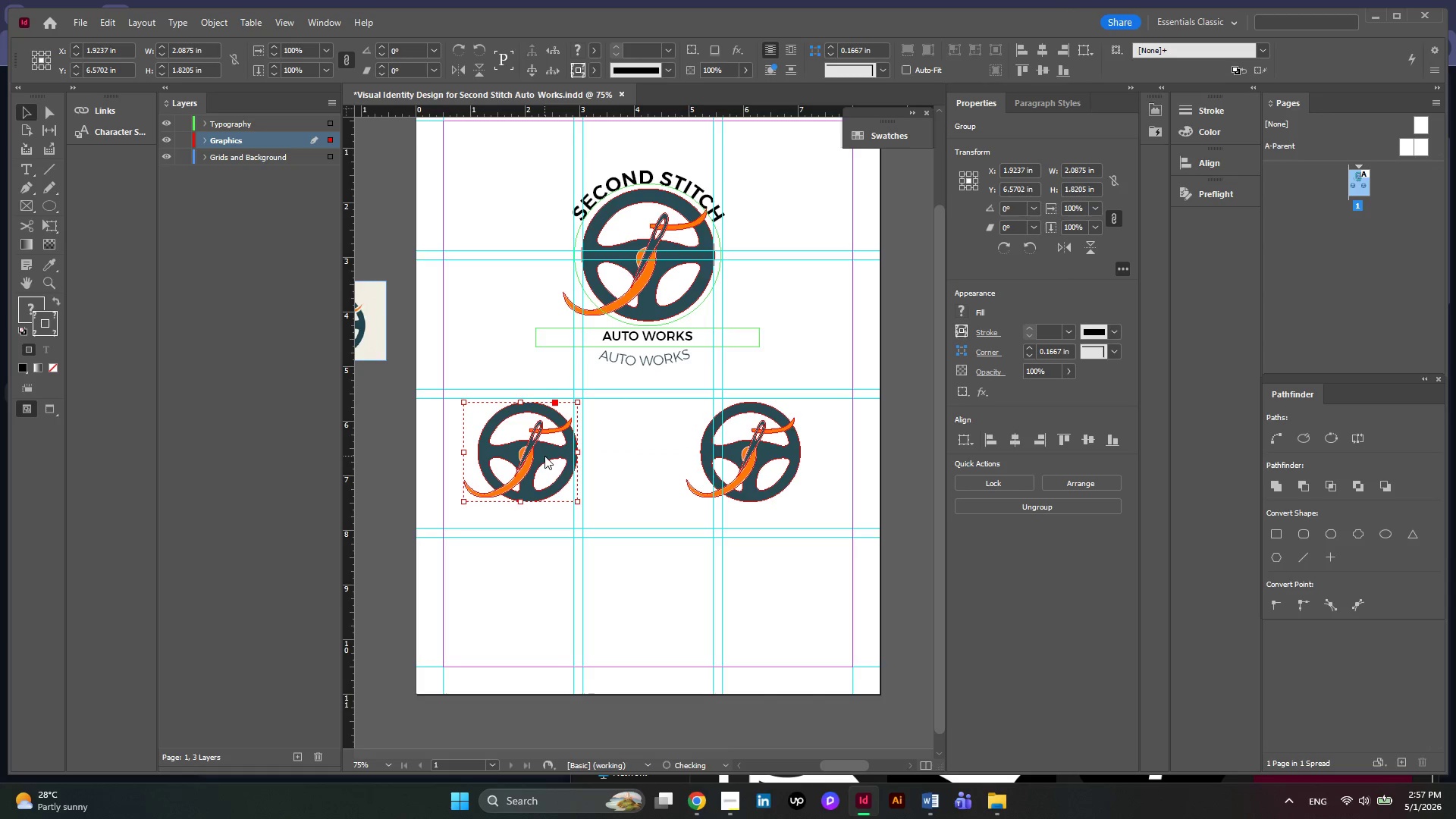 
right_click([544, 456])
 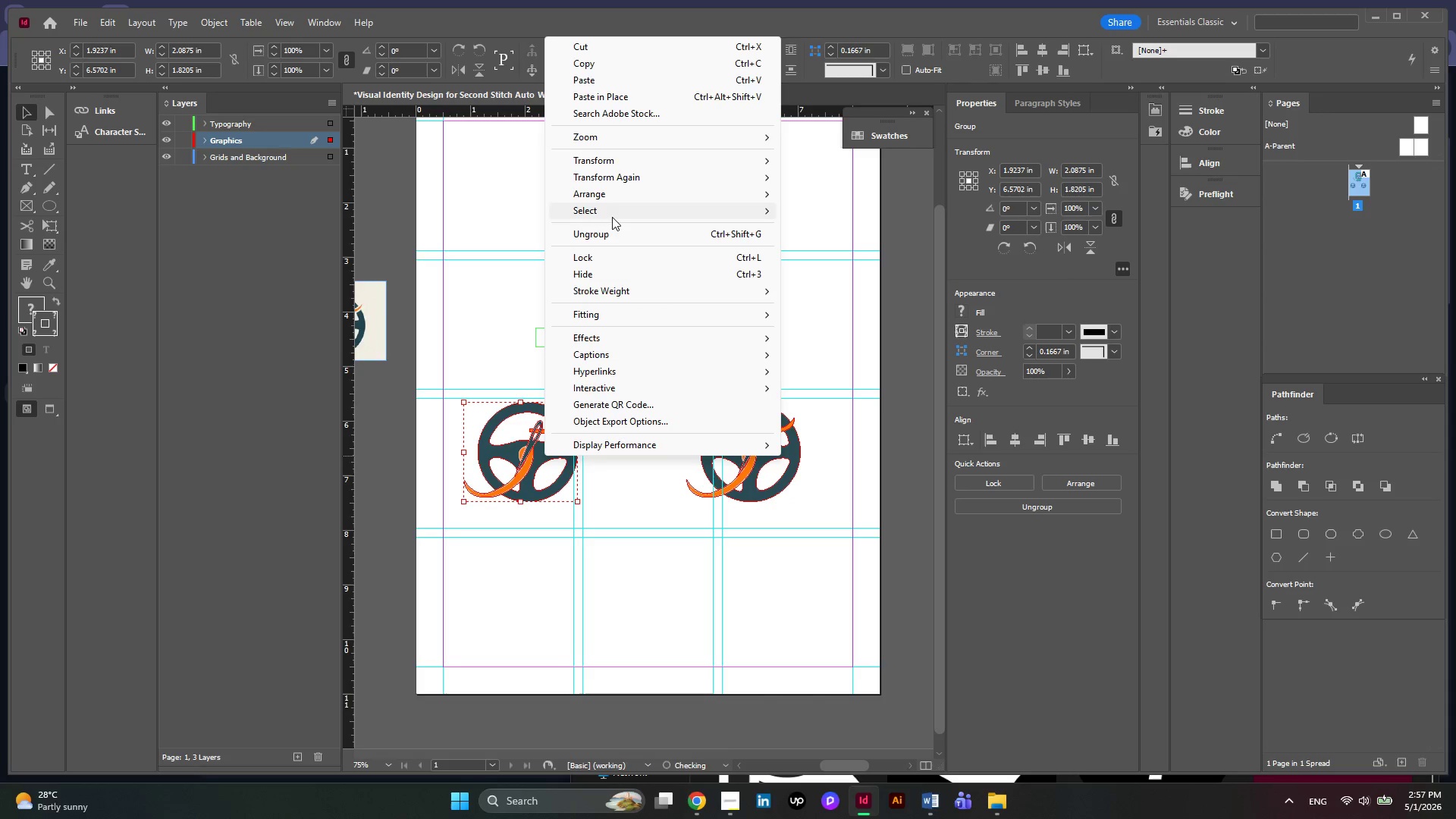 
left_click([615, 231])
 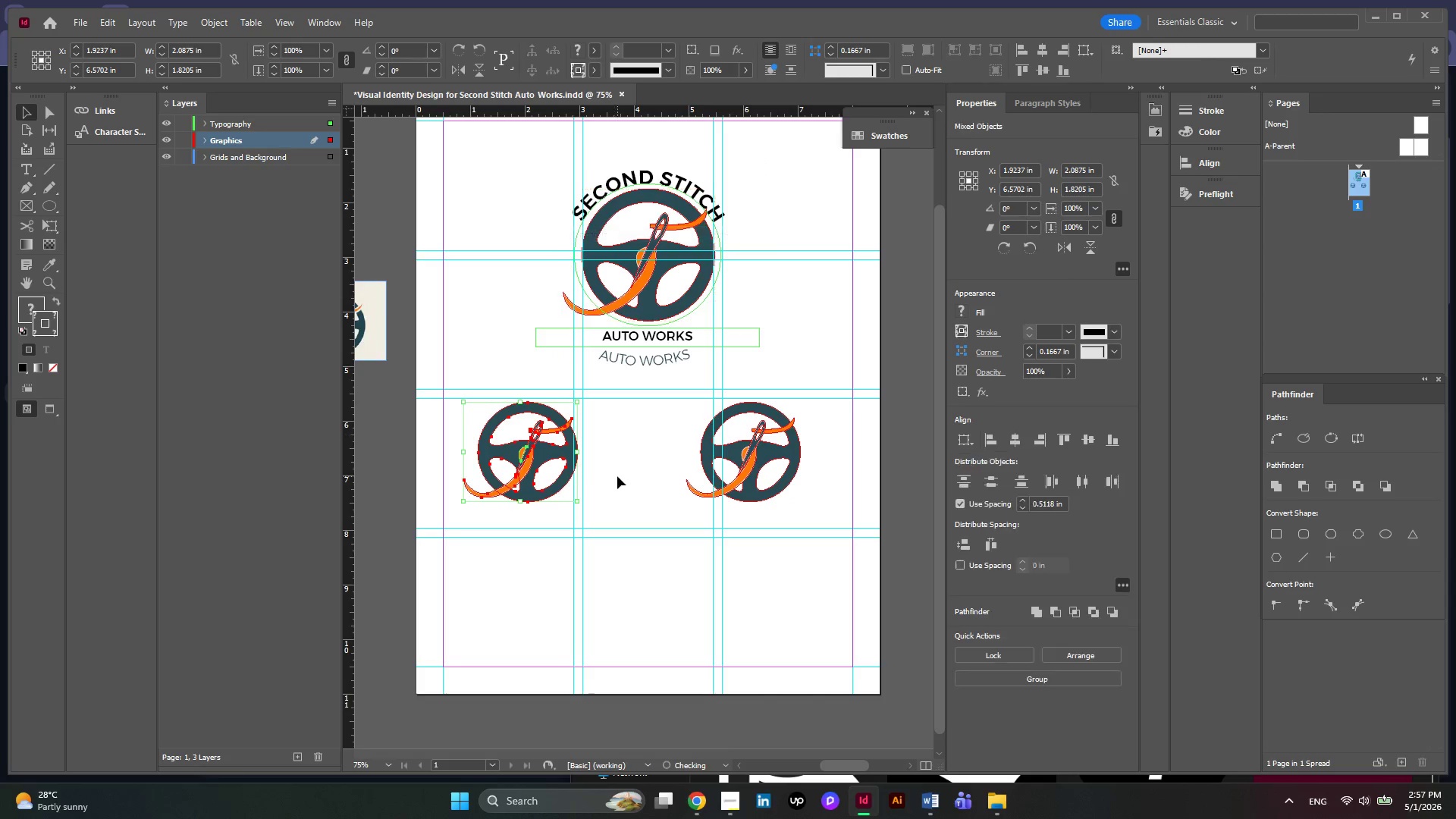 
left_click([617, 476])
 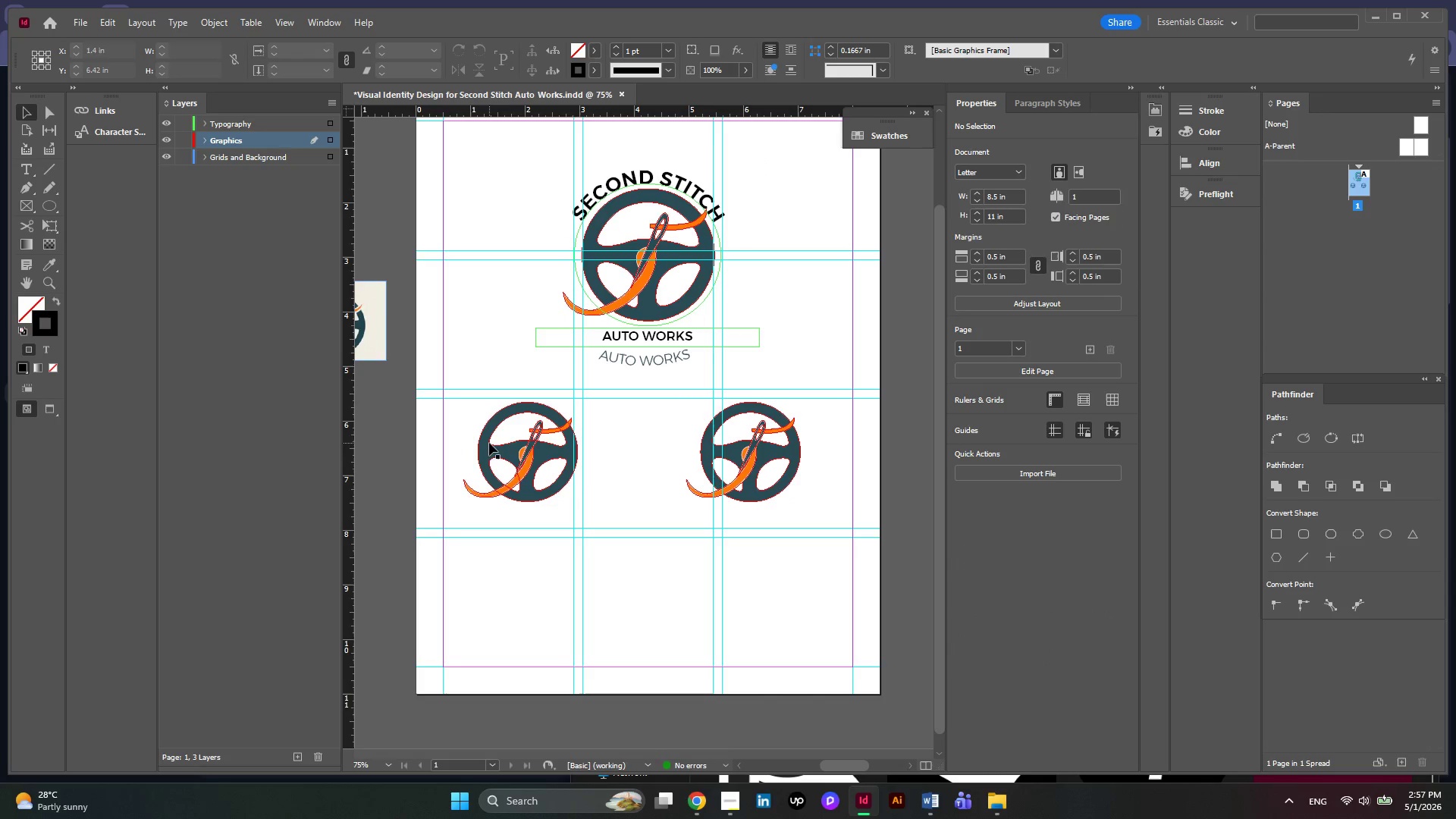 
left_click([522, 447])
 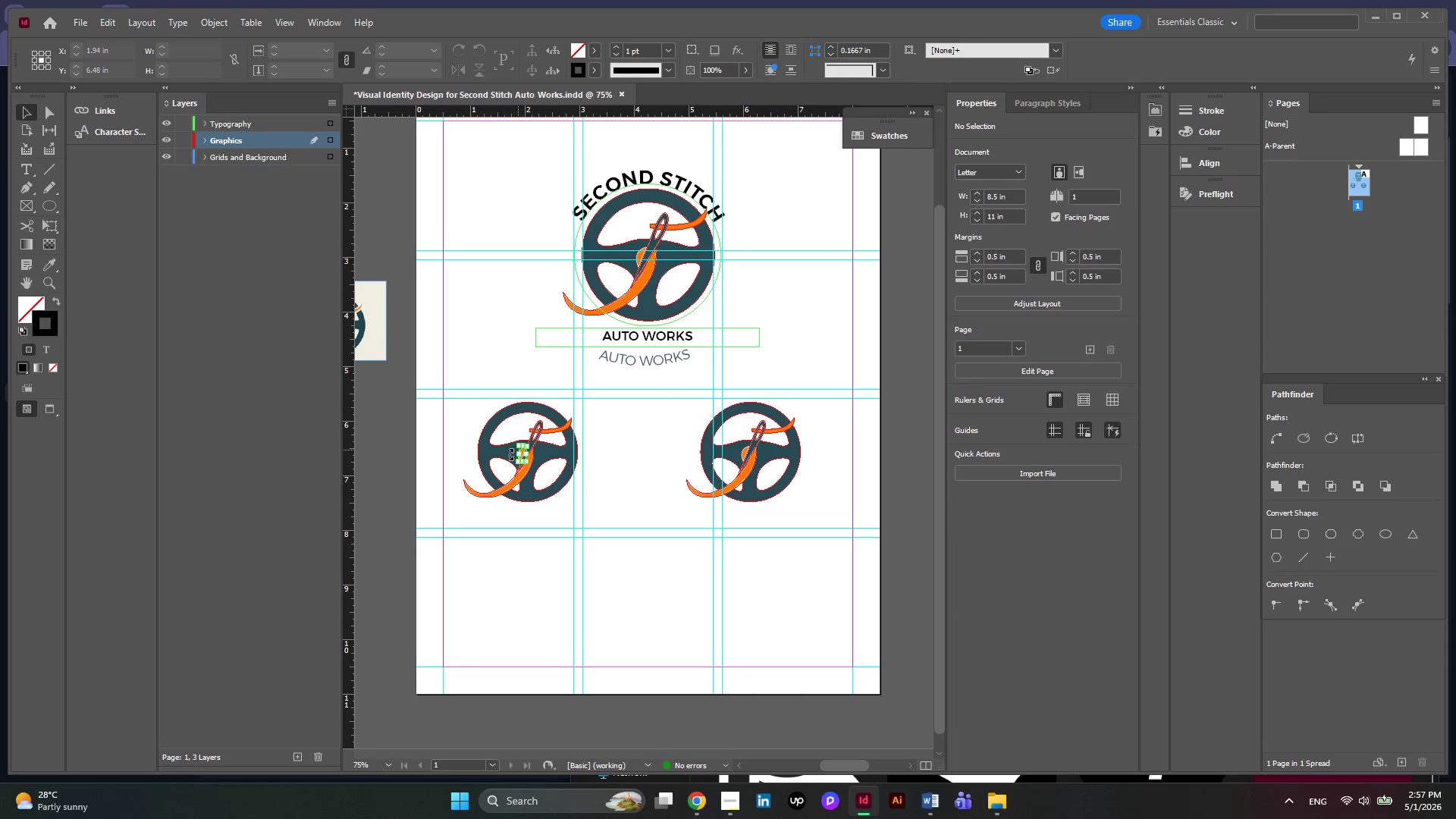 
left_click([509, 454])
 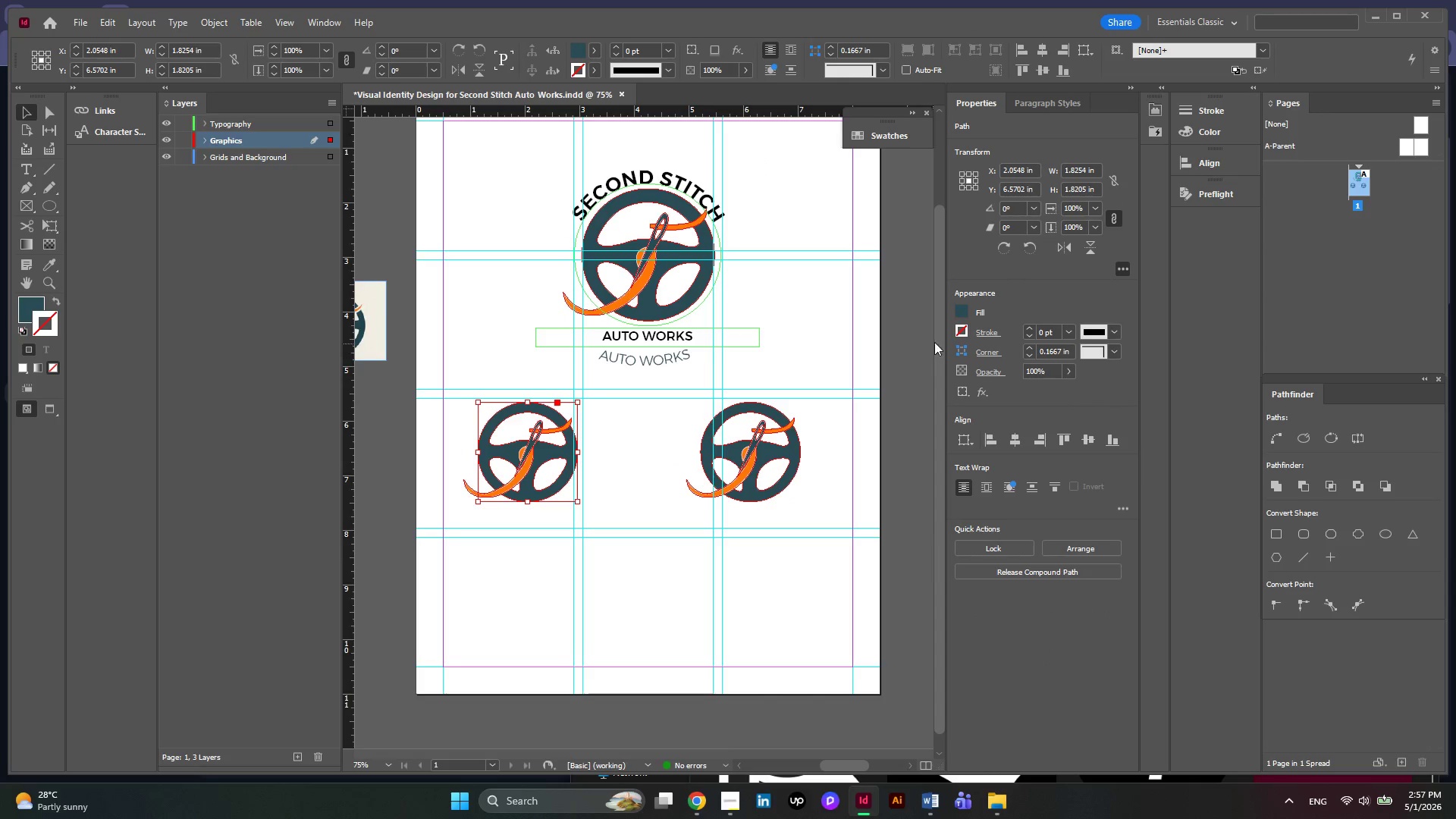 
left_click([959, 309])
 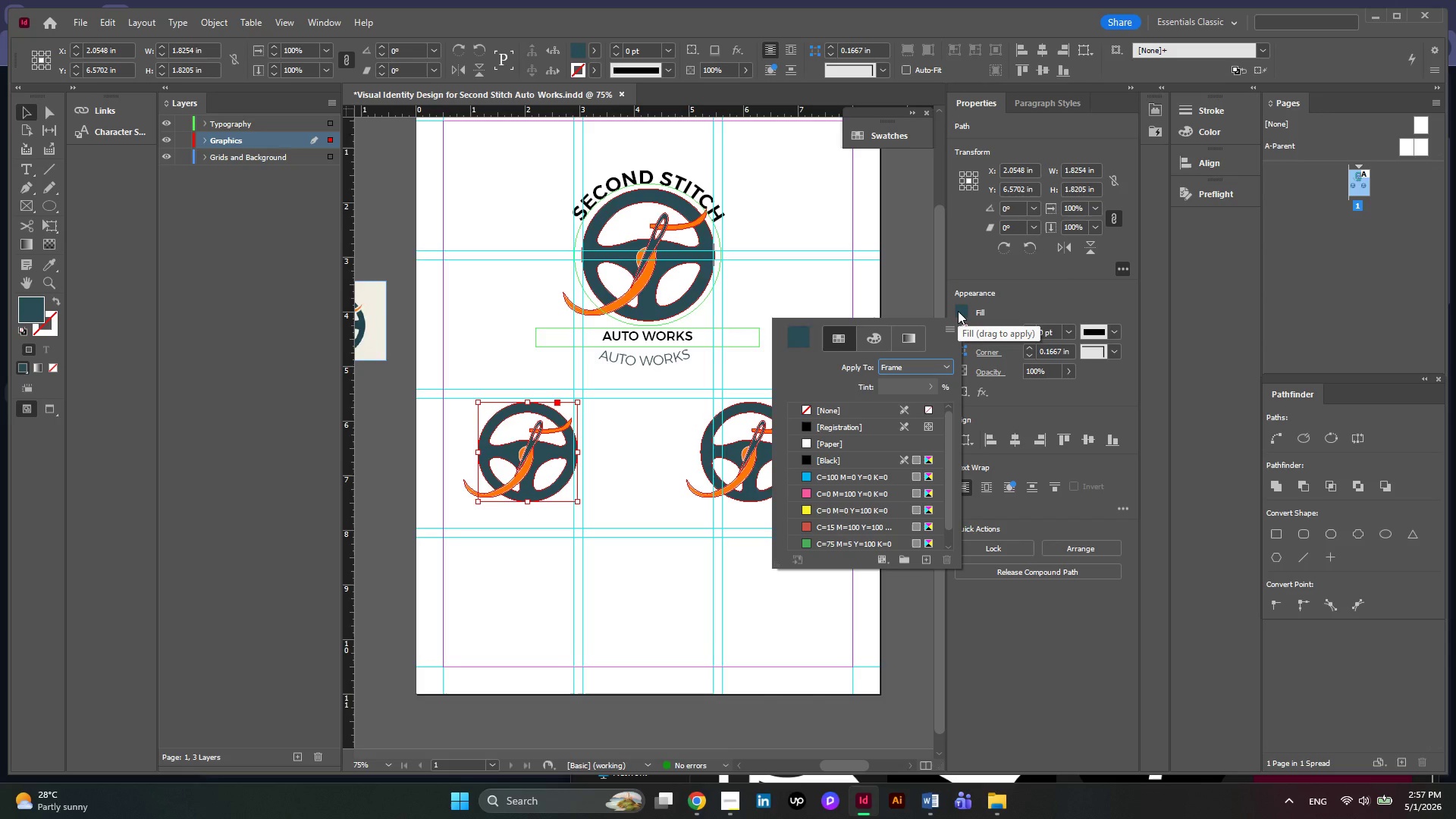 
wait(14.33)
 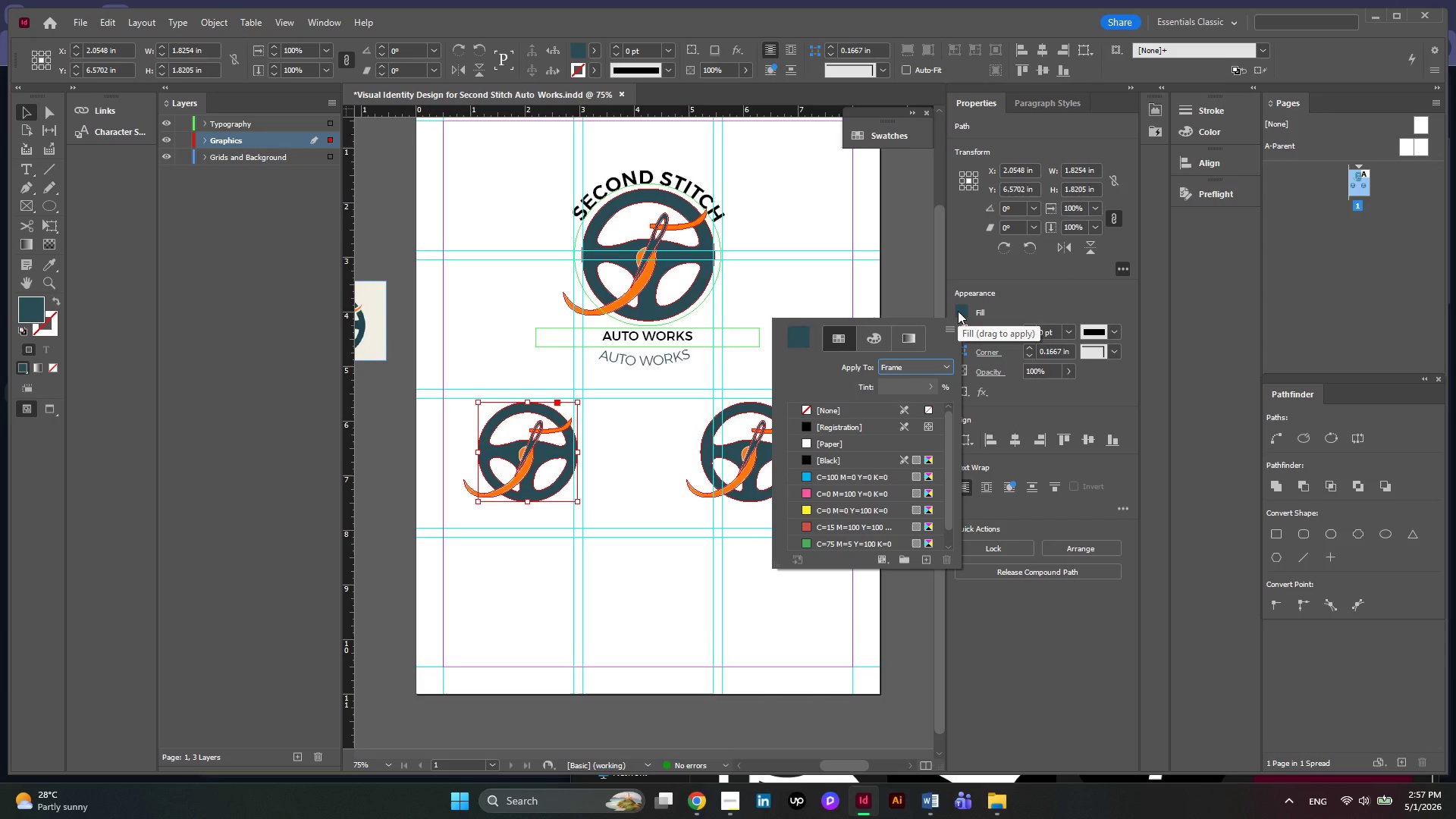 
left_click([826, 455])
 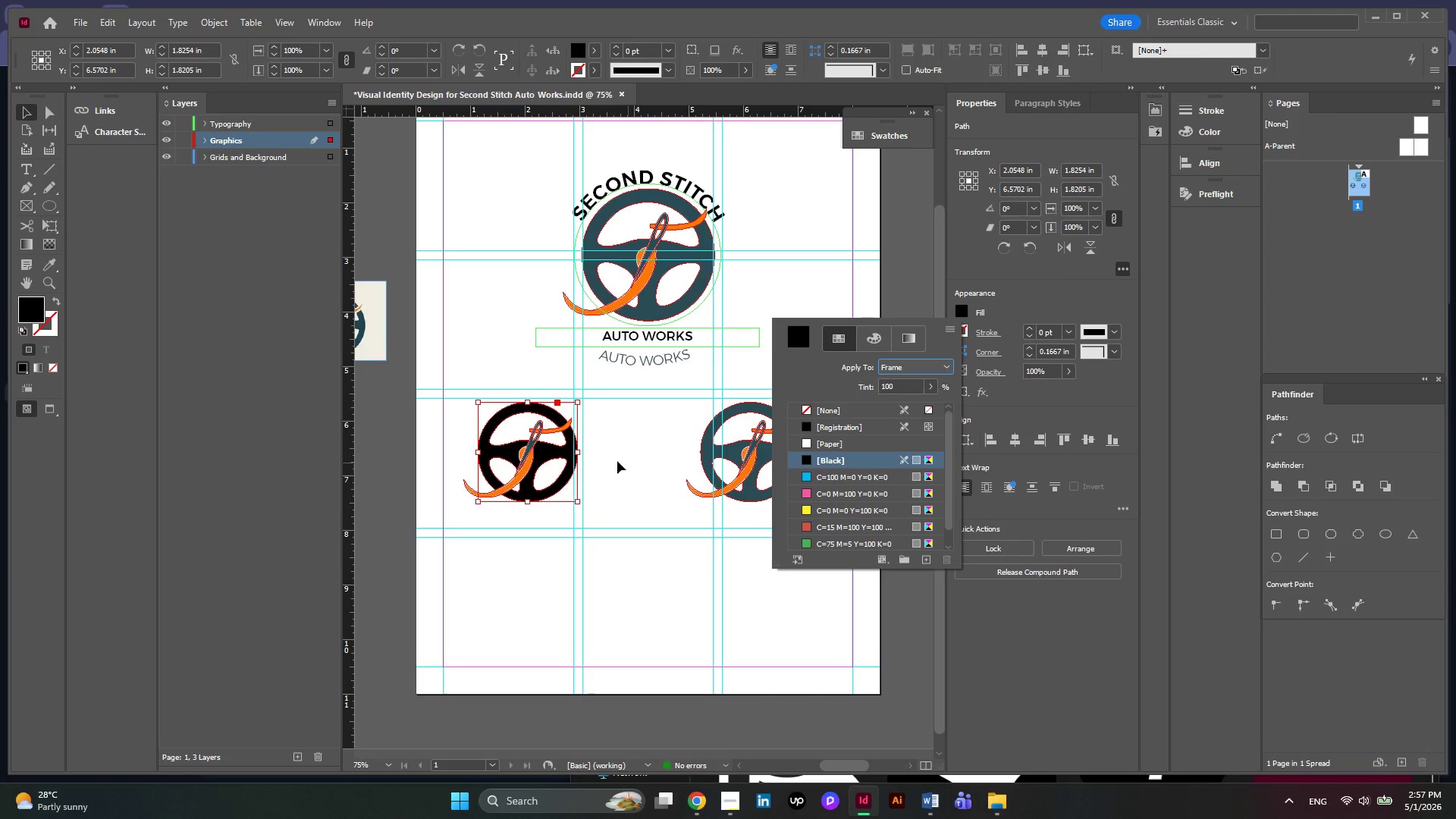 
left_click([616, 450])
 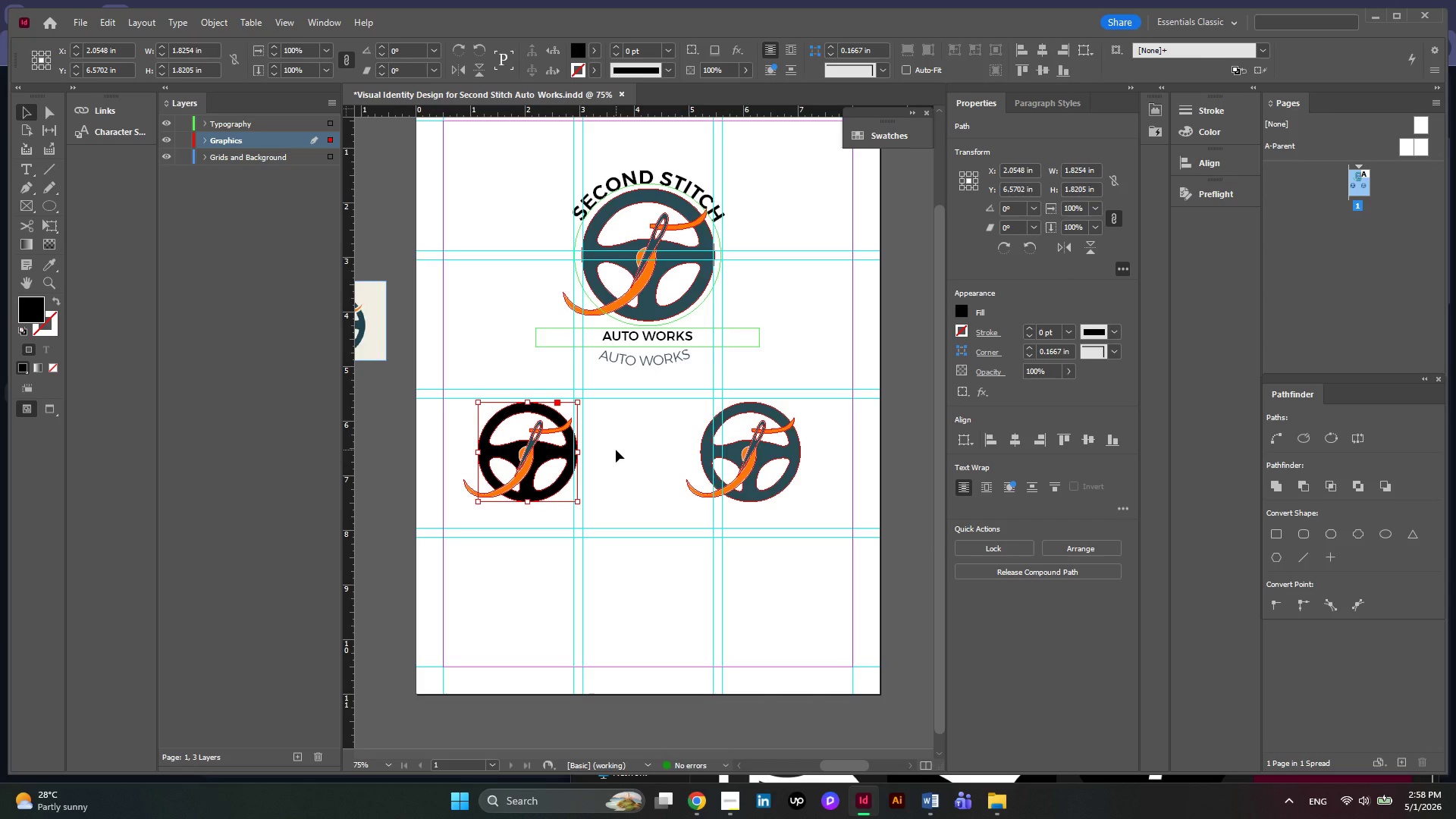 
wait(40.12)
 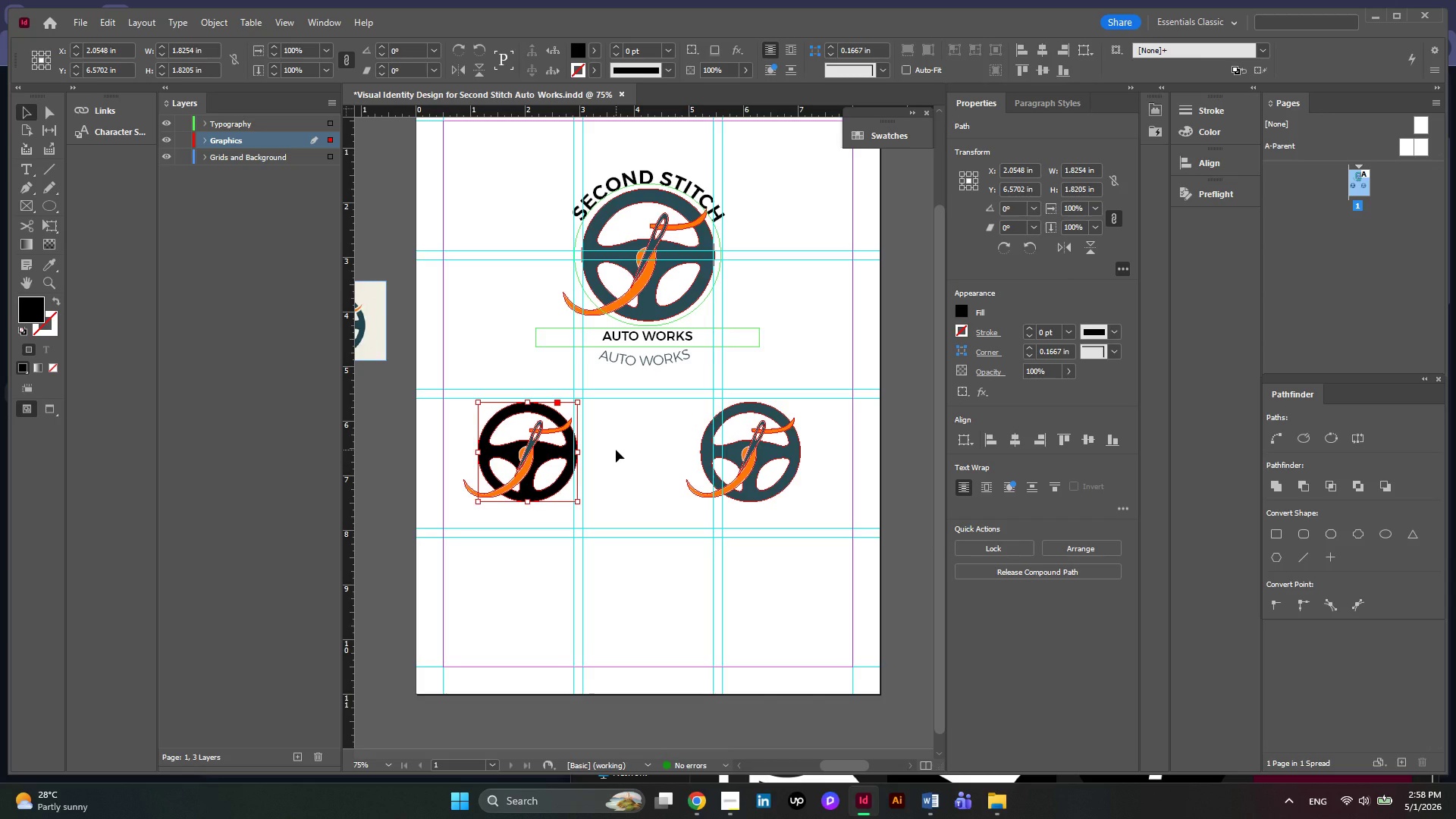 
hold_key(key=AltLeft, duration=0.31)
scroll: coordinate [617, 475], scroll_direction: up, amount: 1.0
 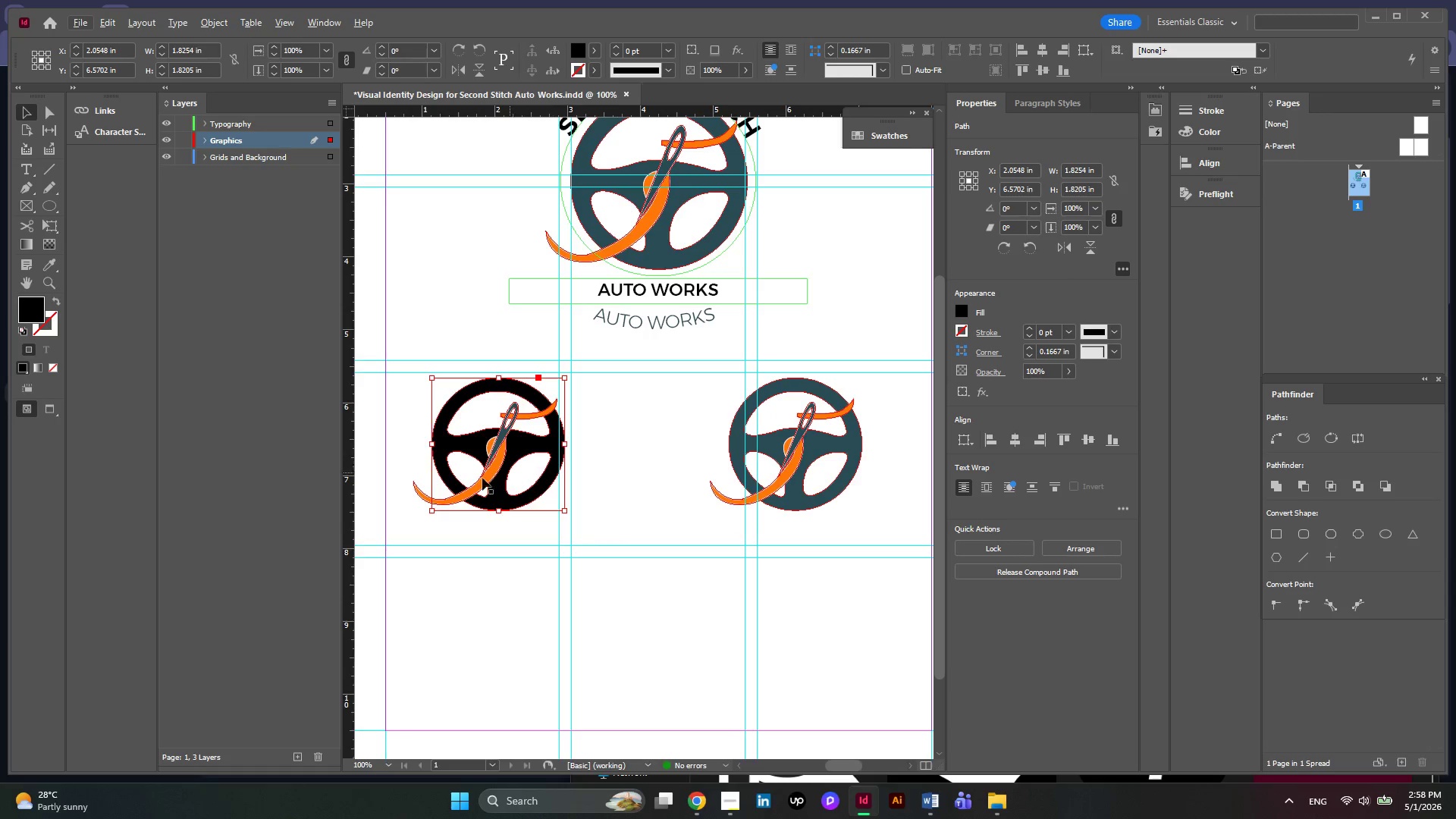 
key(Alt+AltLeft)
 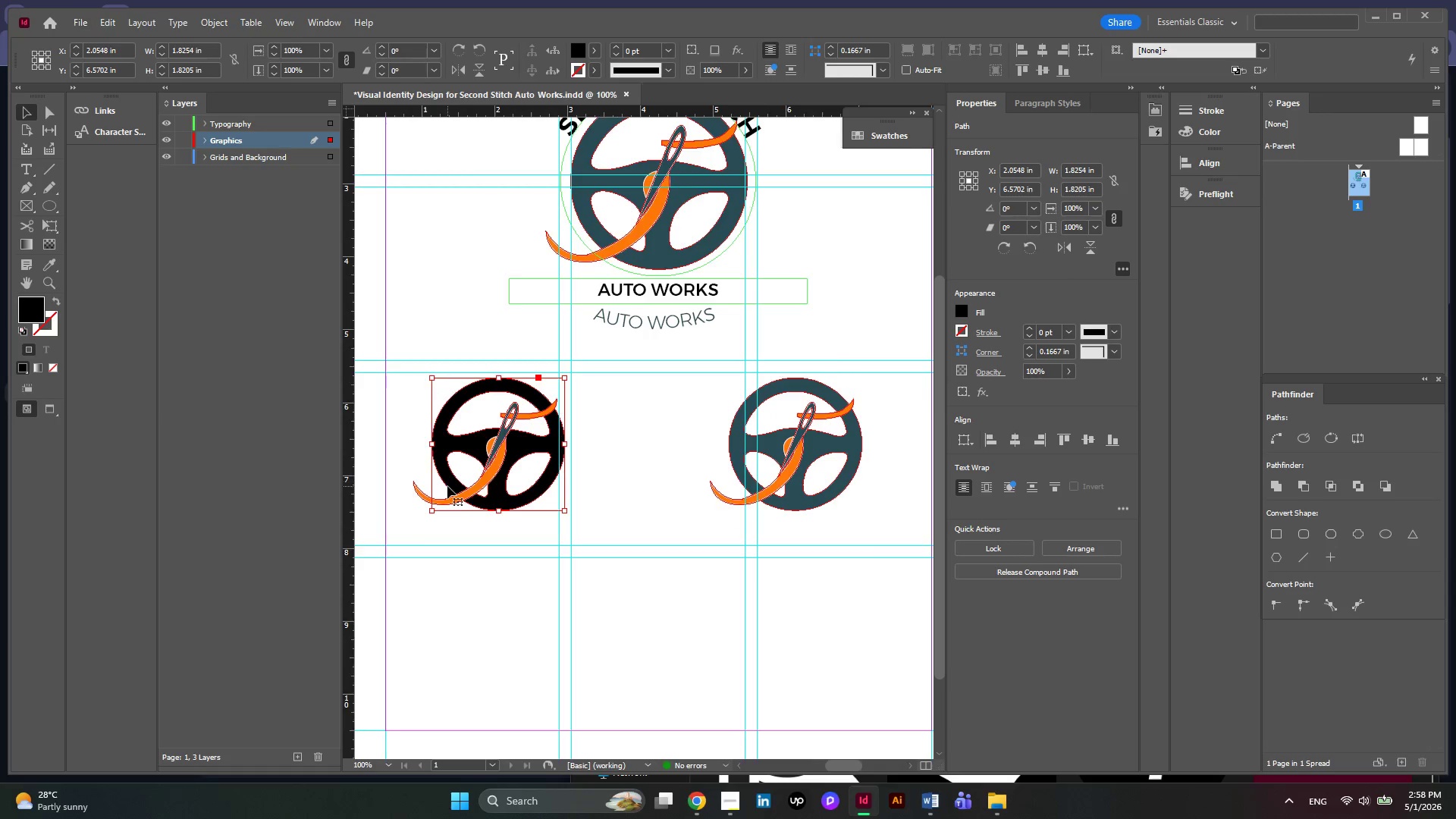 
scroll: coordinate [447, 486], scroll_direction: up, amount: 2.0
 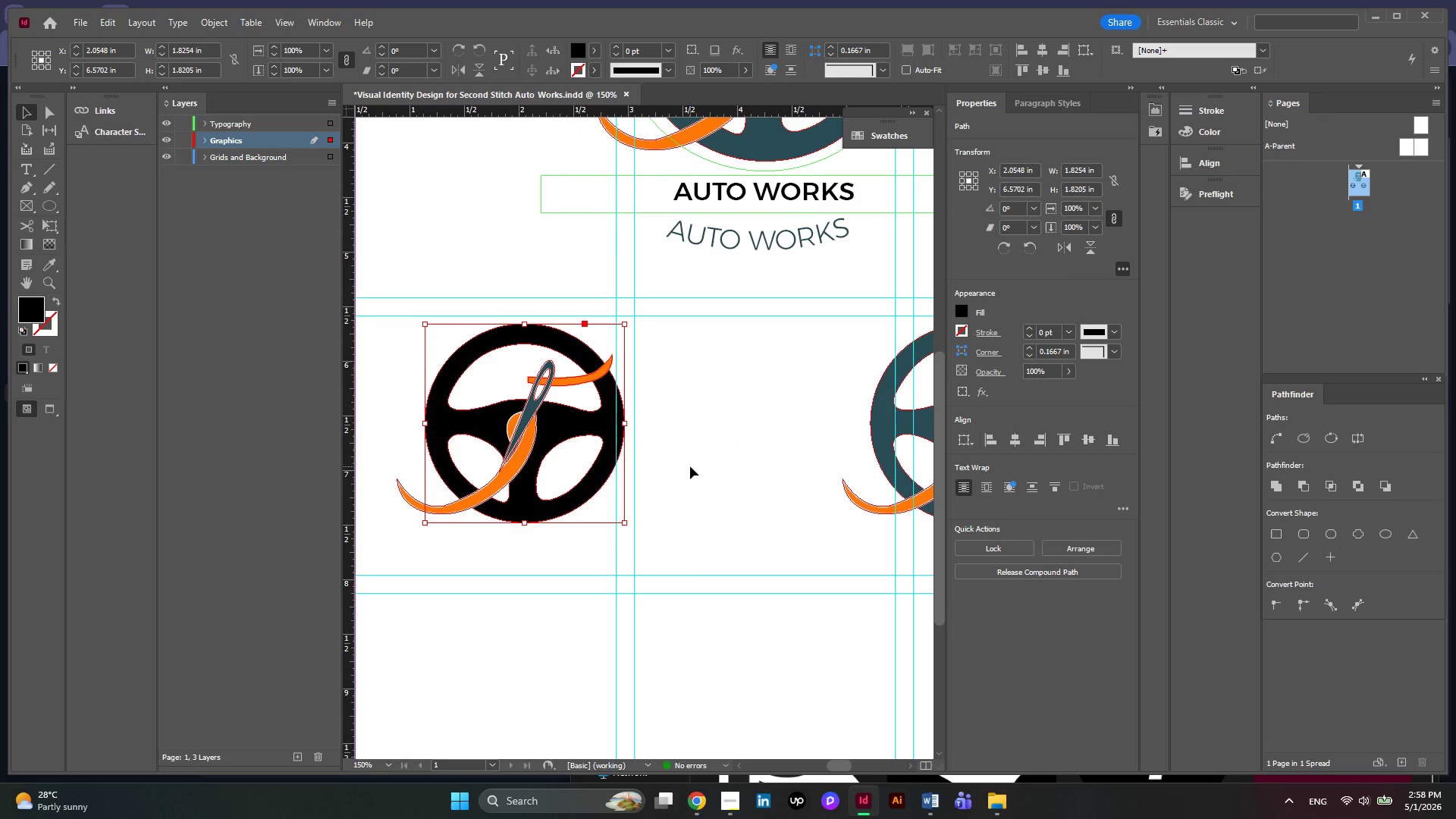 
left_click([690, 466])
 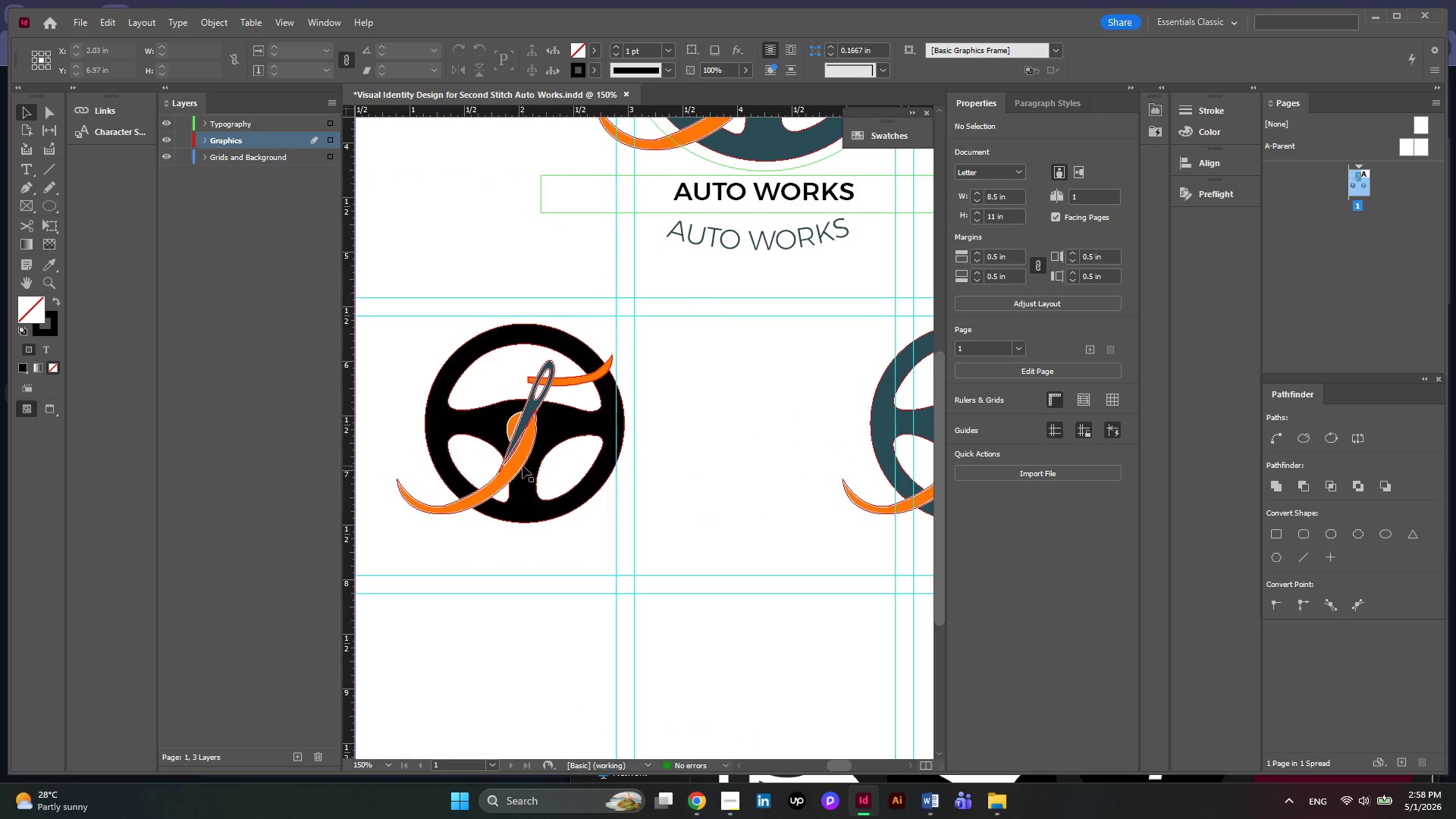 
left_click([522, 464])
 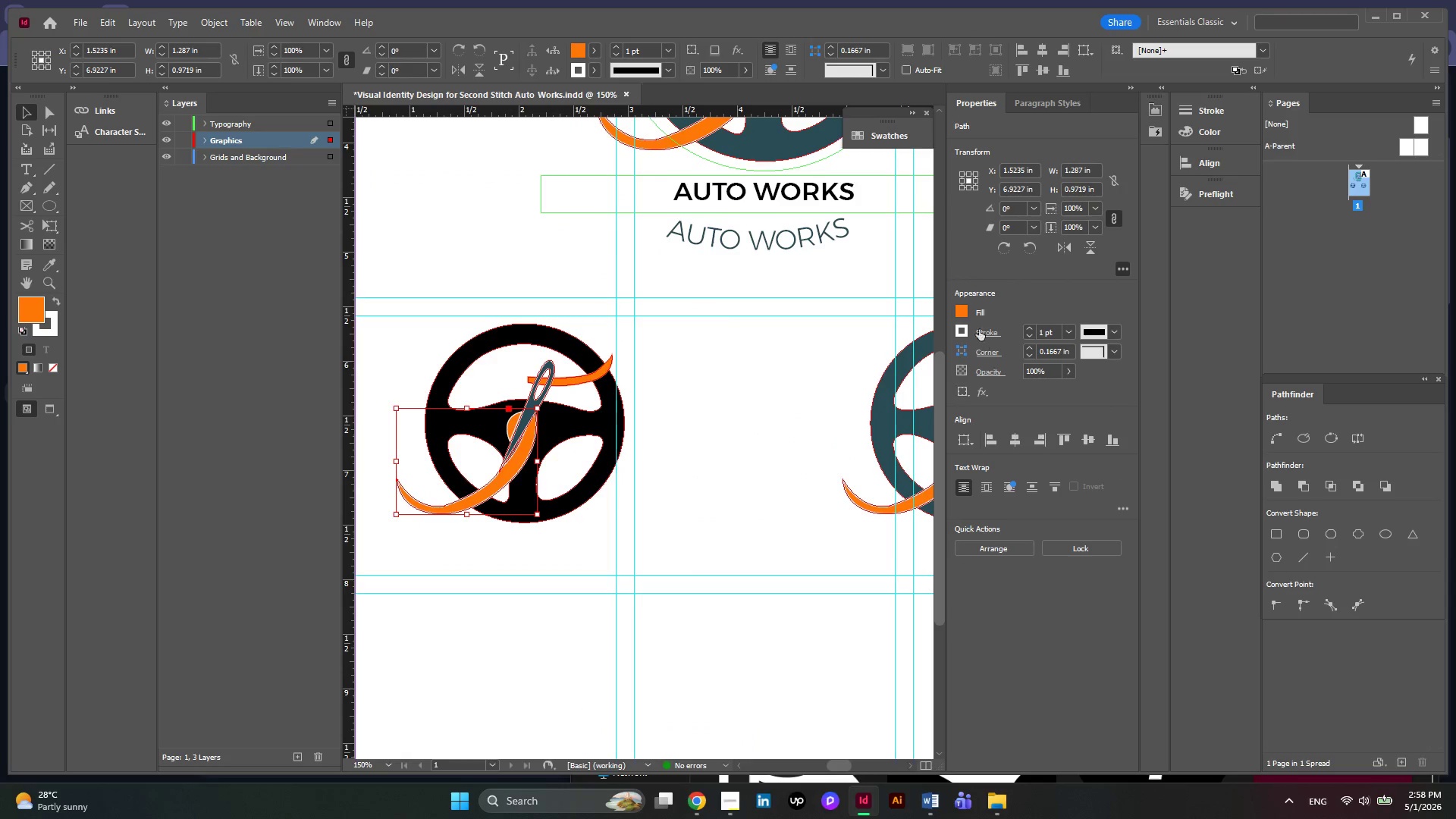 
left_click([965, 309])
 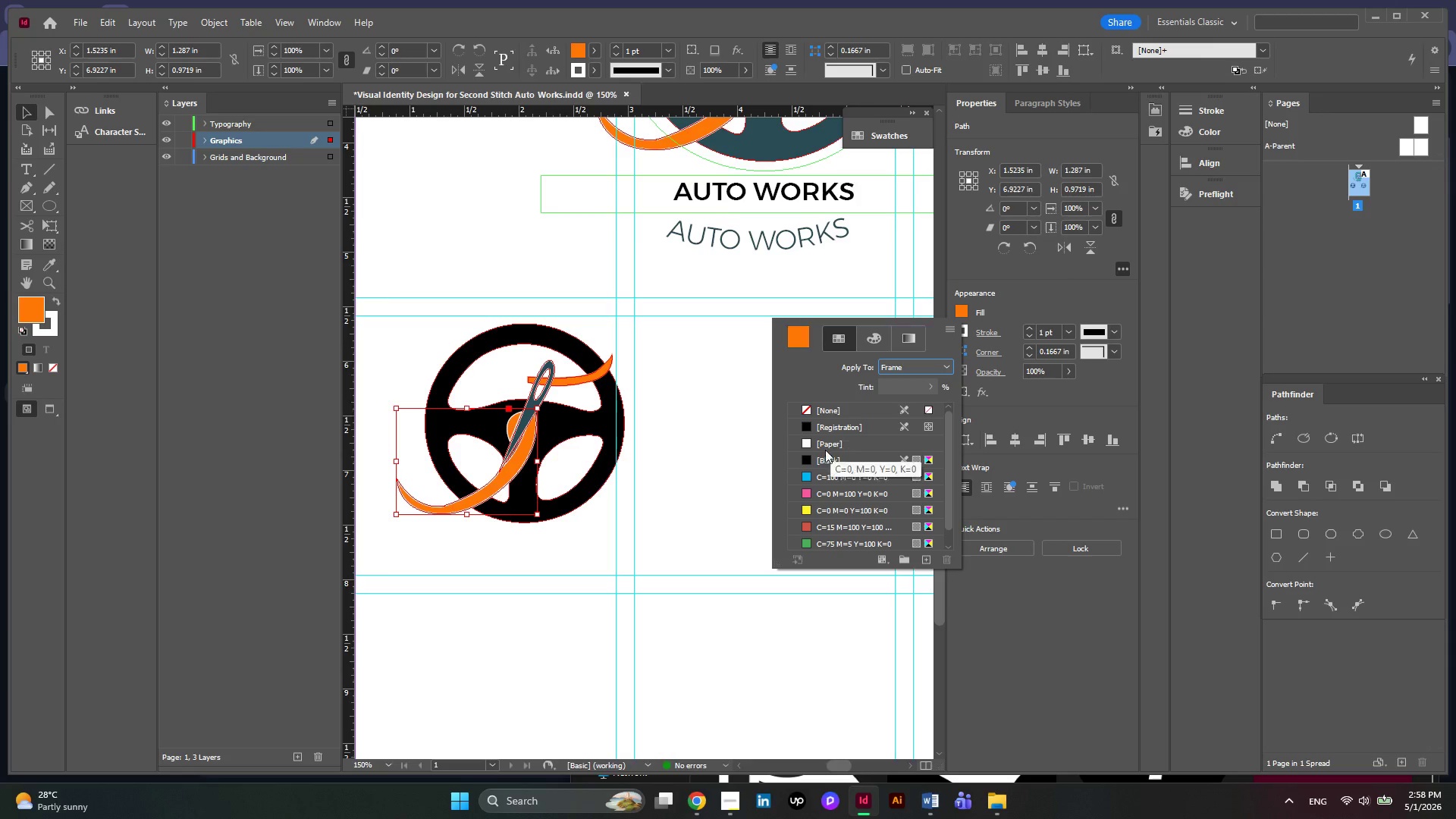 
left_click([811, 459])
 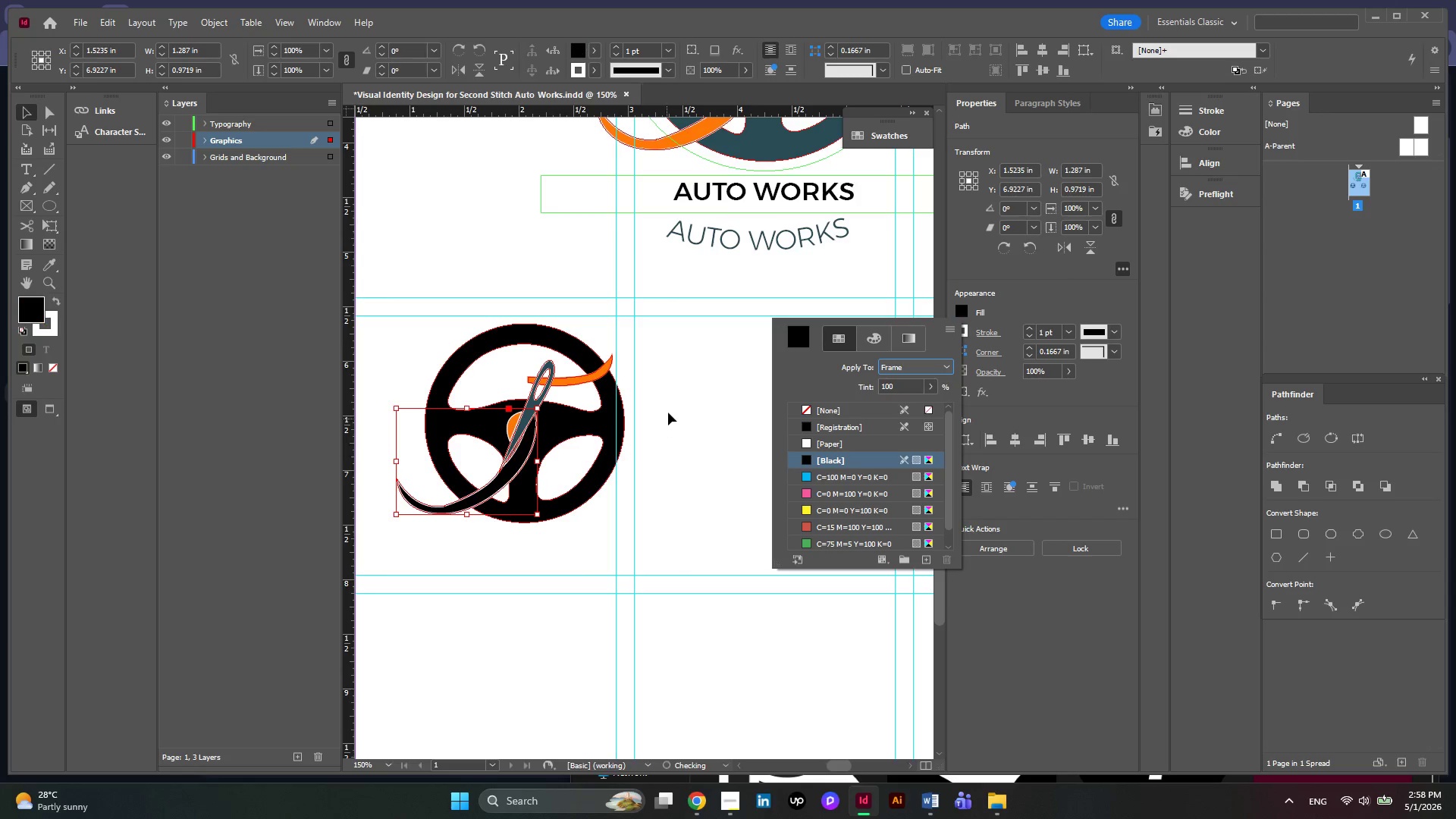 
left_click([668, 411])
 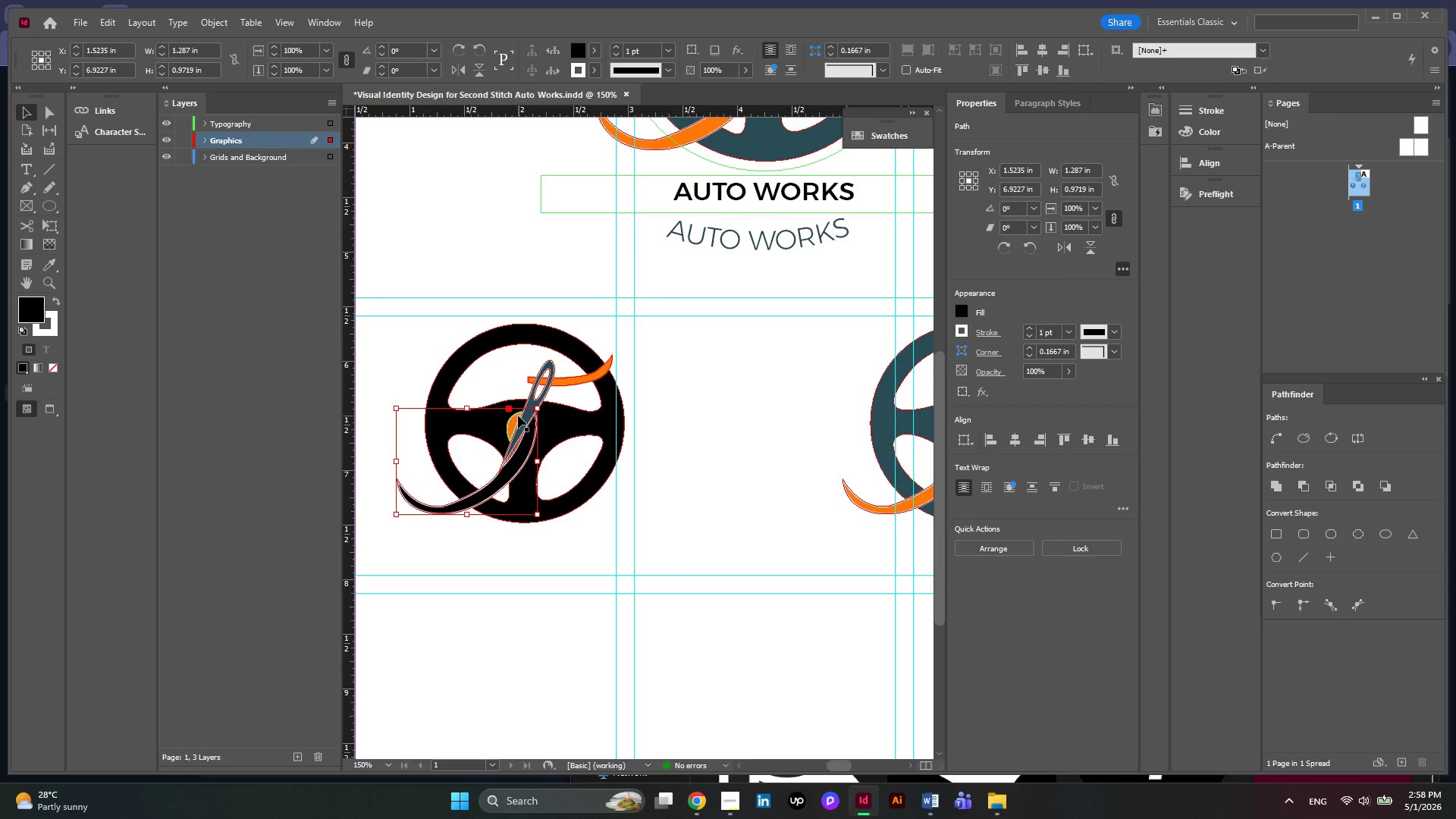 
left_click([526, 419])
 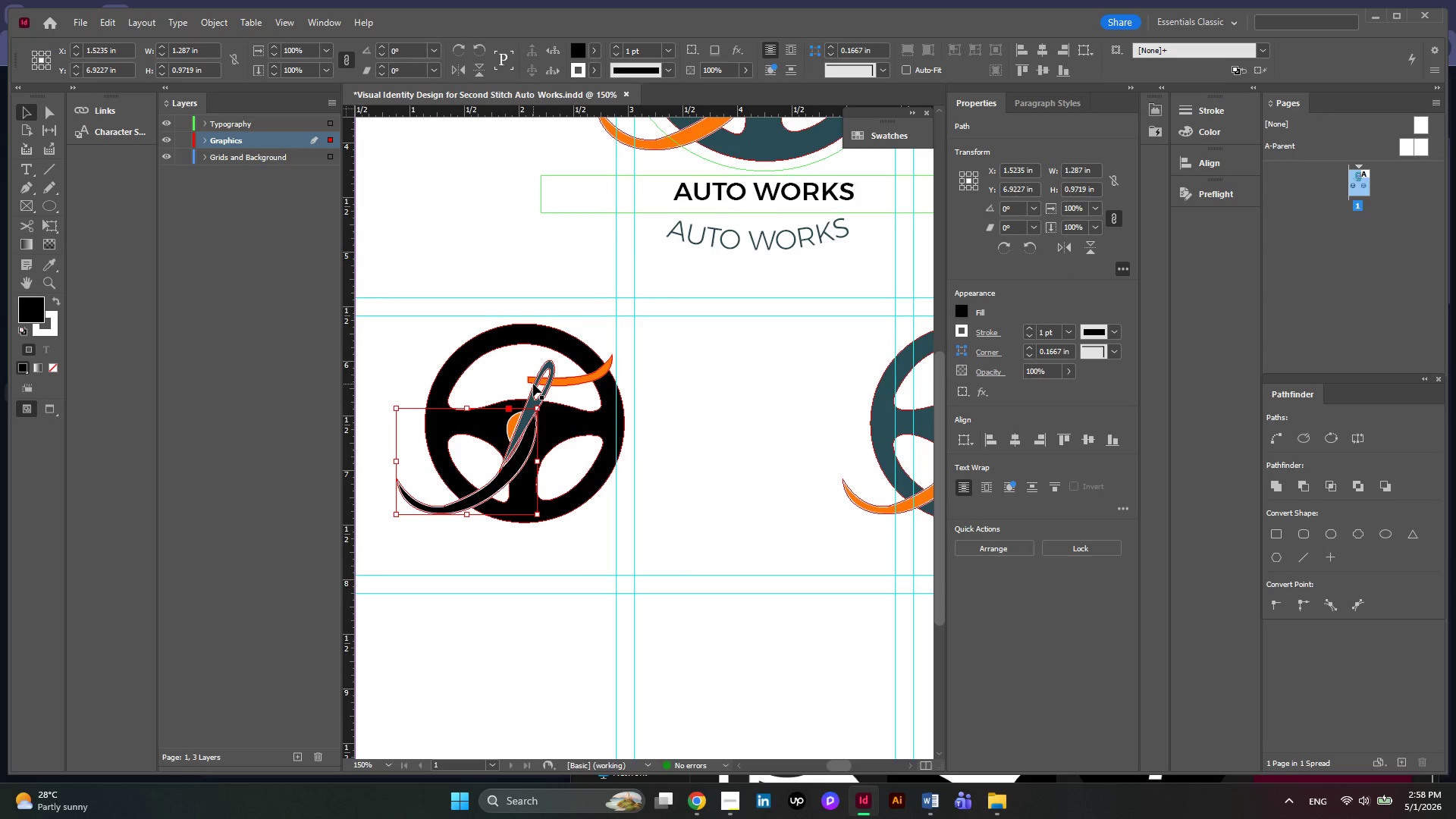 
left_click([534, 386])
 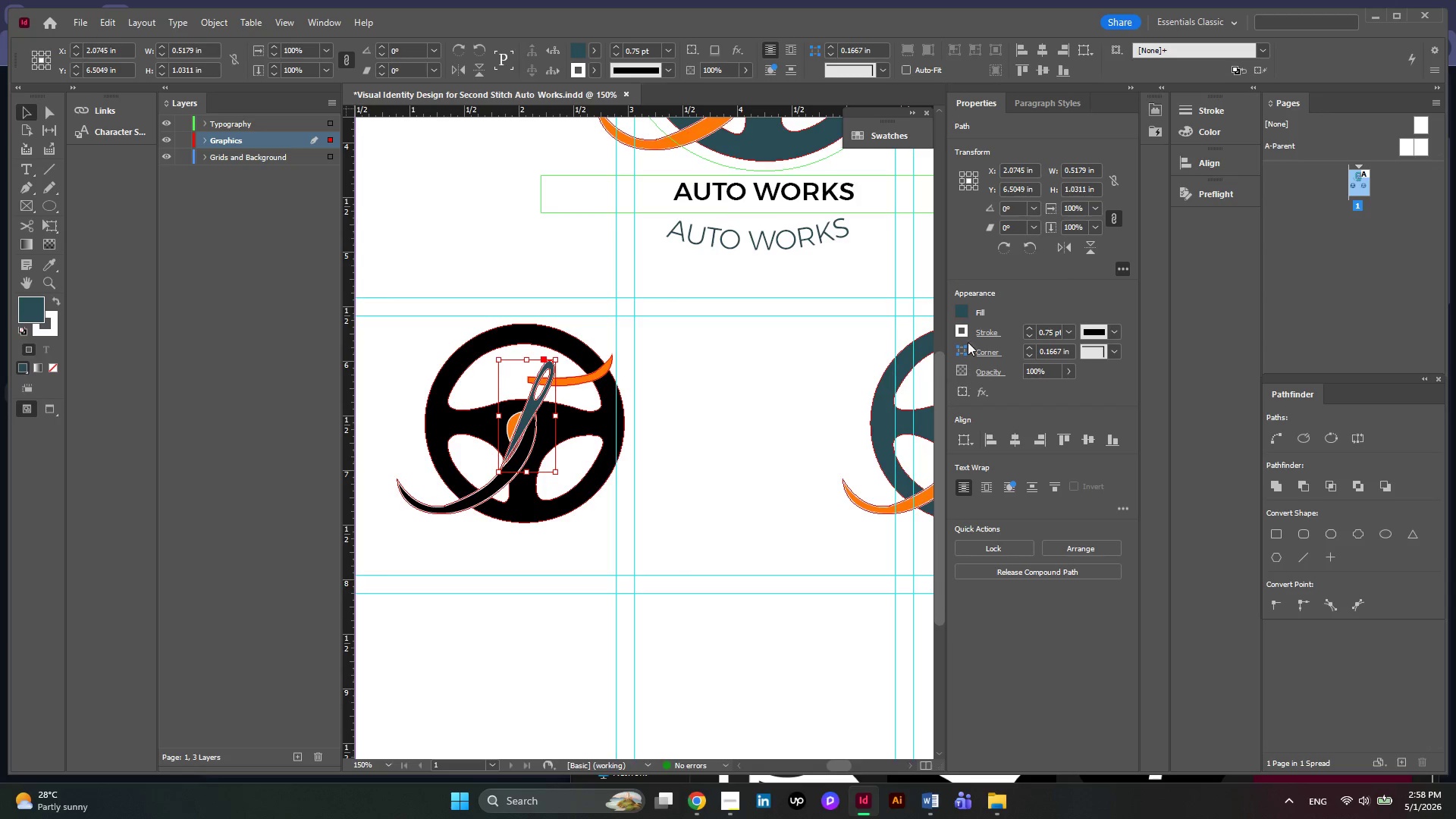 
left_click([965, 308])
 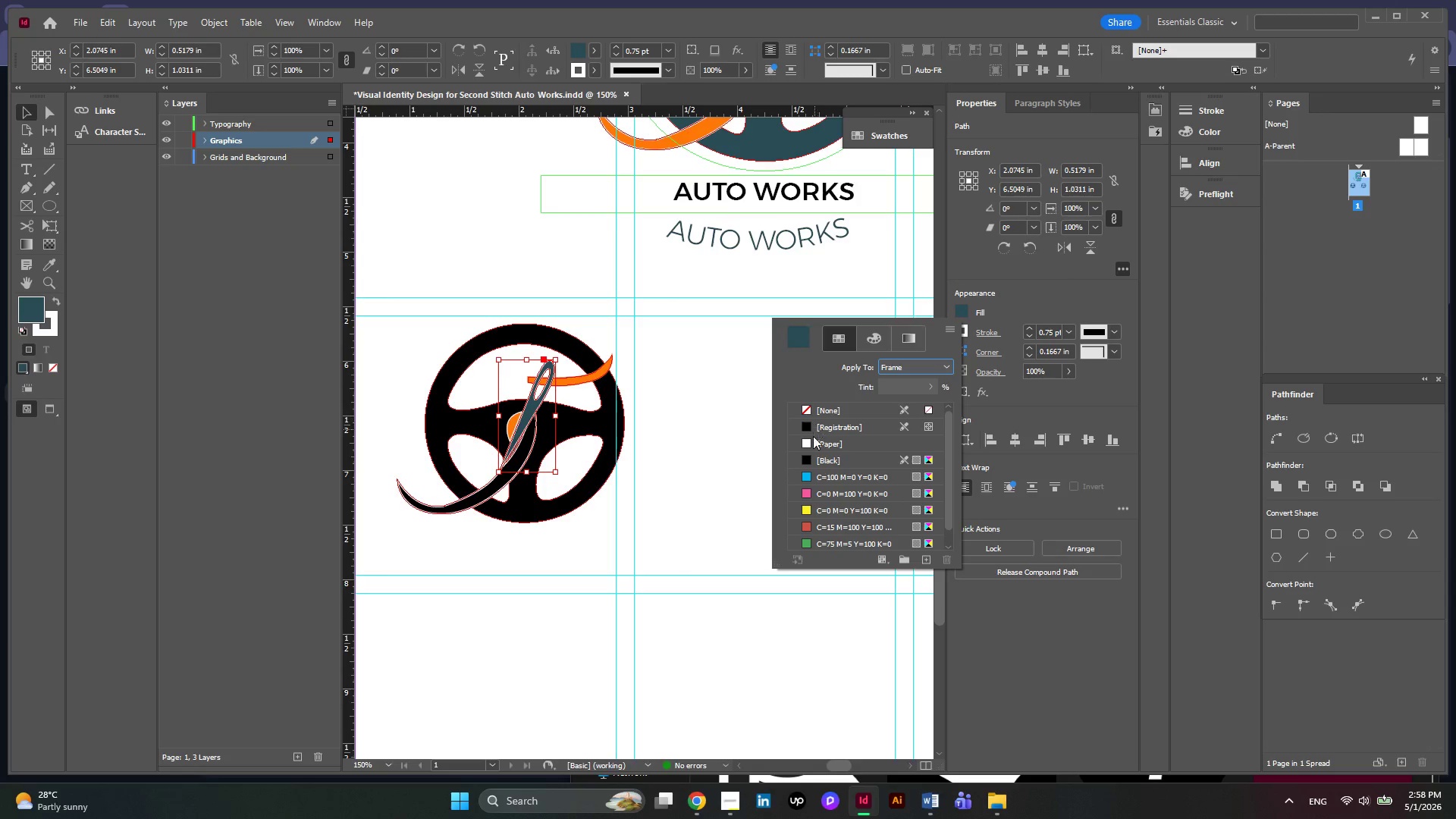 
left_click([808, 456])
 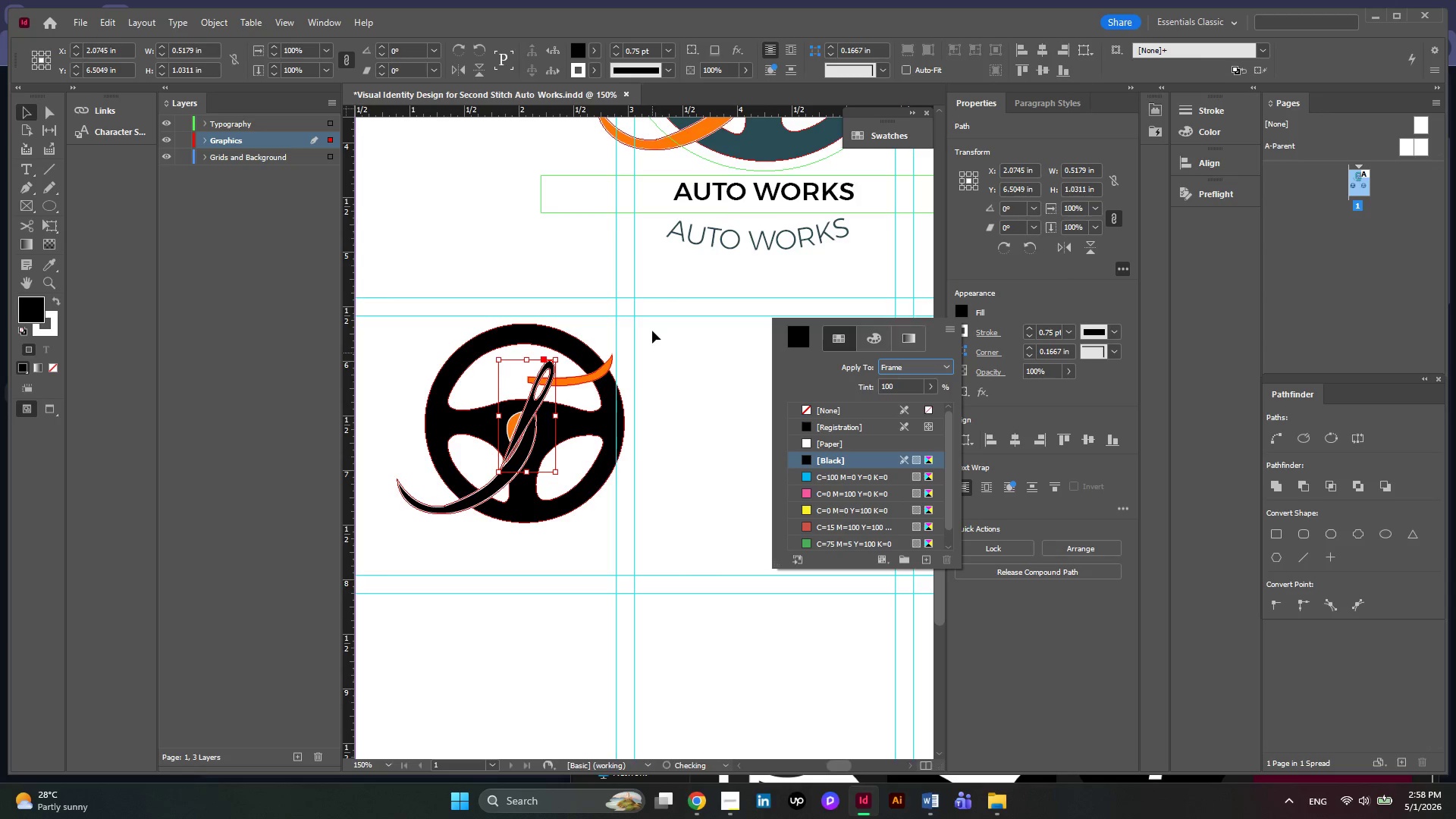 
left_click([652, 331])
 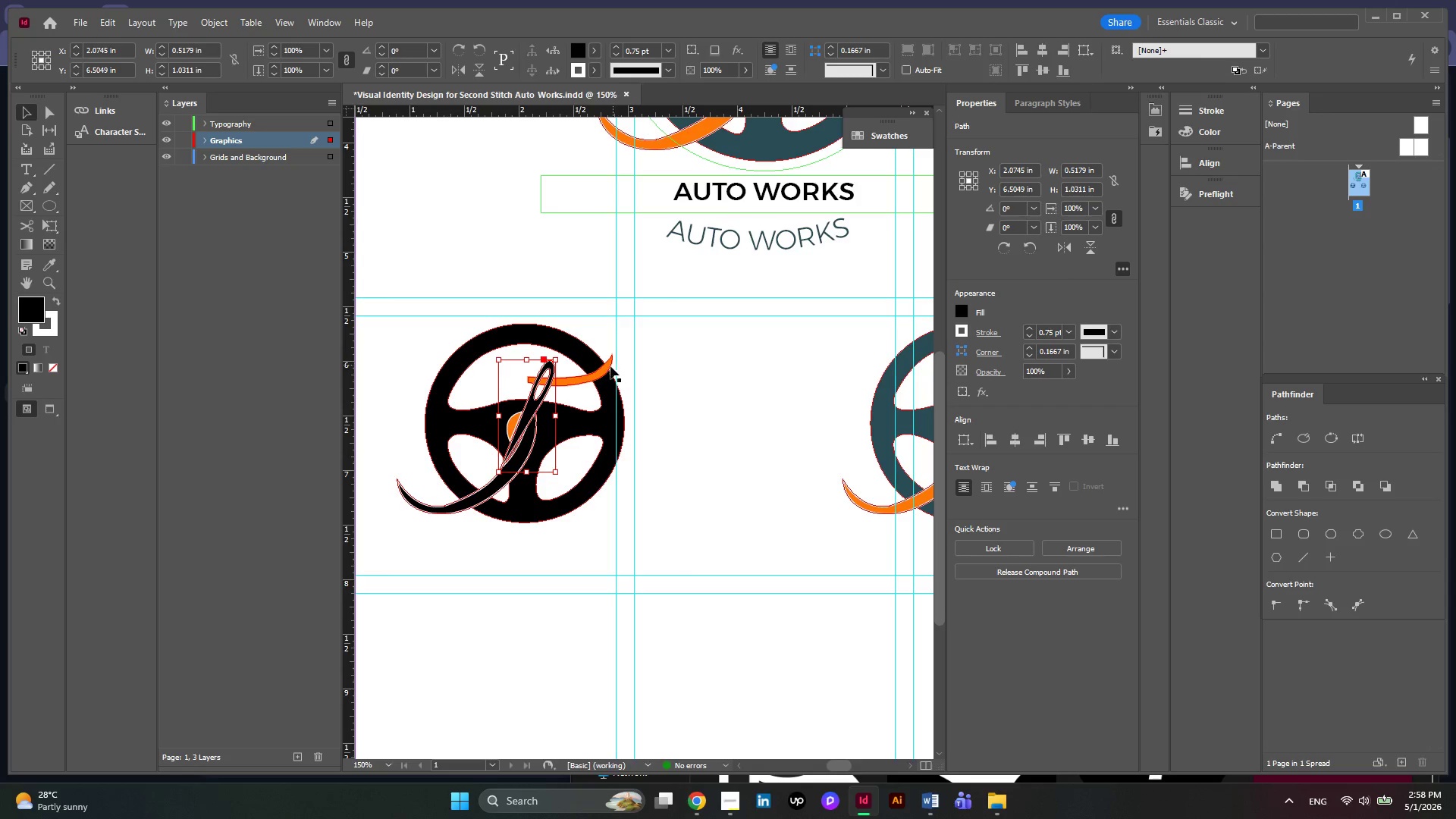 
left_click([606, 372])
 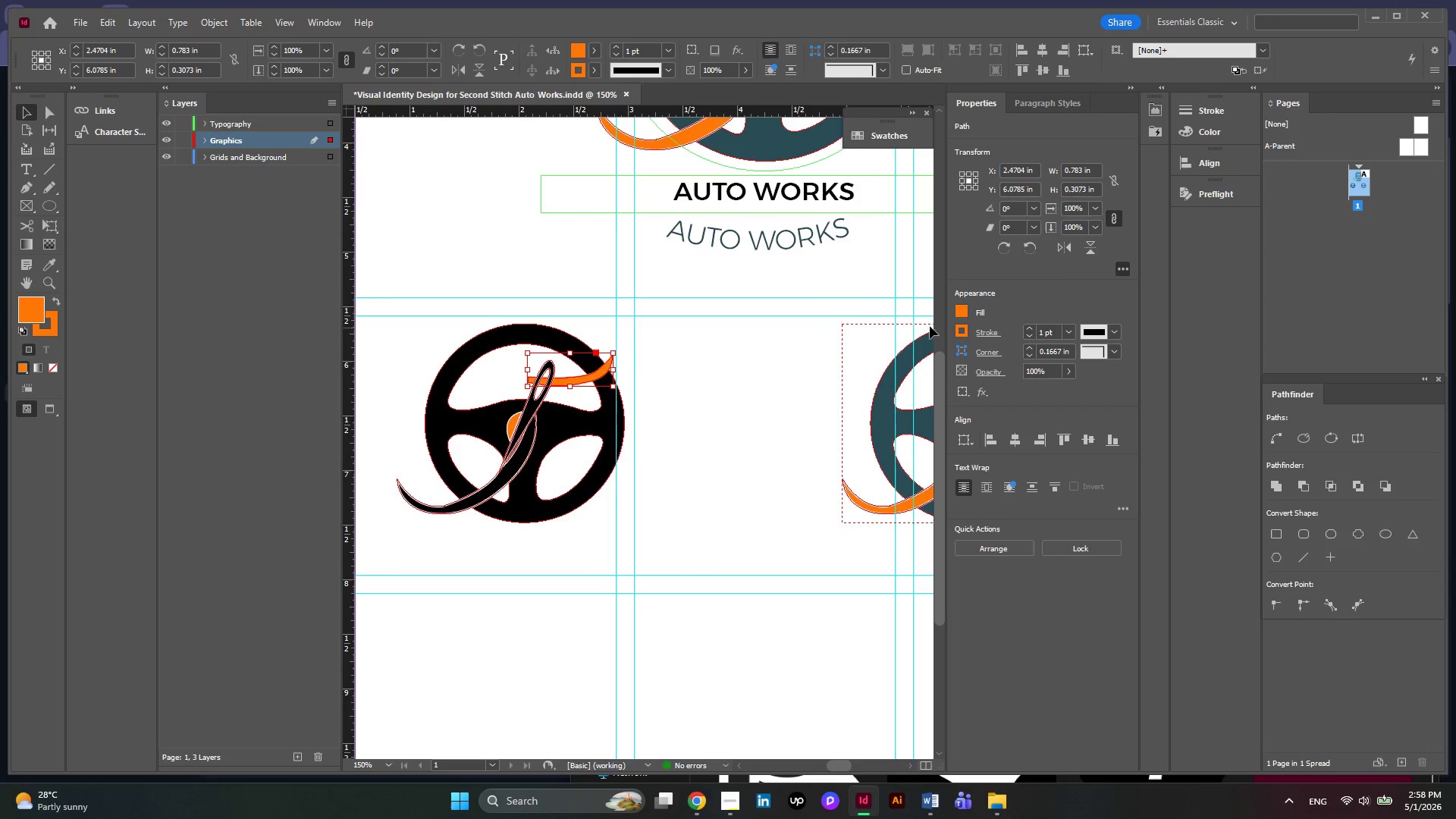 
left_click([963, 309])
 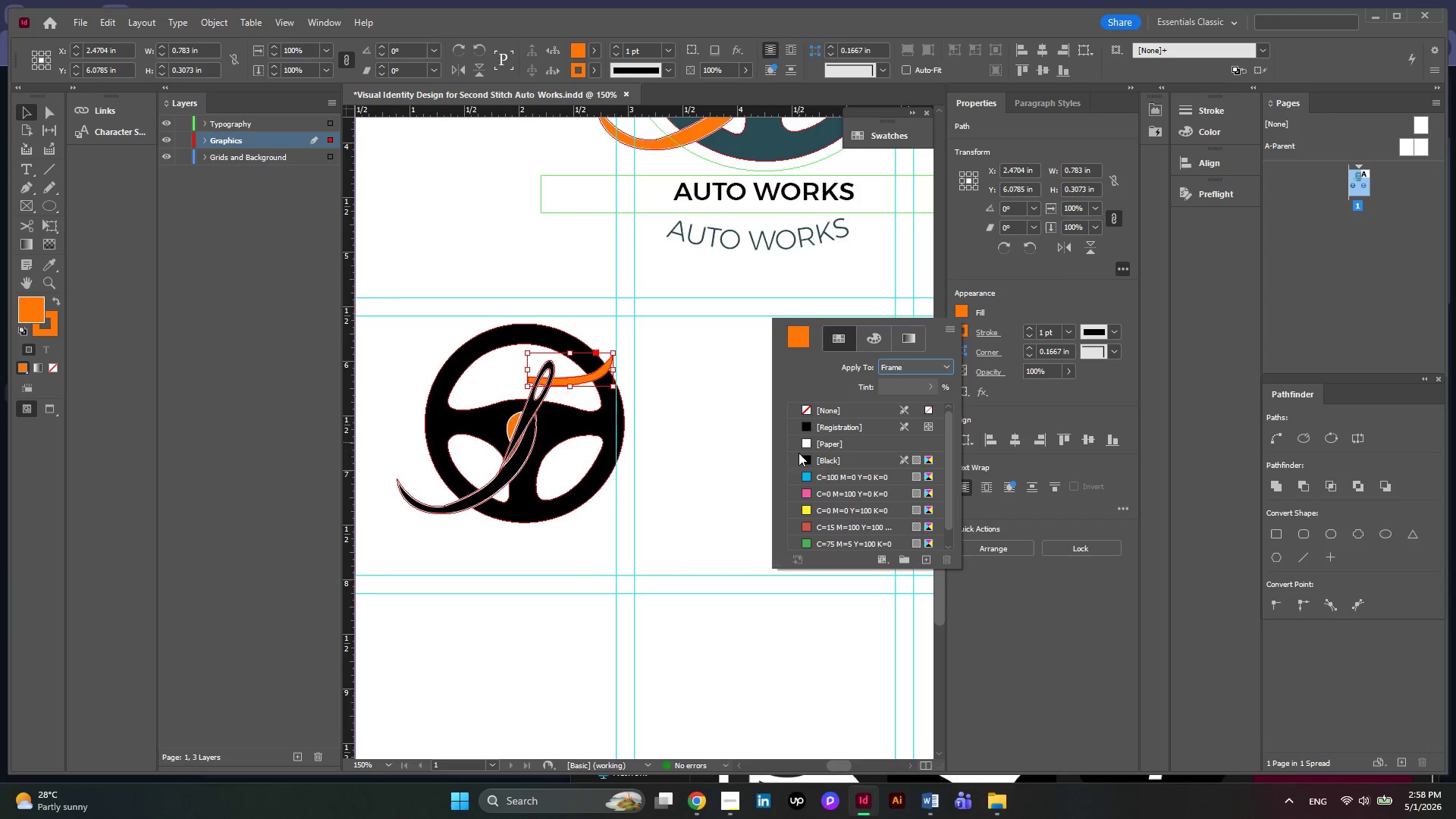 
left_click([799, 457])
 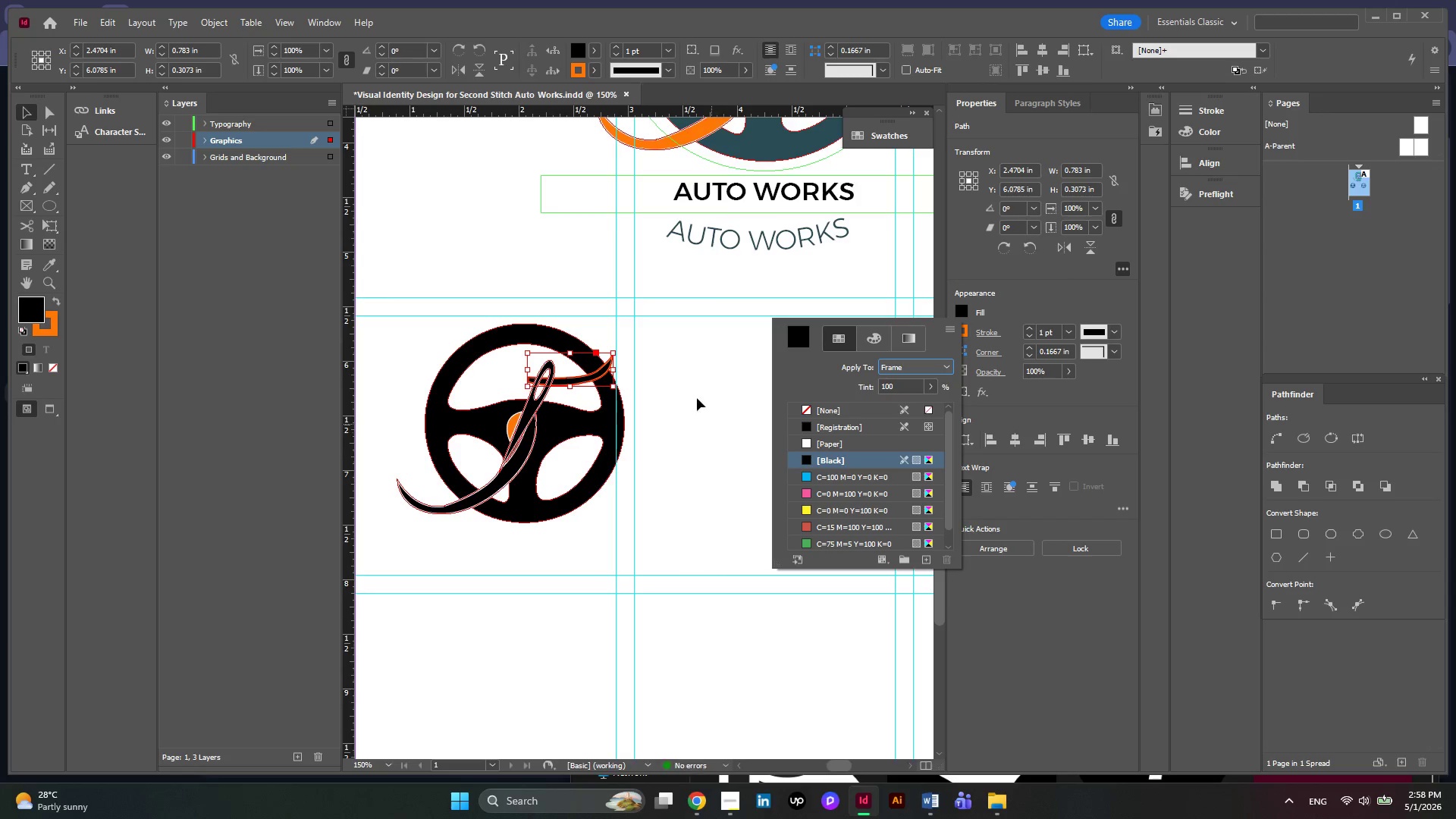 
left_click([679, 366])
 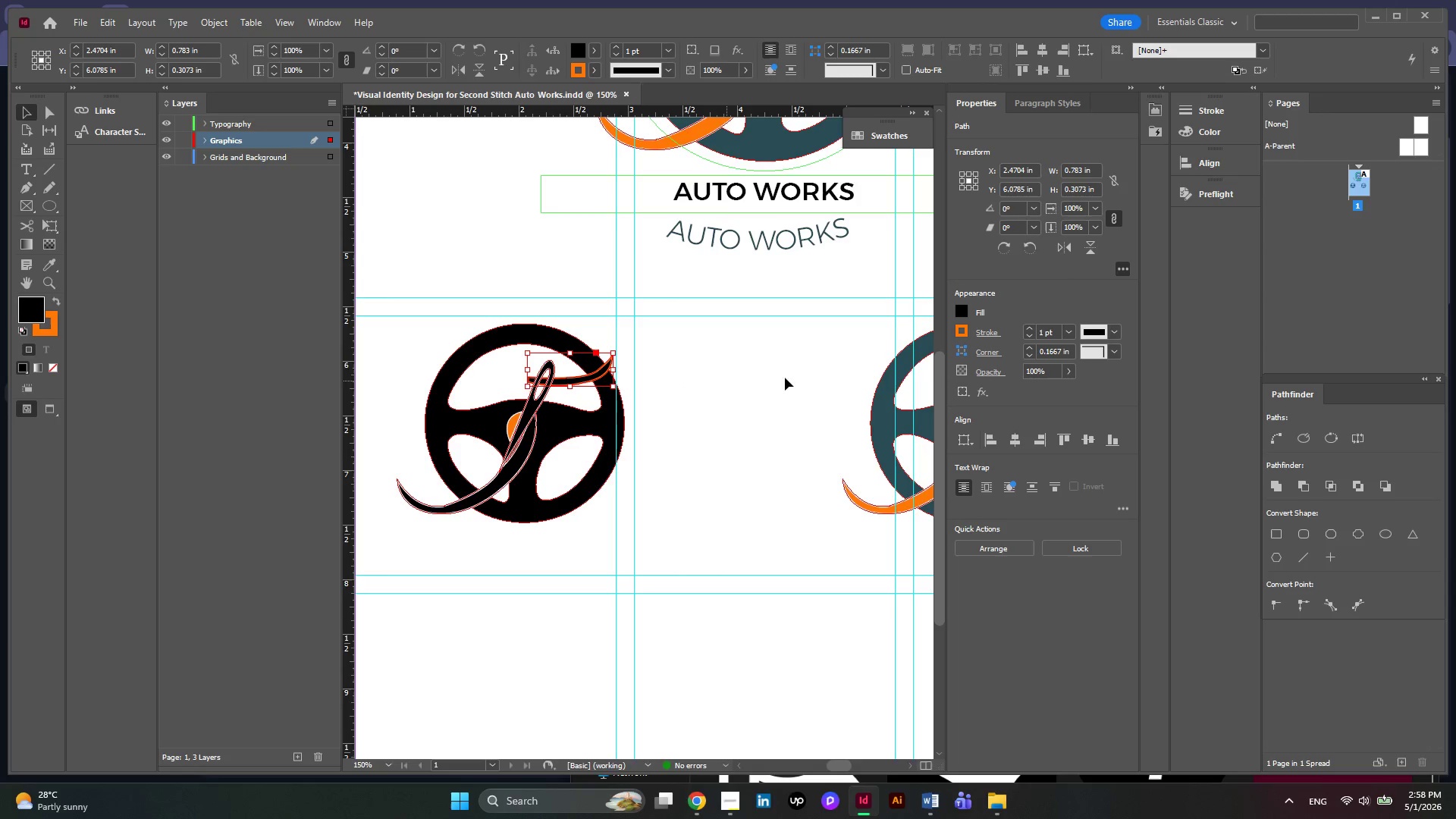 
left_click([795, 374])
 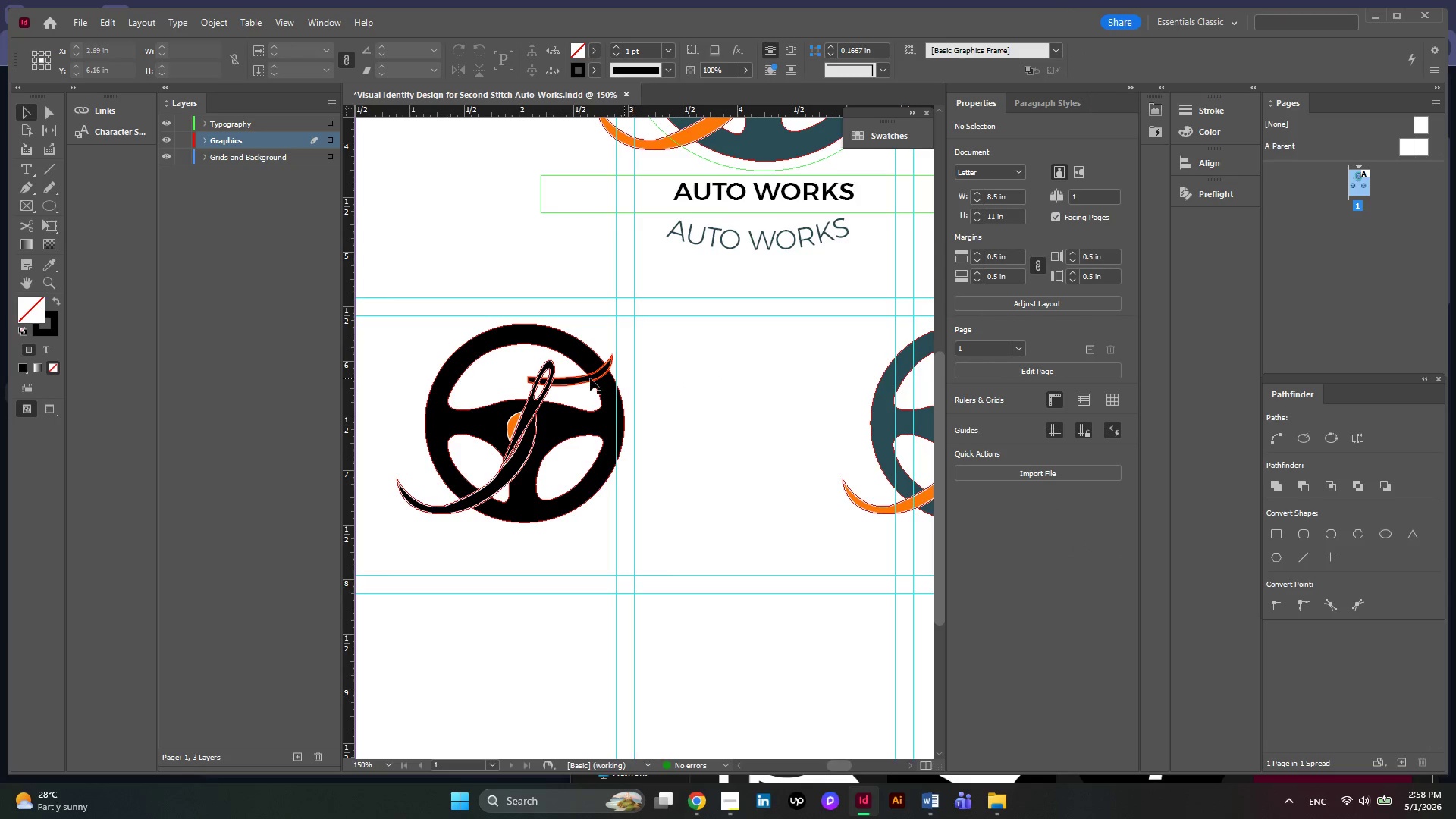 
left_click([589, 378])
 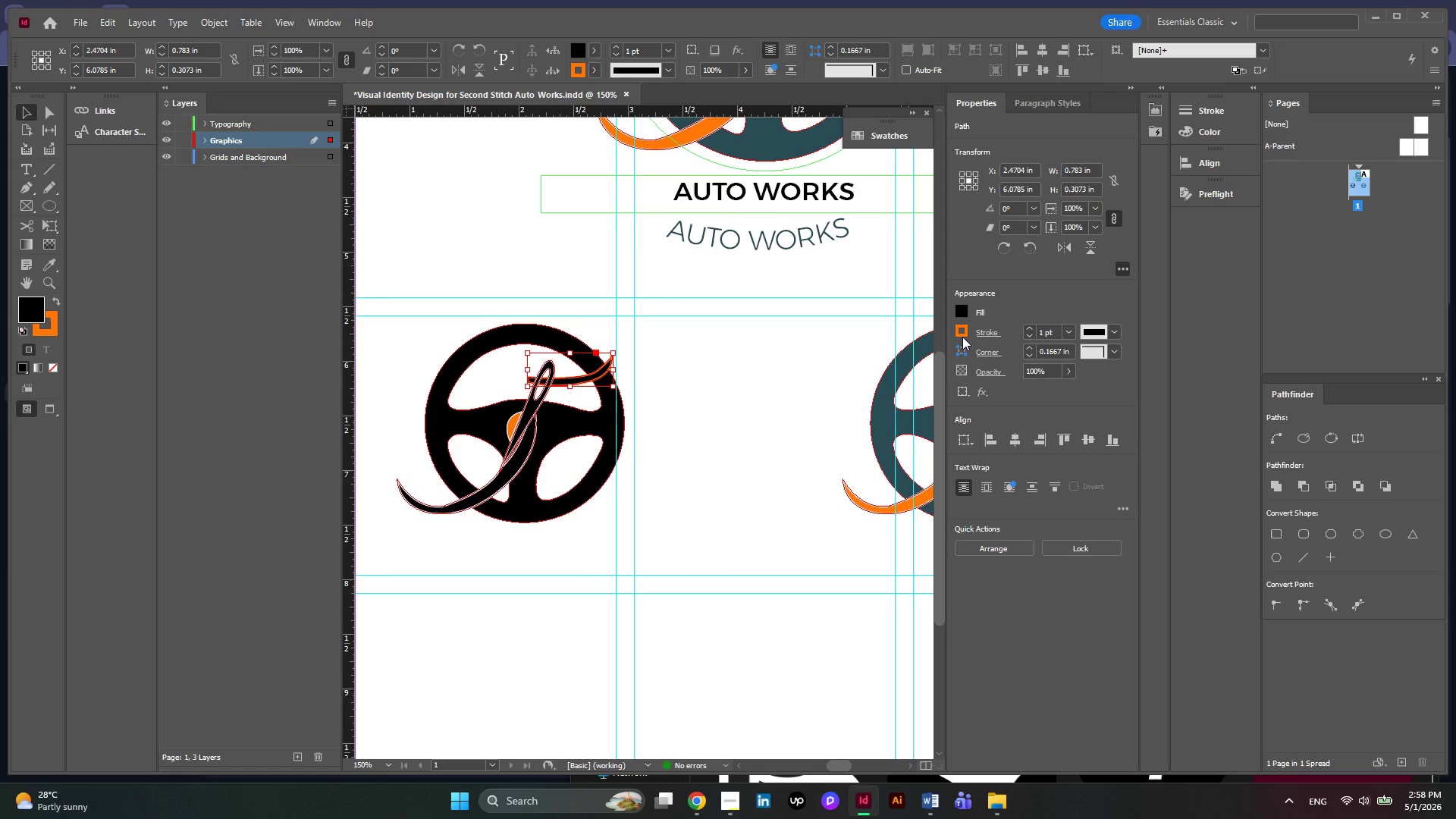 
left_click([962, 337])
 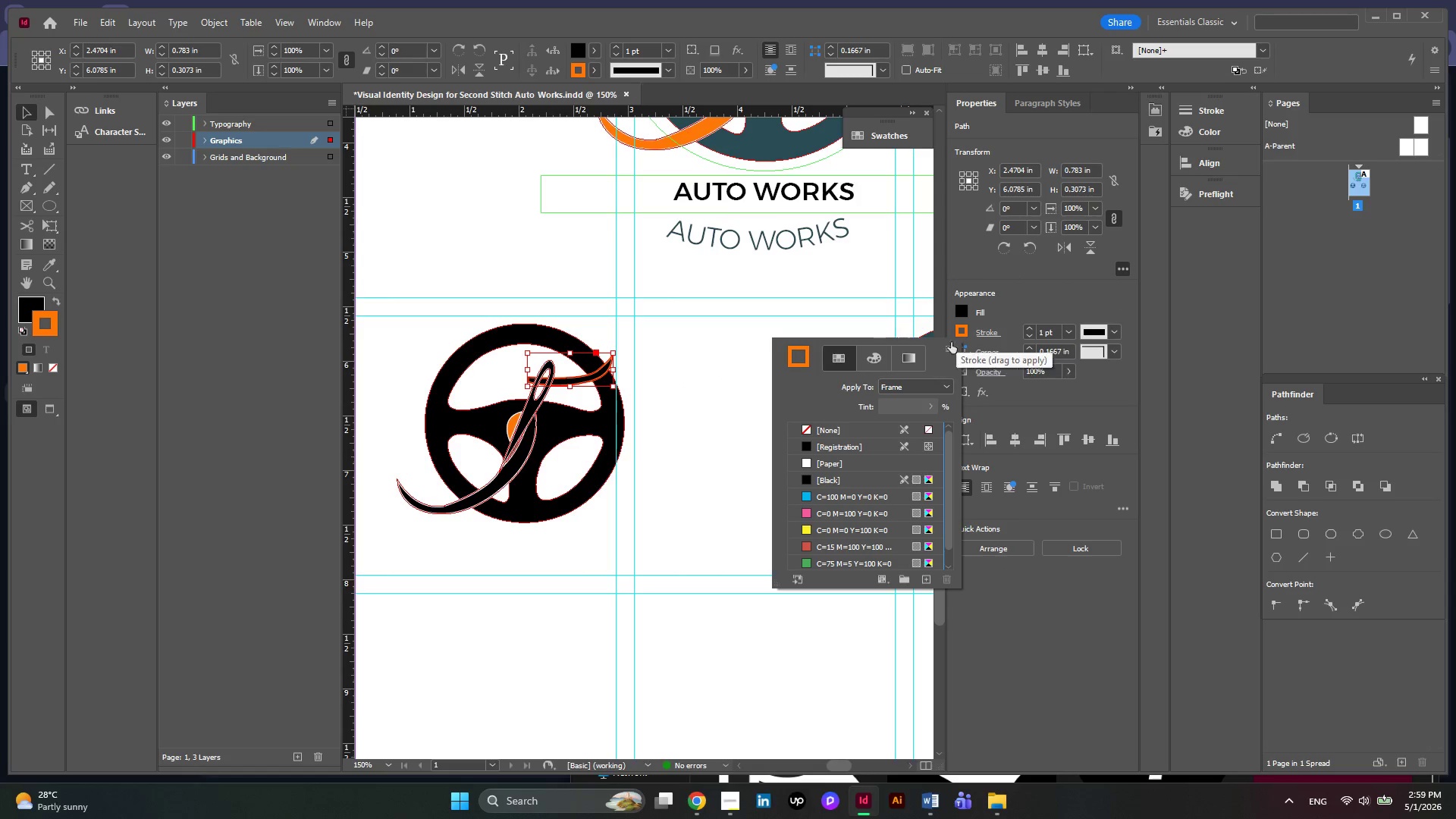 
mouse_move([808, 468])
 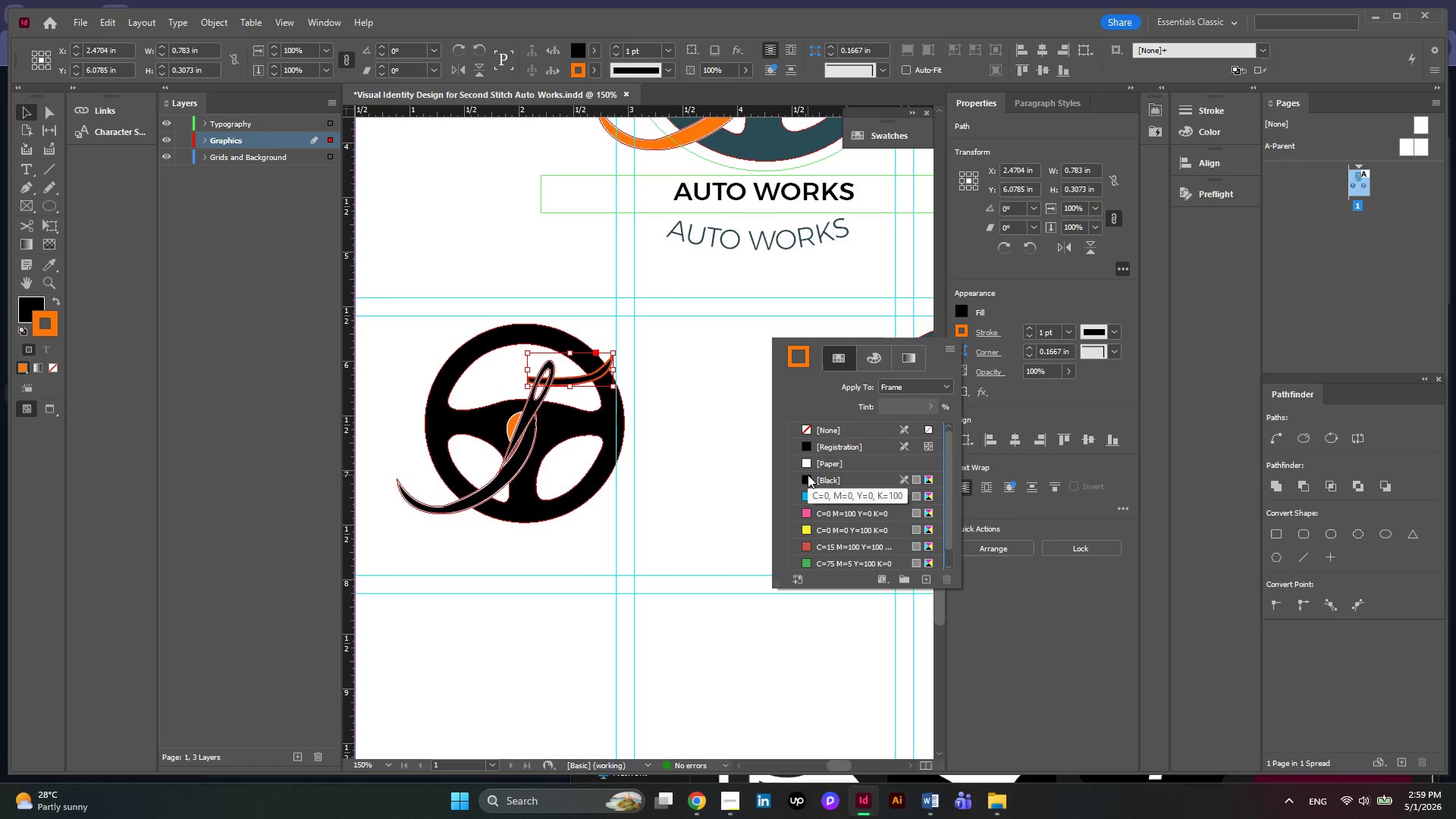 
left_click([808, 476])
 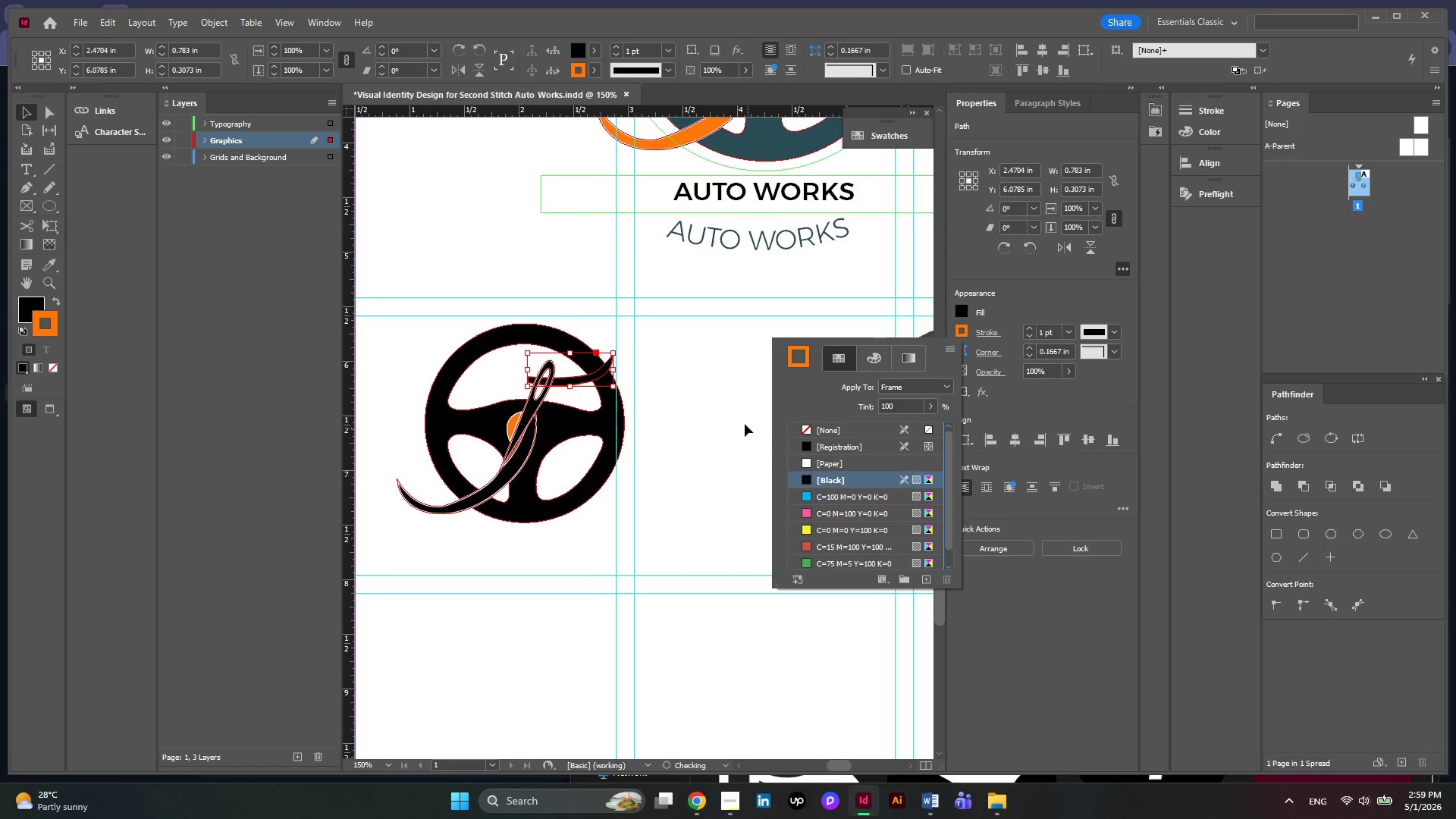 
left_click([716, 391])
 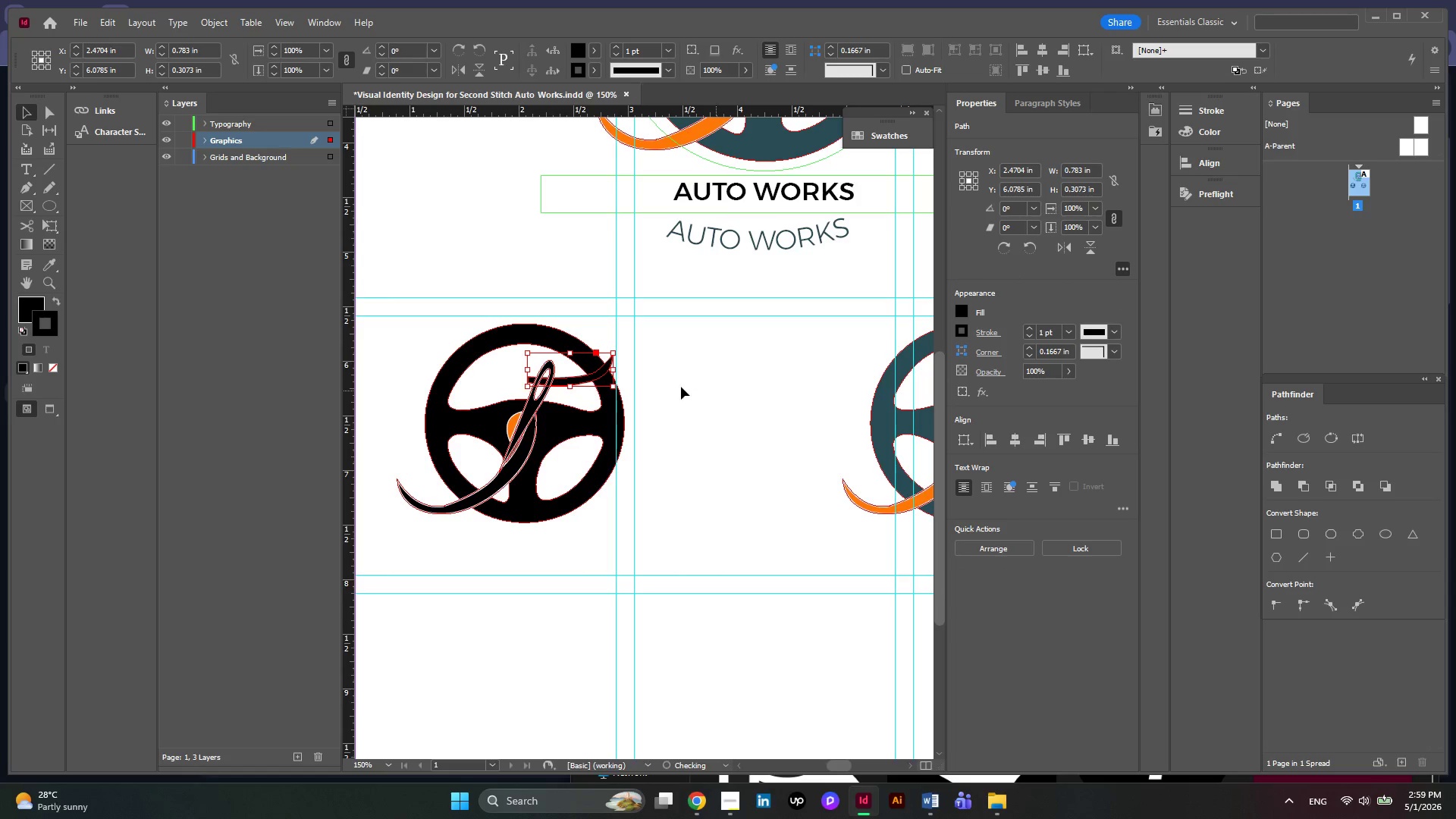 
left_click([679, 387])
 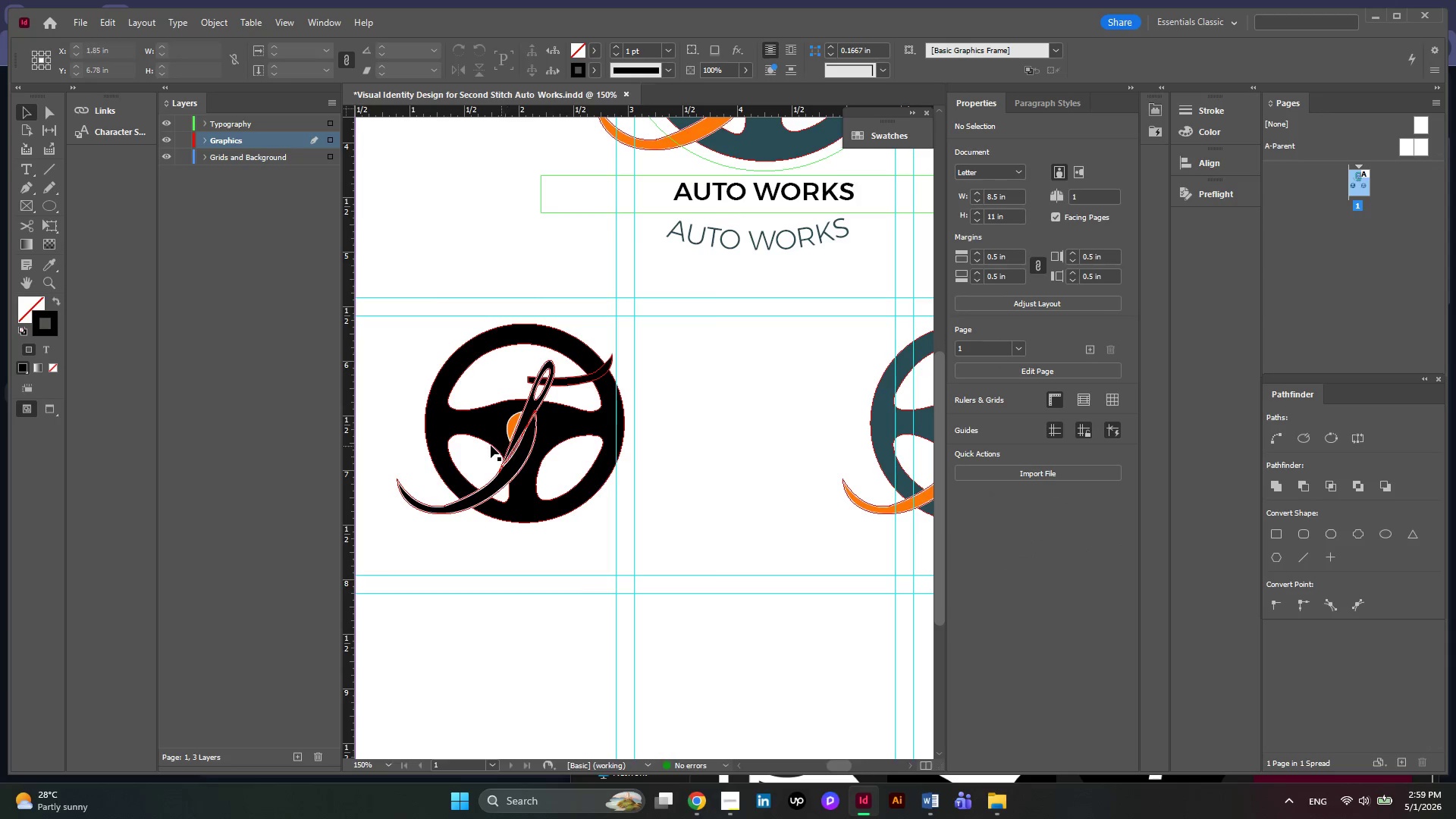 
key(Alt+AltLeft)
 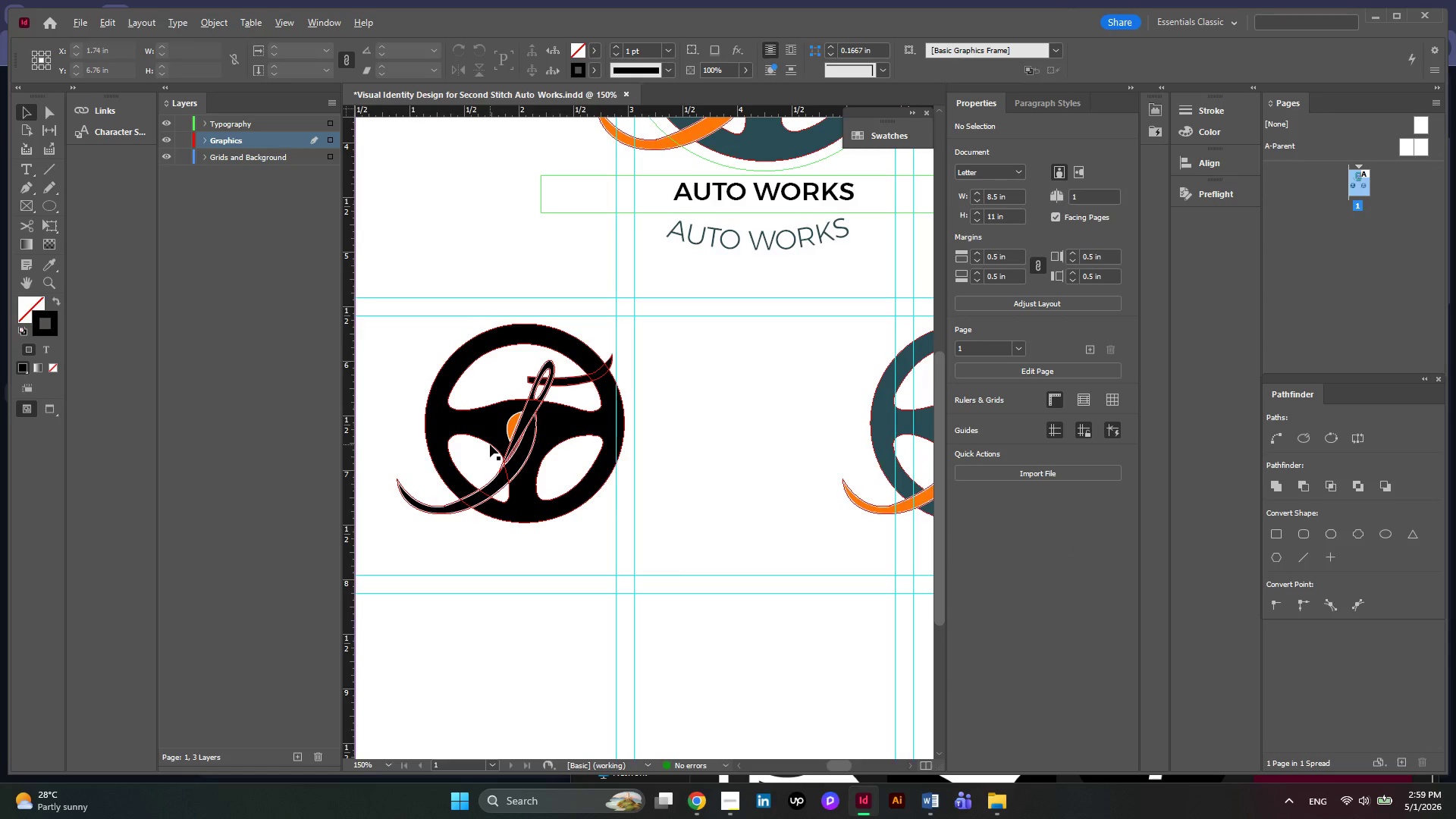 
scroll: coordinate [490, 444], scroll_direction: up, amount: 1.0
 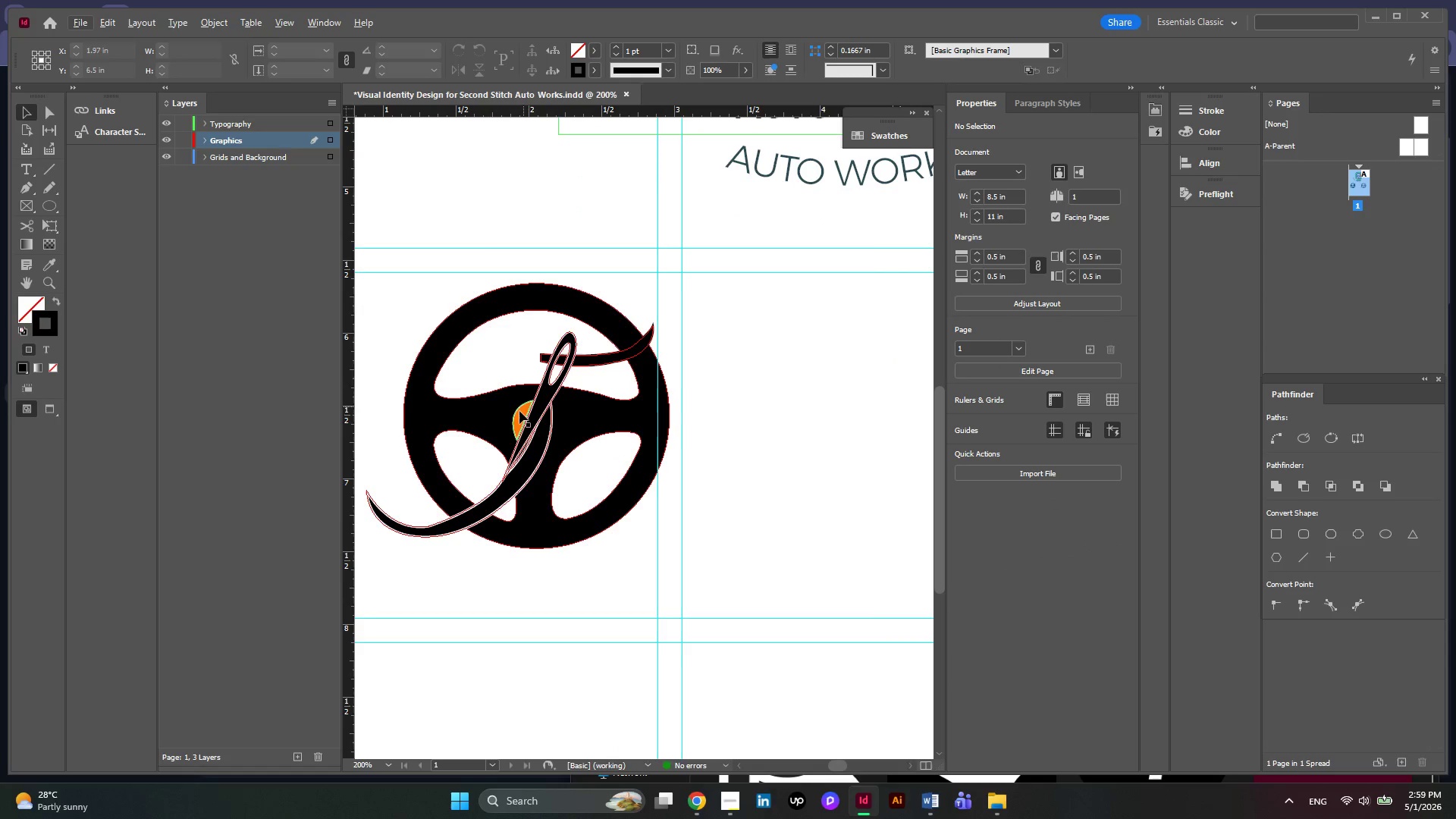 
left_click([519, 411])
 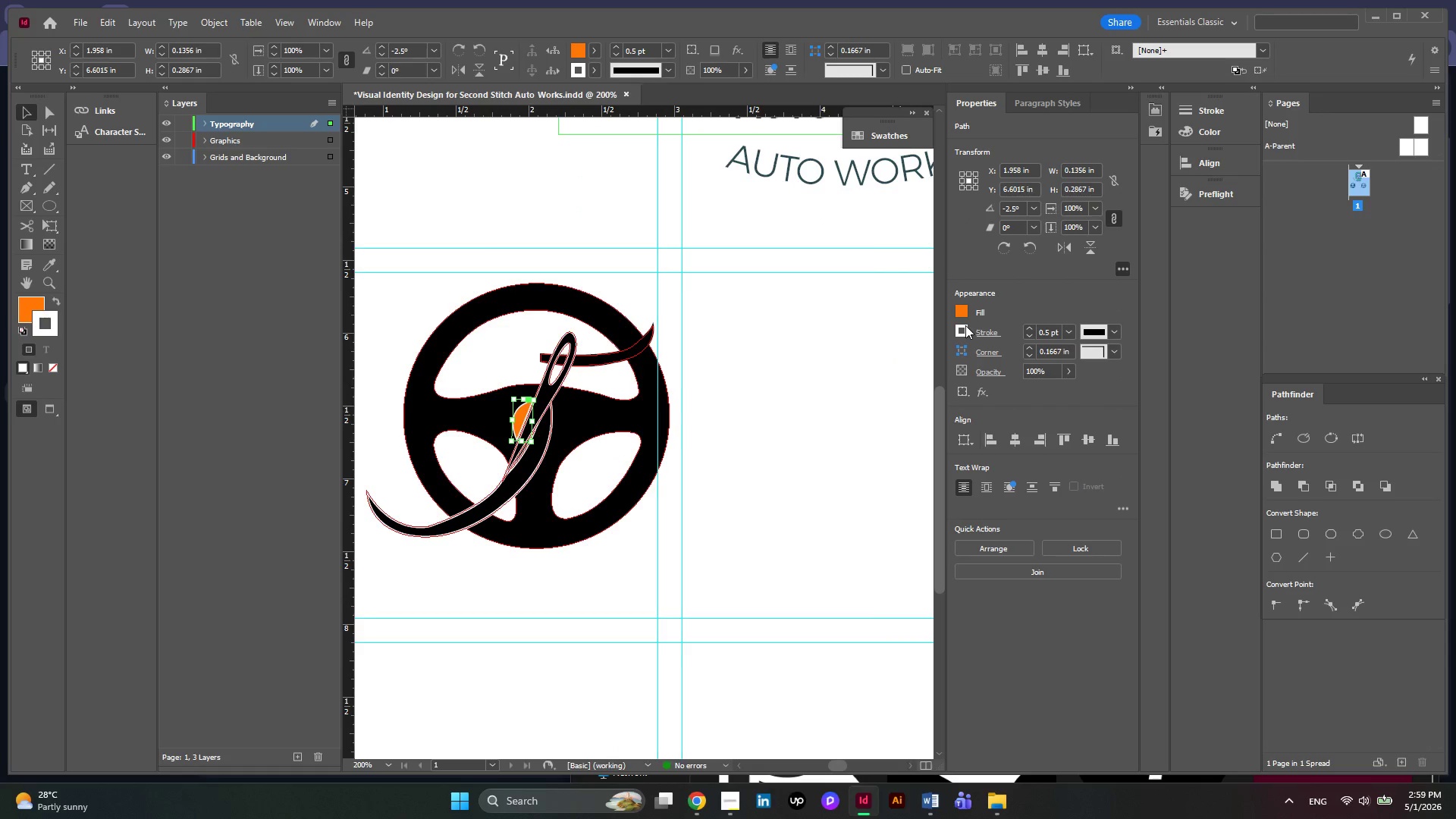 
left_click([964, 311])
 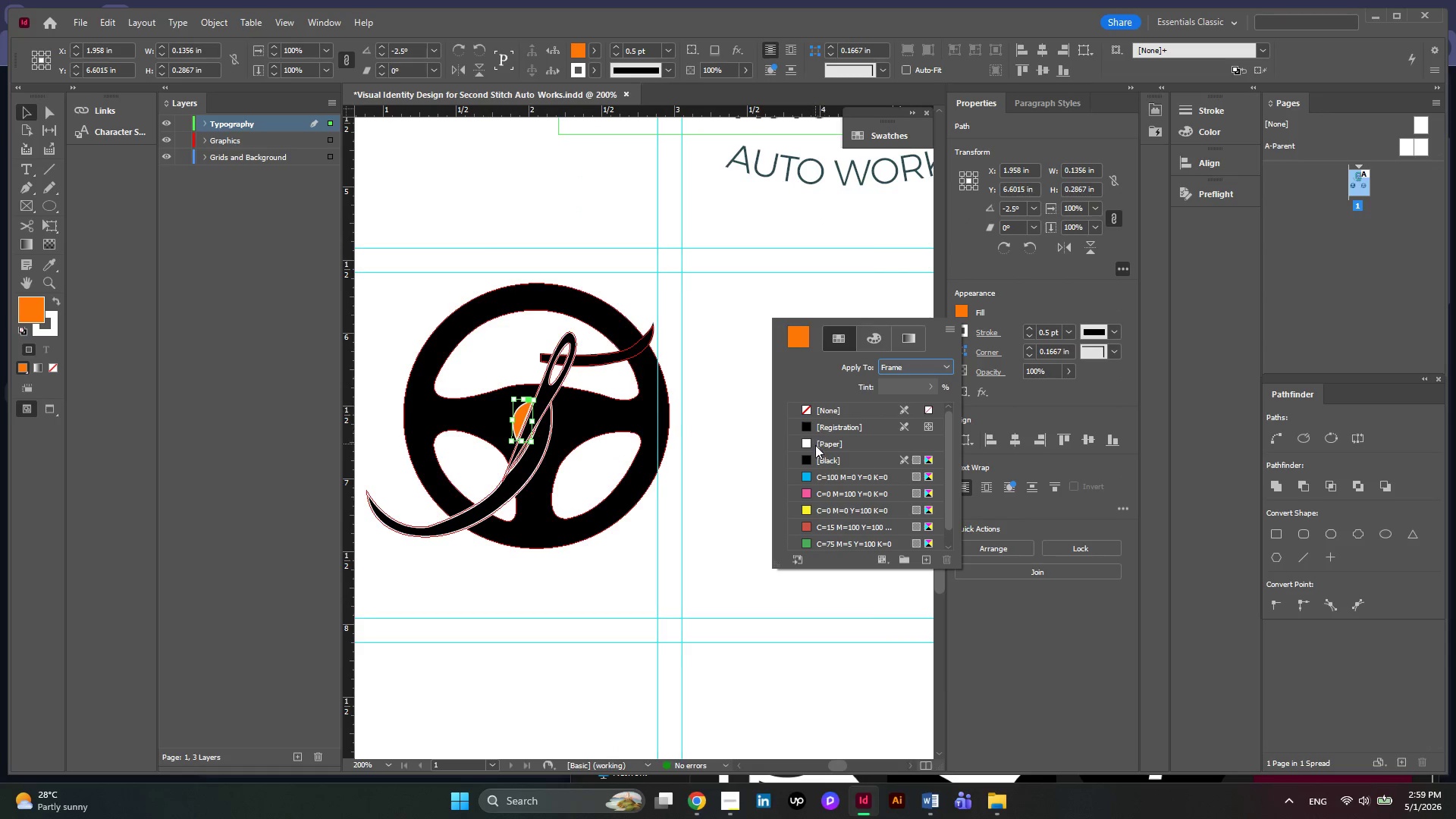 
left_click([805, 457])
 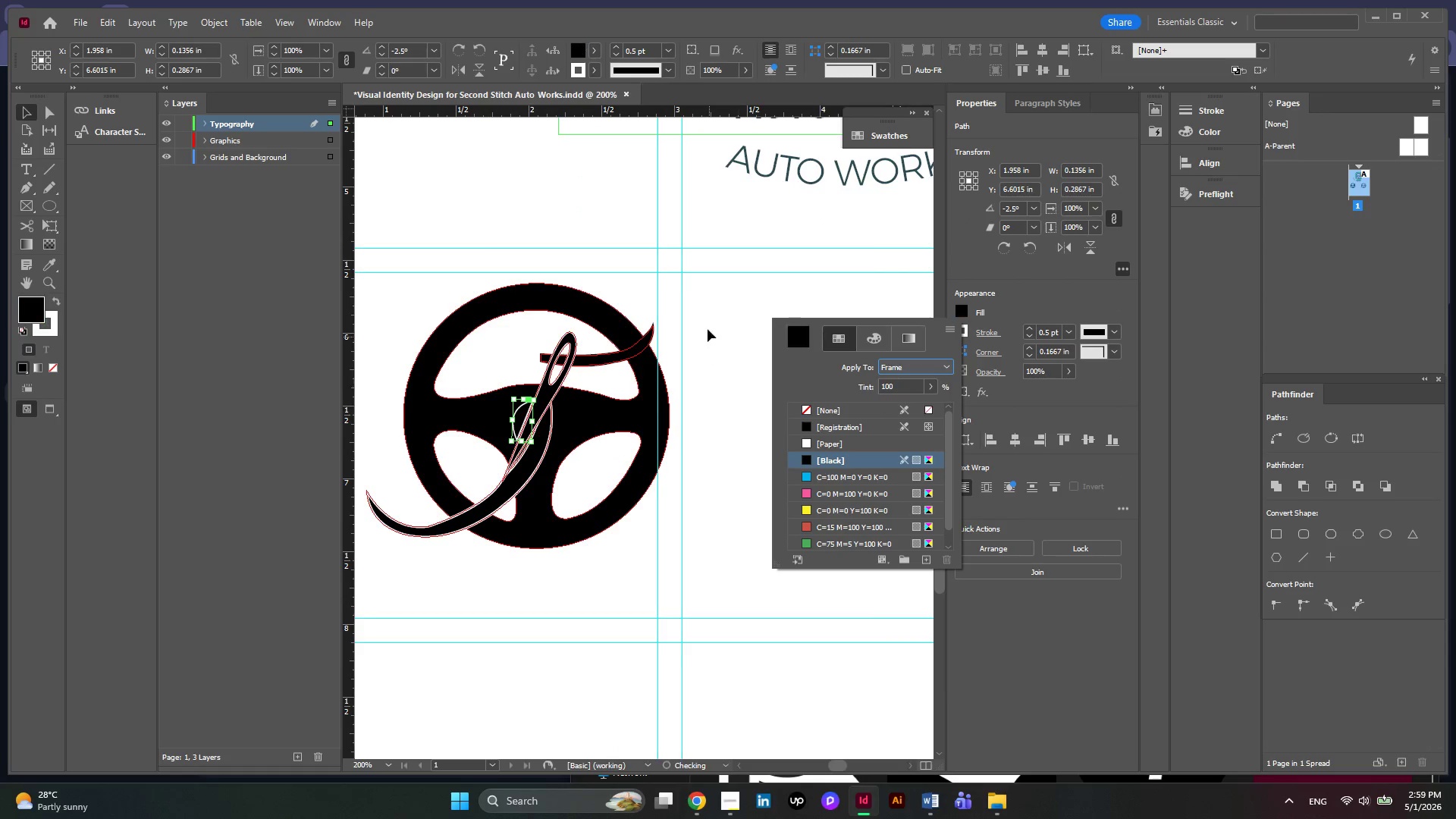 
left_click([709, 317])
 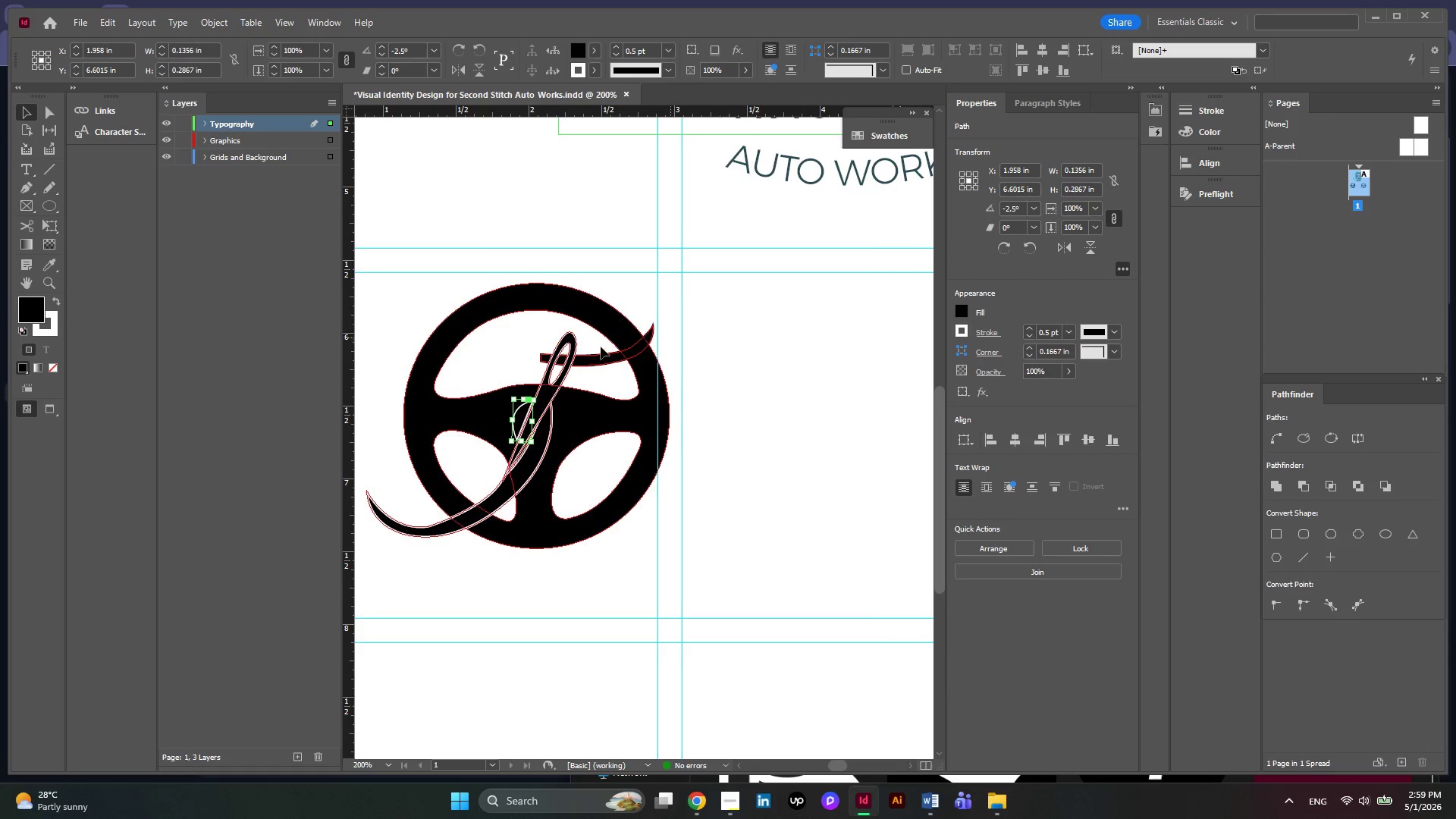 
hold_key(key=AltLeft, duration=0.36)
scroll: coordinate [595, 347], scroll_direction: up, amount: 4.0
 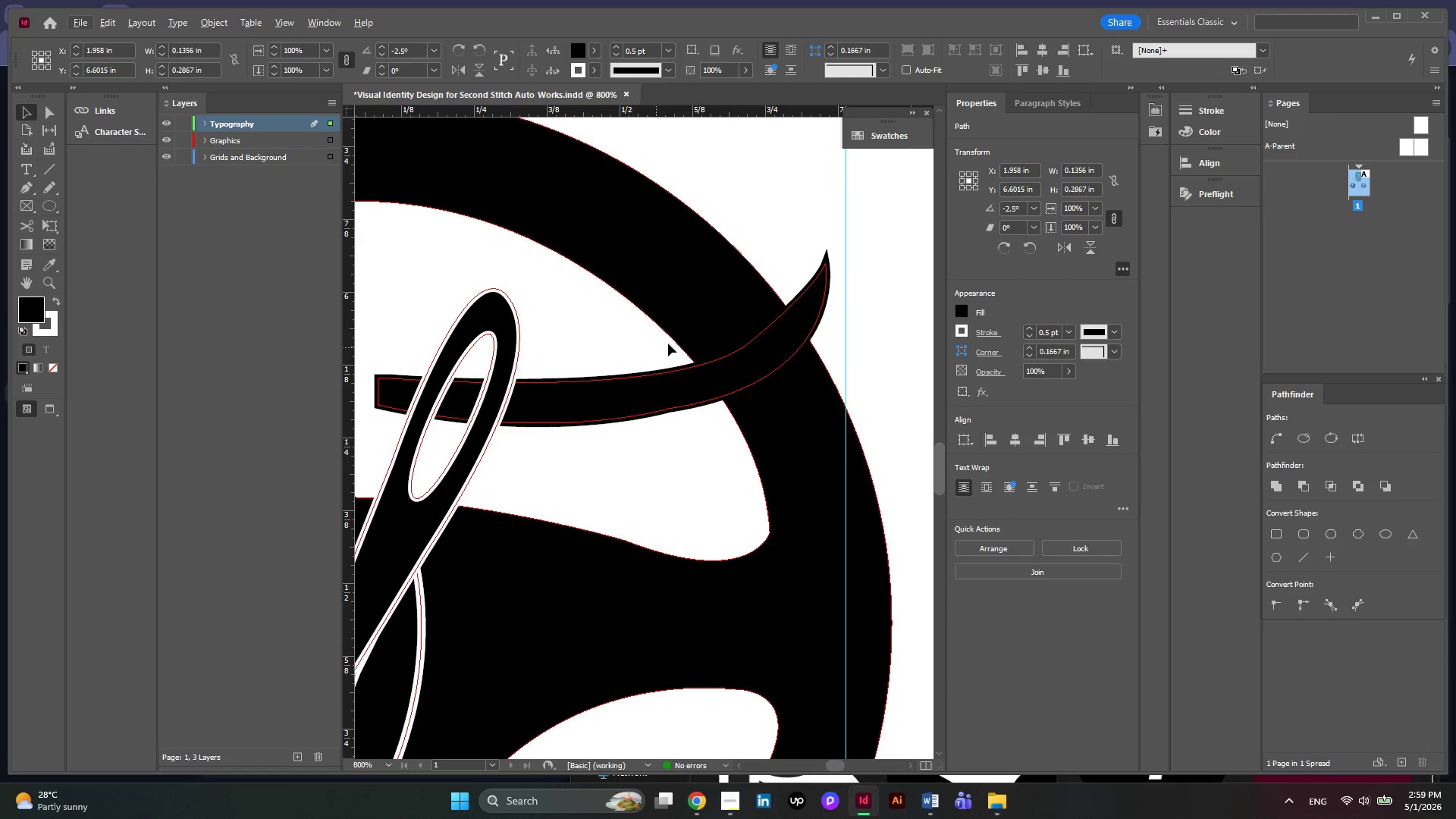 
key(Alt+AltLeft)
 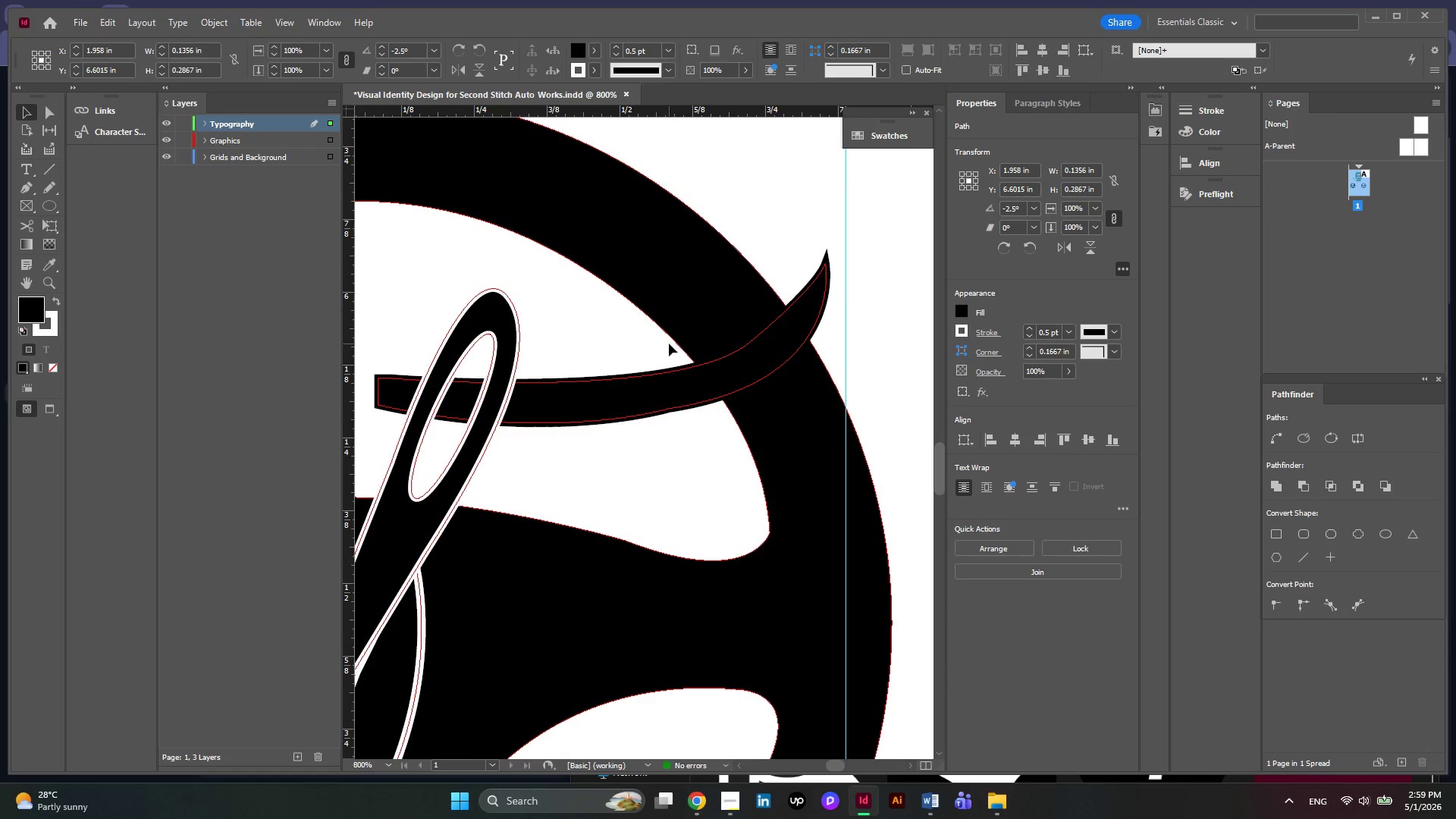 
key(Alt+AltLeft)
 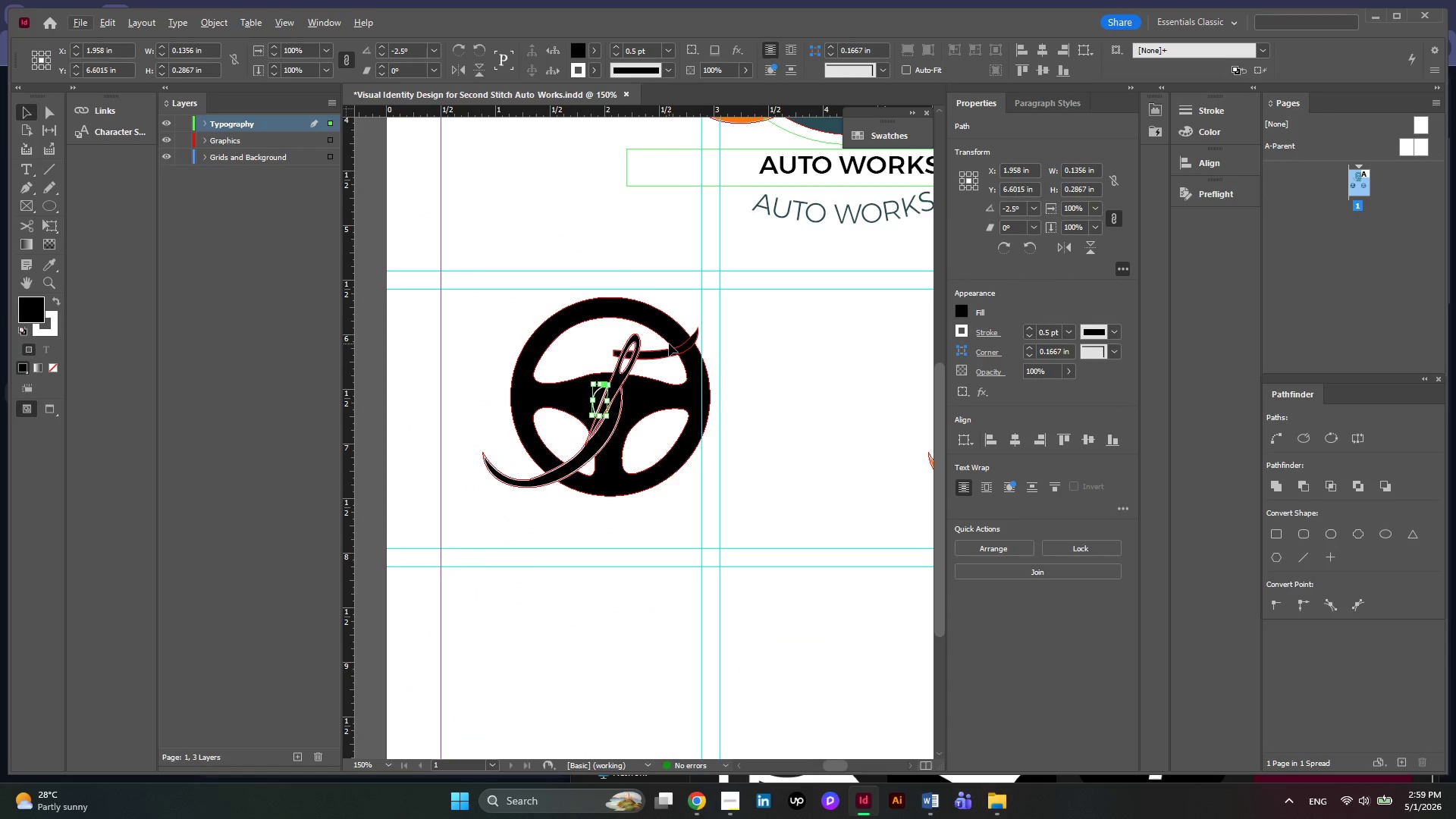 
key(Alt+AltLeft)
 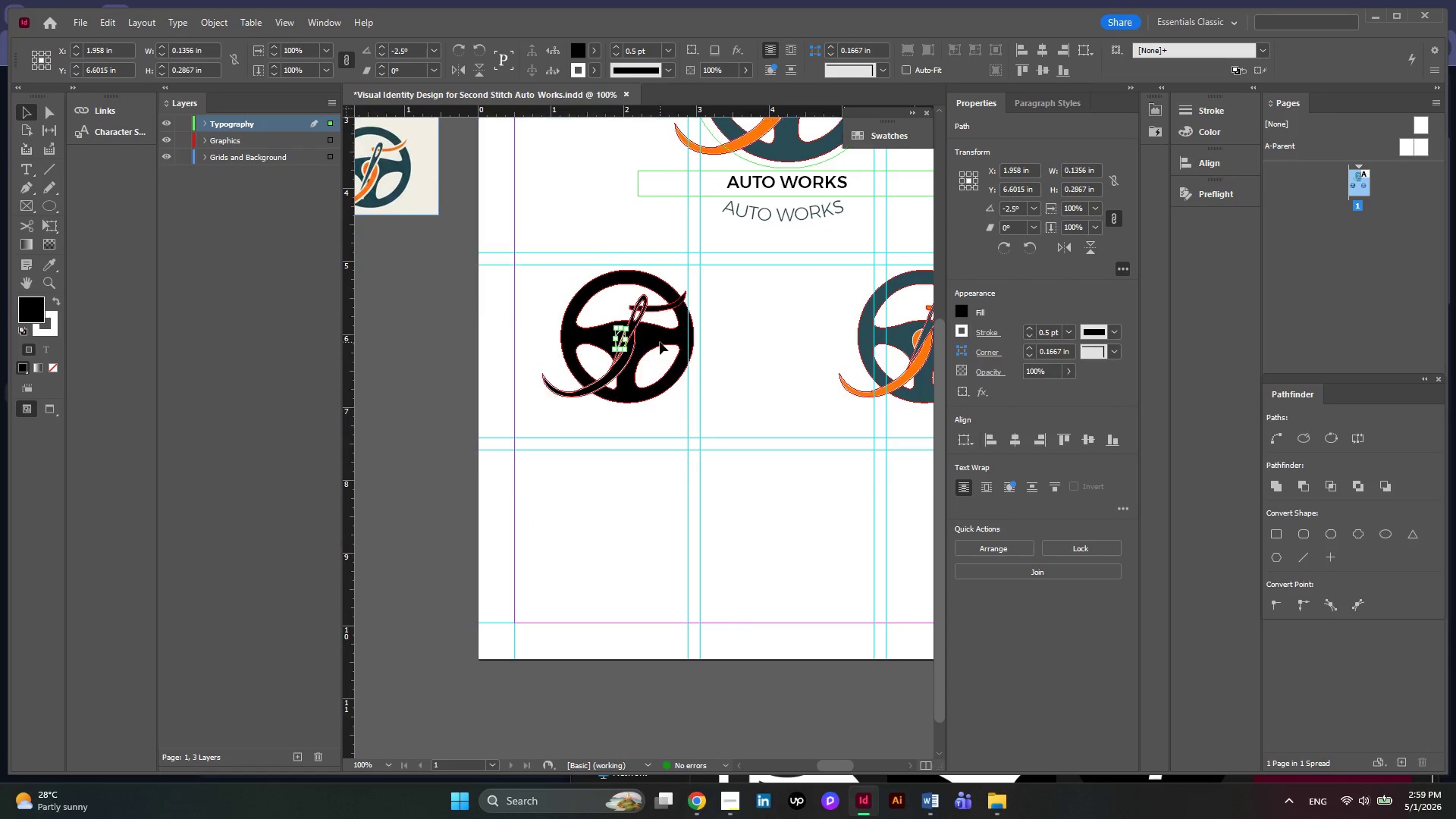 
key(Alt+AltLeft)
 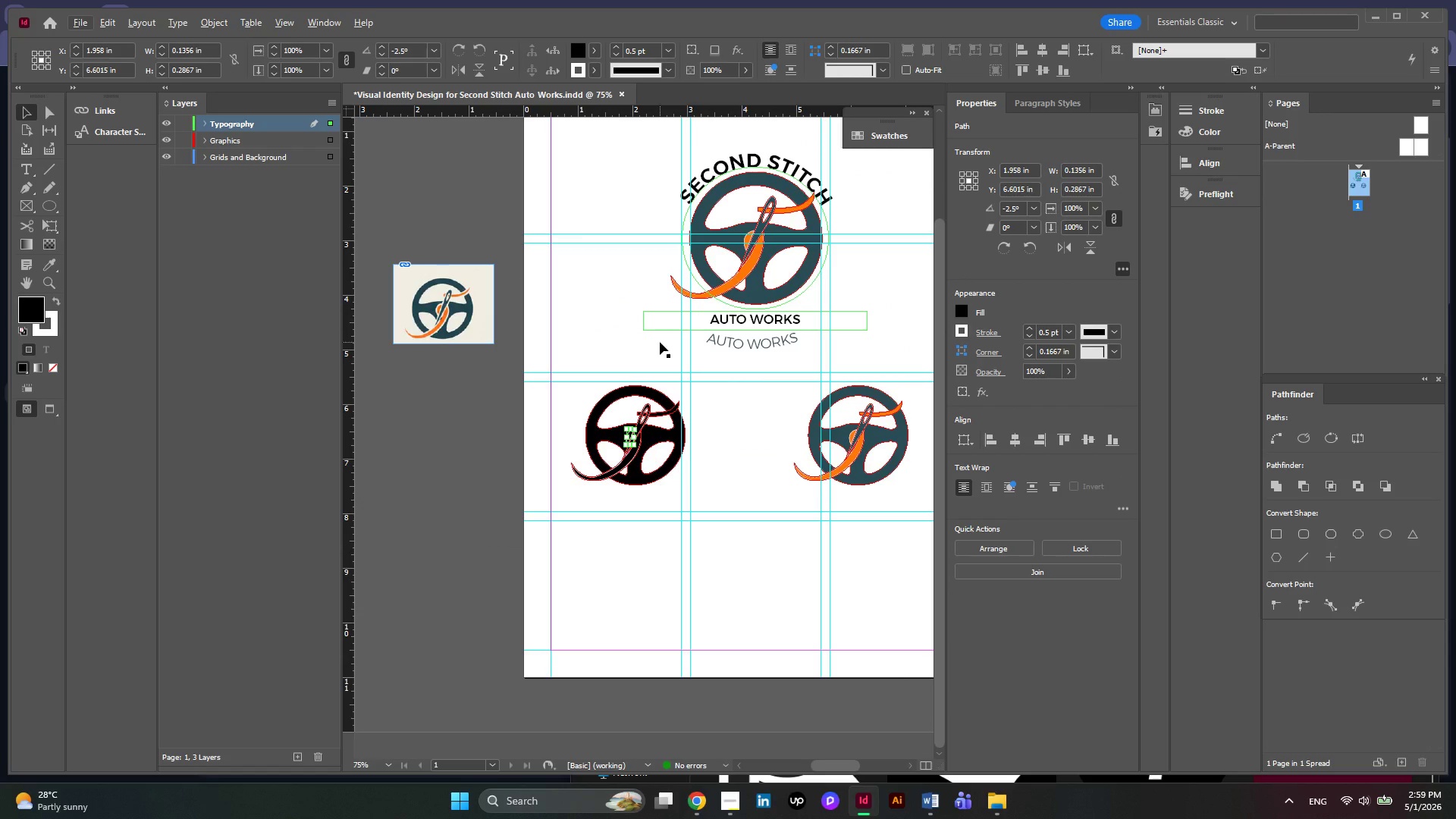 
scroll: coordinate [660, 342], scroll_direction: down, amount: 9.0
 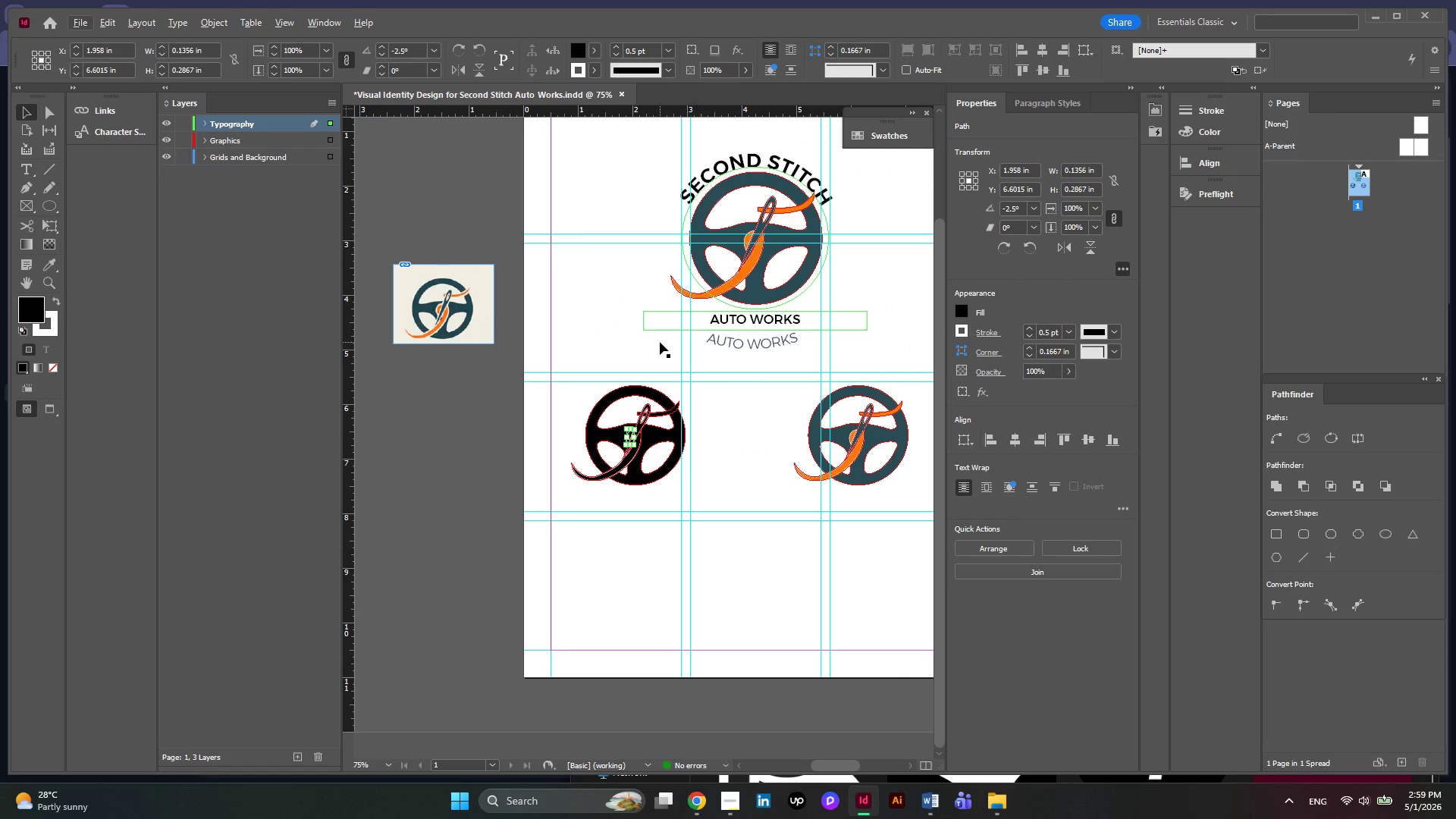 
wait(14.24)
 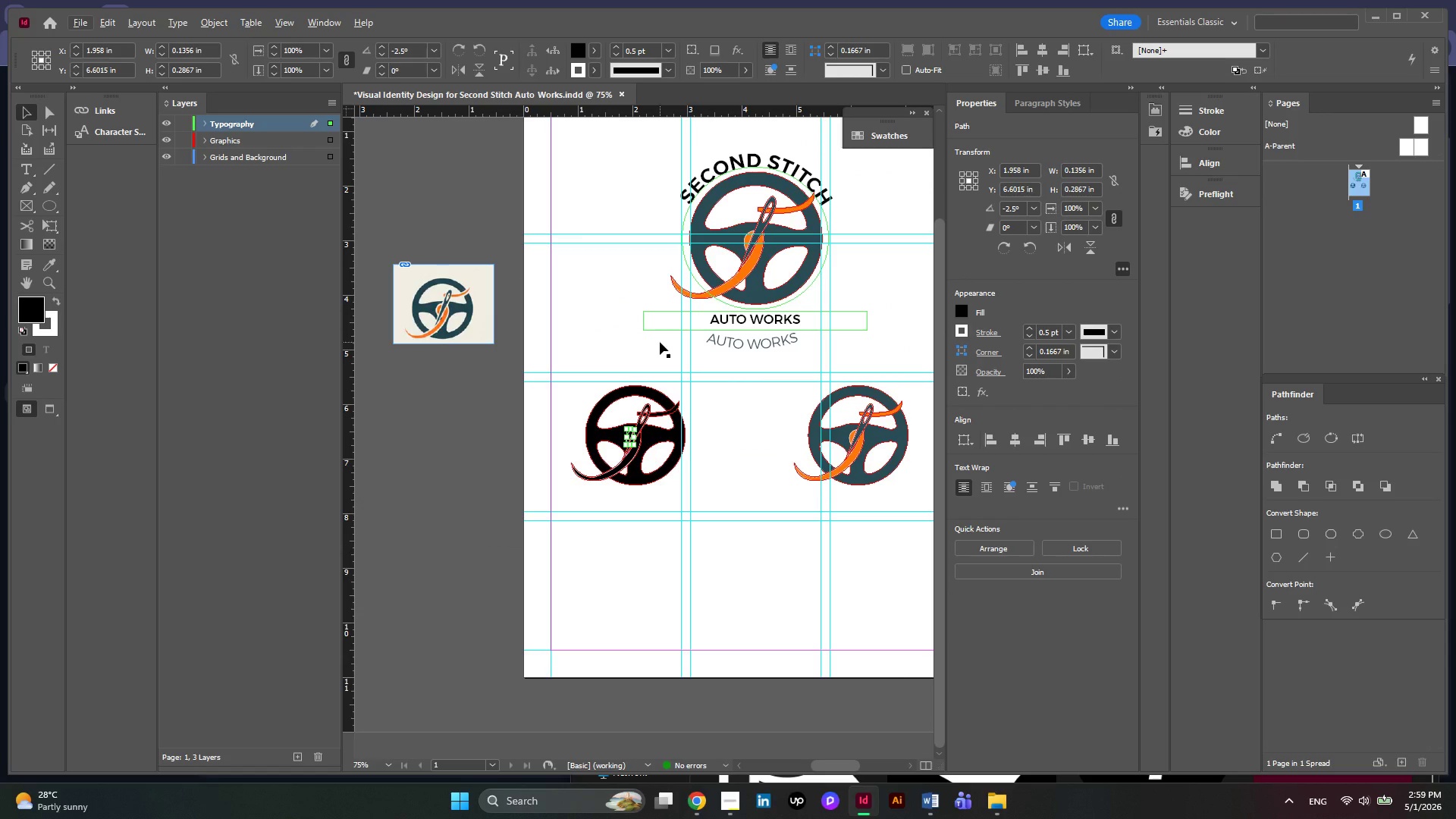 
hold_key(key=AltLeft, duration=0.38)
scroll: coordinate [729, 336], scroll_direction: up, amount: 1.0
 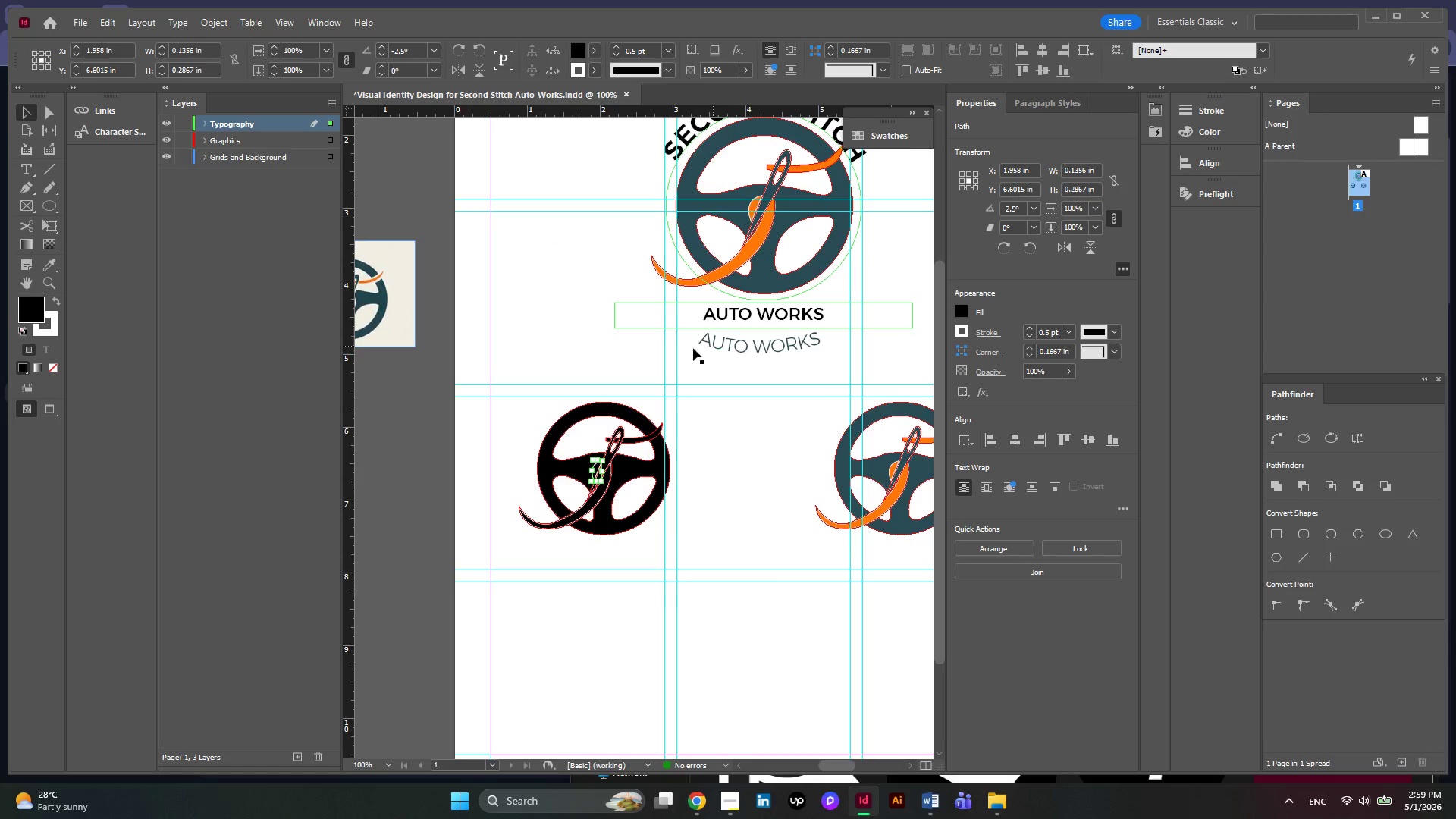 
hold_key(key=AltLeft, duration=0.67)
scroll: coordinate [682, 353], scroll_direction: down, amount: 2.0
 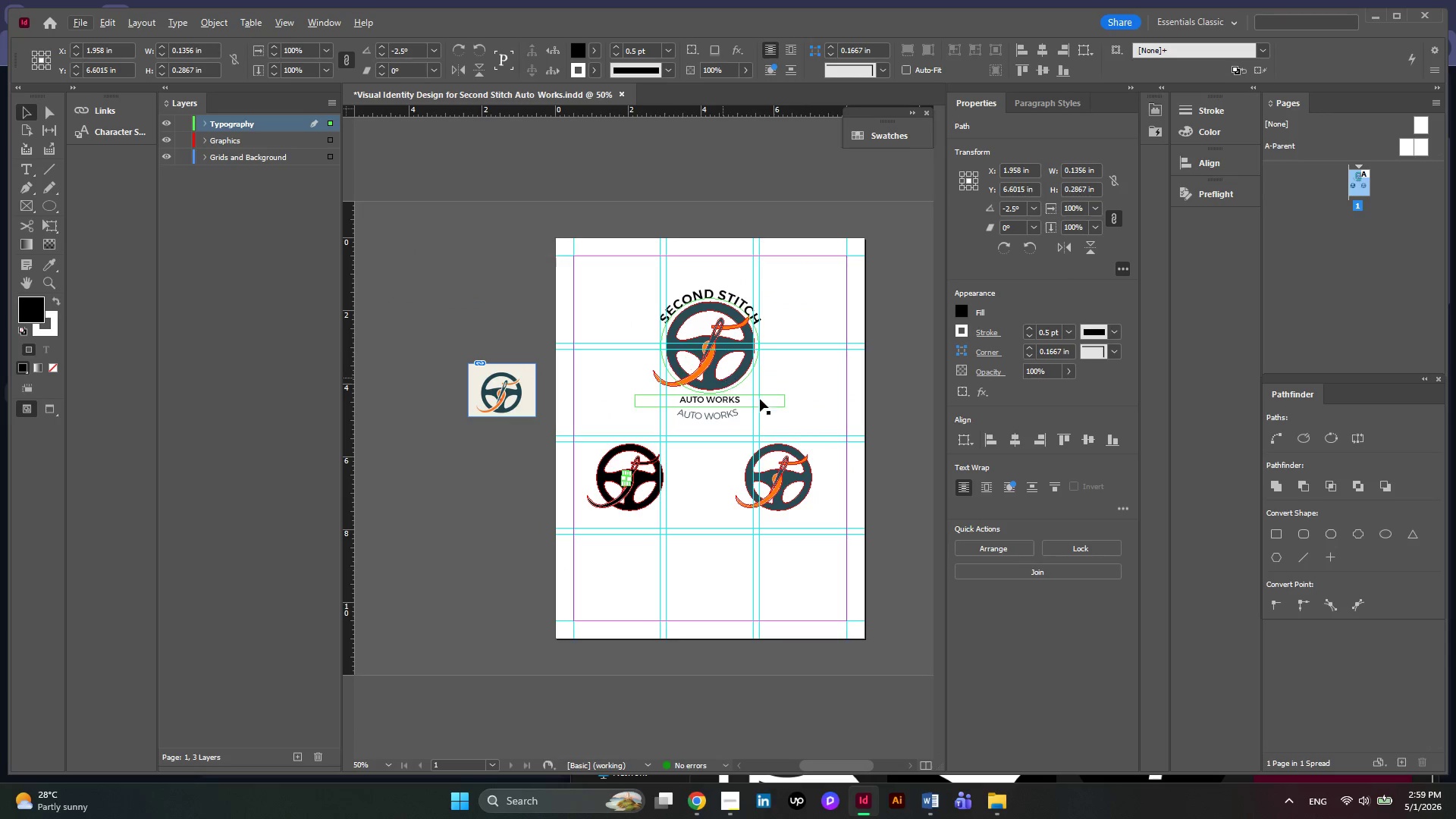 
hold_key(key=AltLeft, duration=0.45)
scroll: coordinate [805, 425], scroll_direction: up, amount: 2.0
 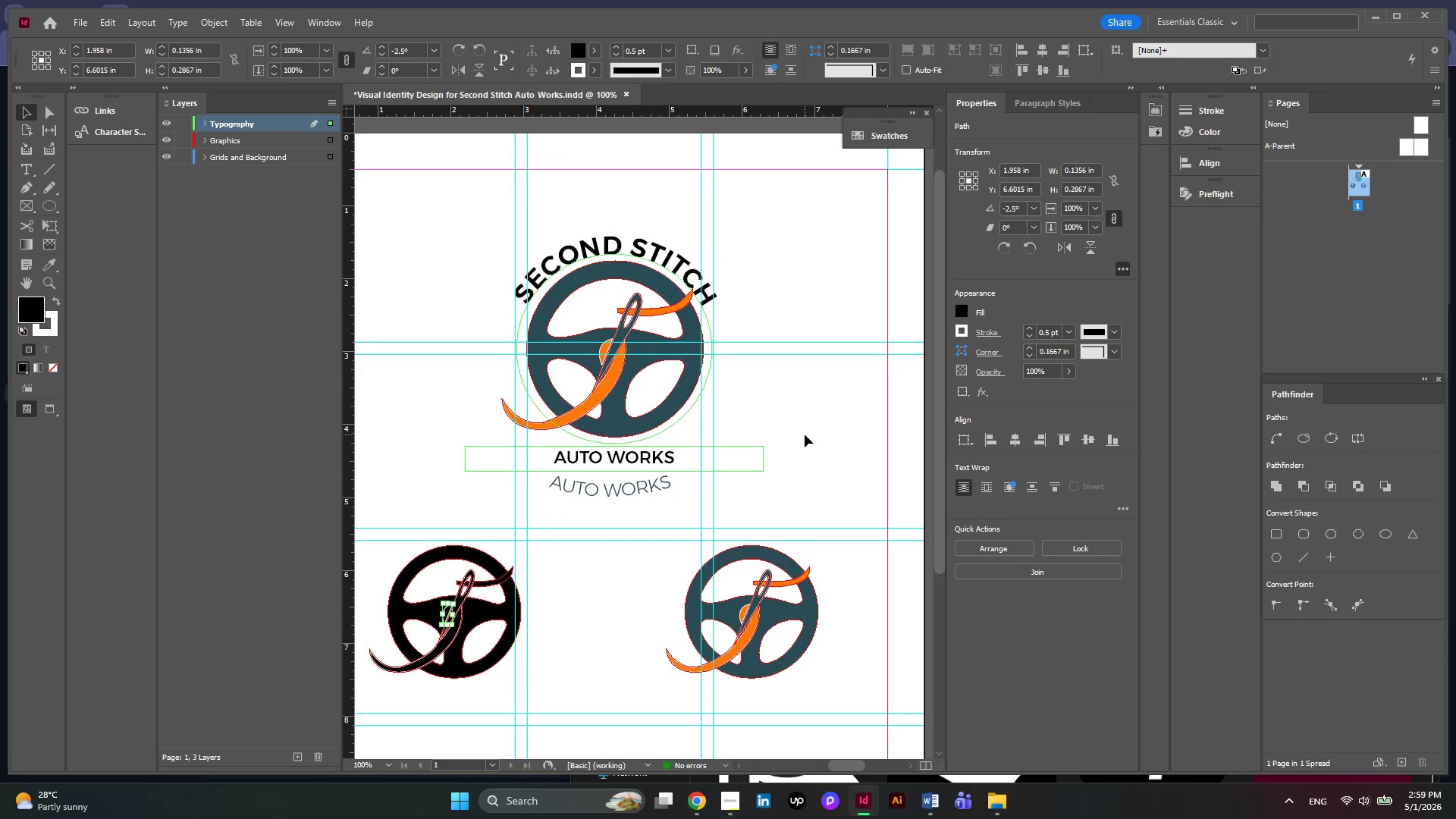 
scroll: coordinate [805, 435], scroll_direction: down, amount: 3.0
 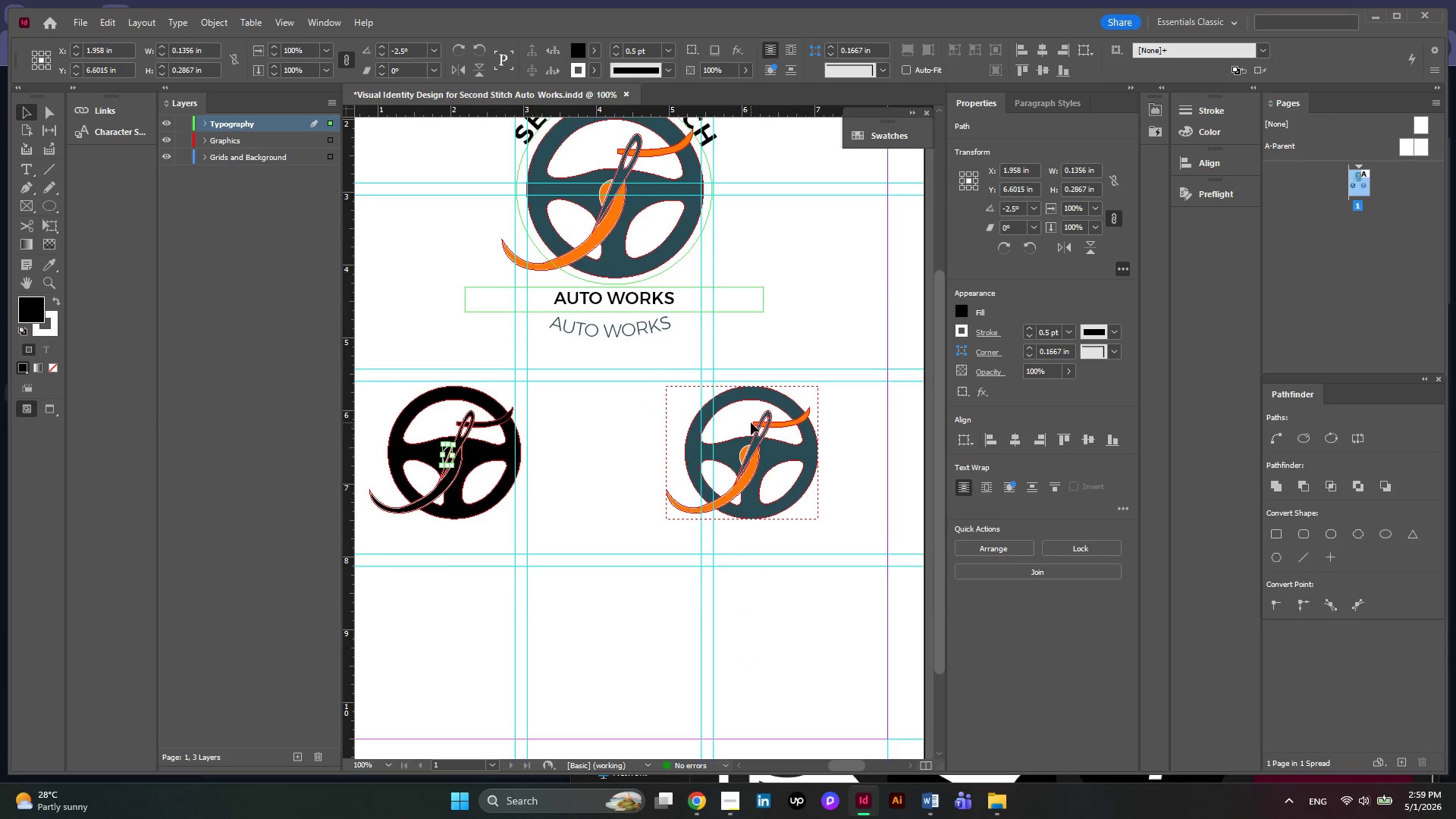 
hold_key(key=AltLeft, duration=0.34)
scroll: coordinate [751, 422], scroll_direction: up, amount: 1.0
 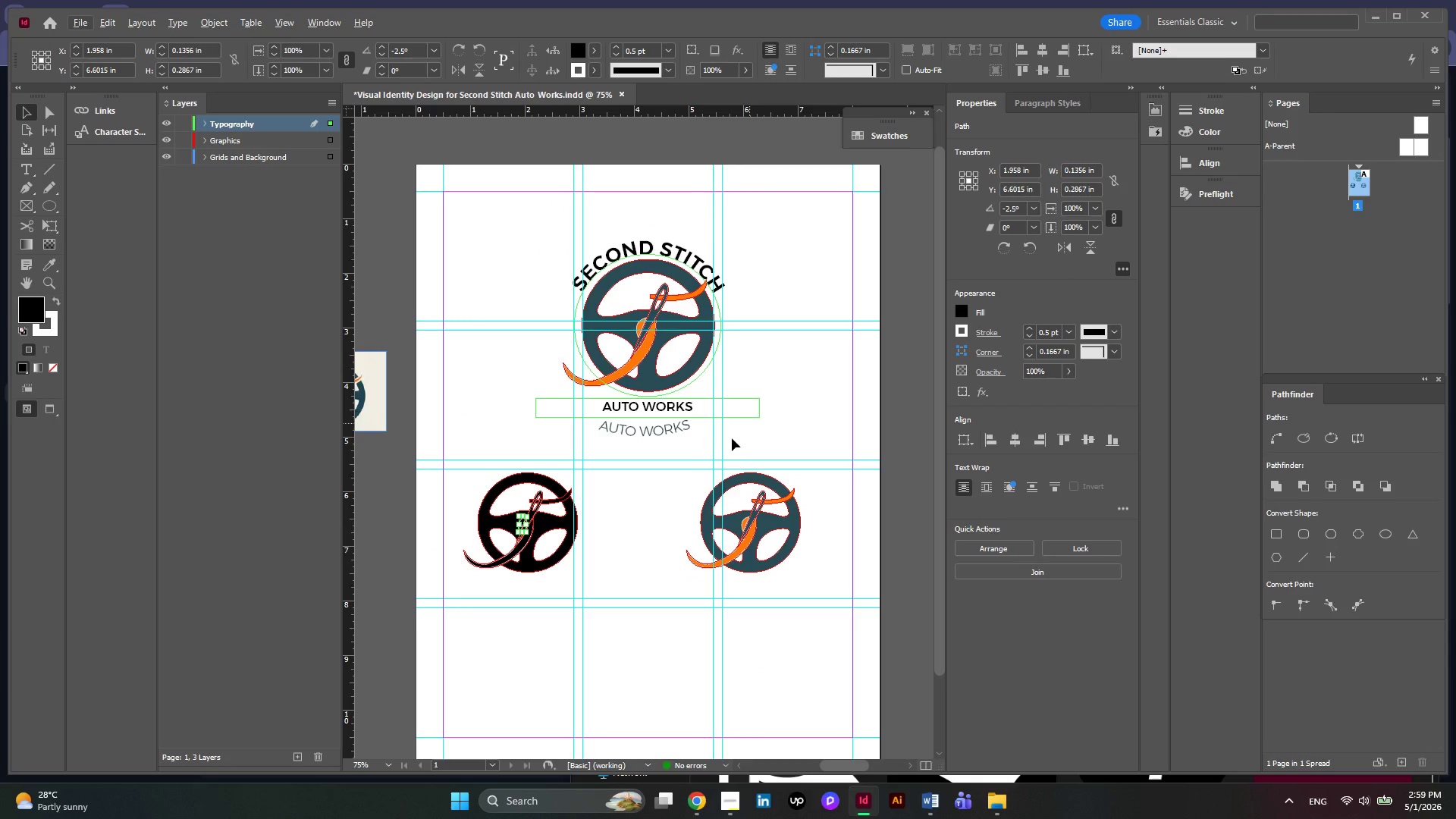 
hold_key(key=AltLeft, duration=0.44)
 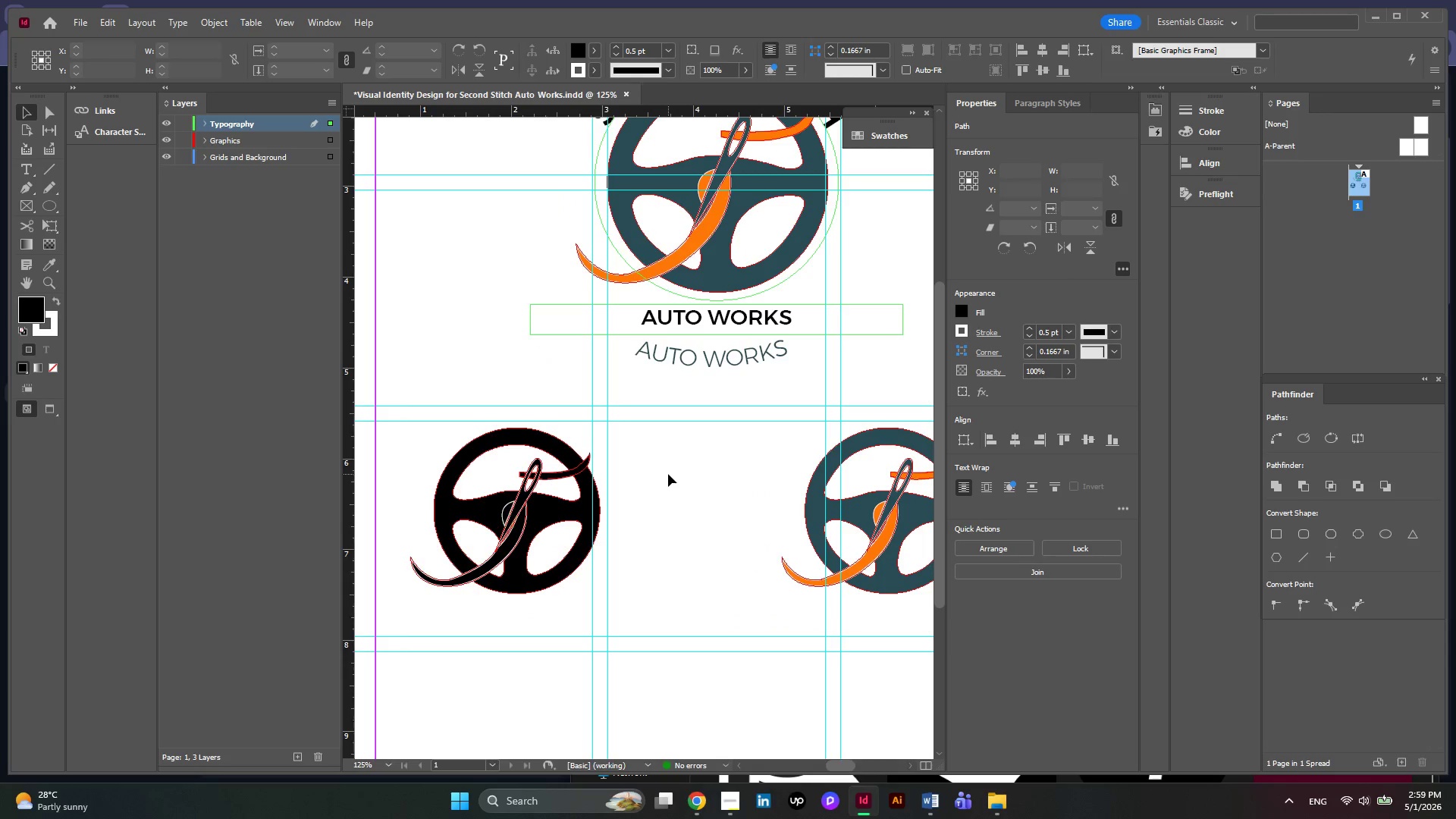 
left_click([668, 474])
 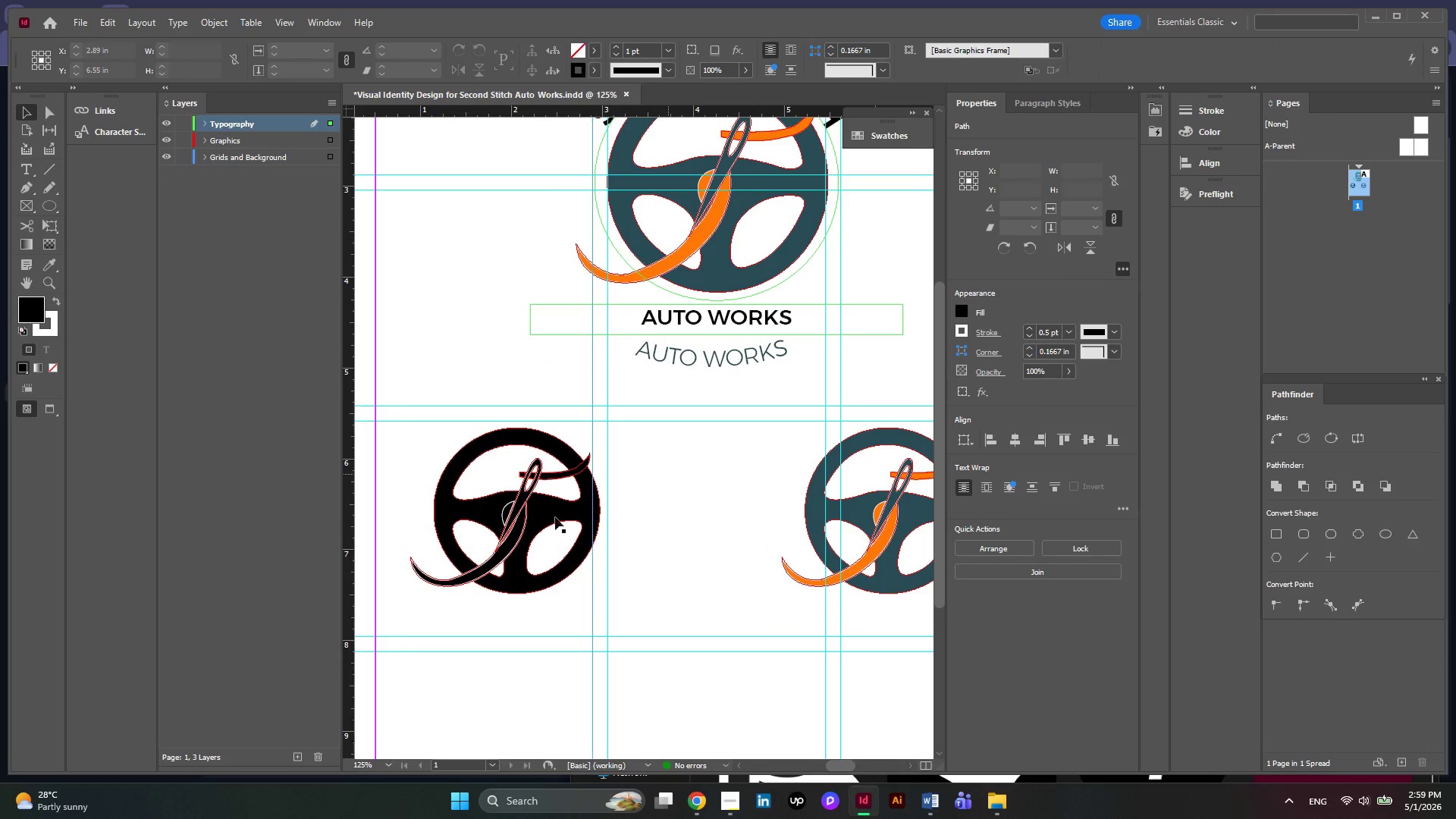 
scroll: coordinate [546, 541], scroll_direction: up, amount: 2.0
 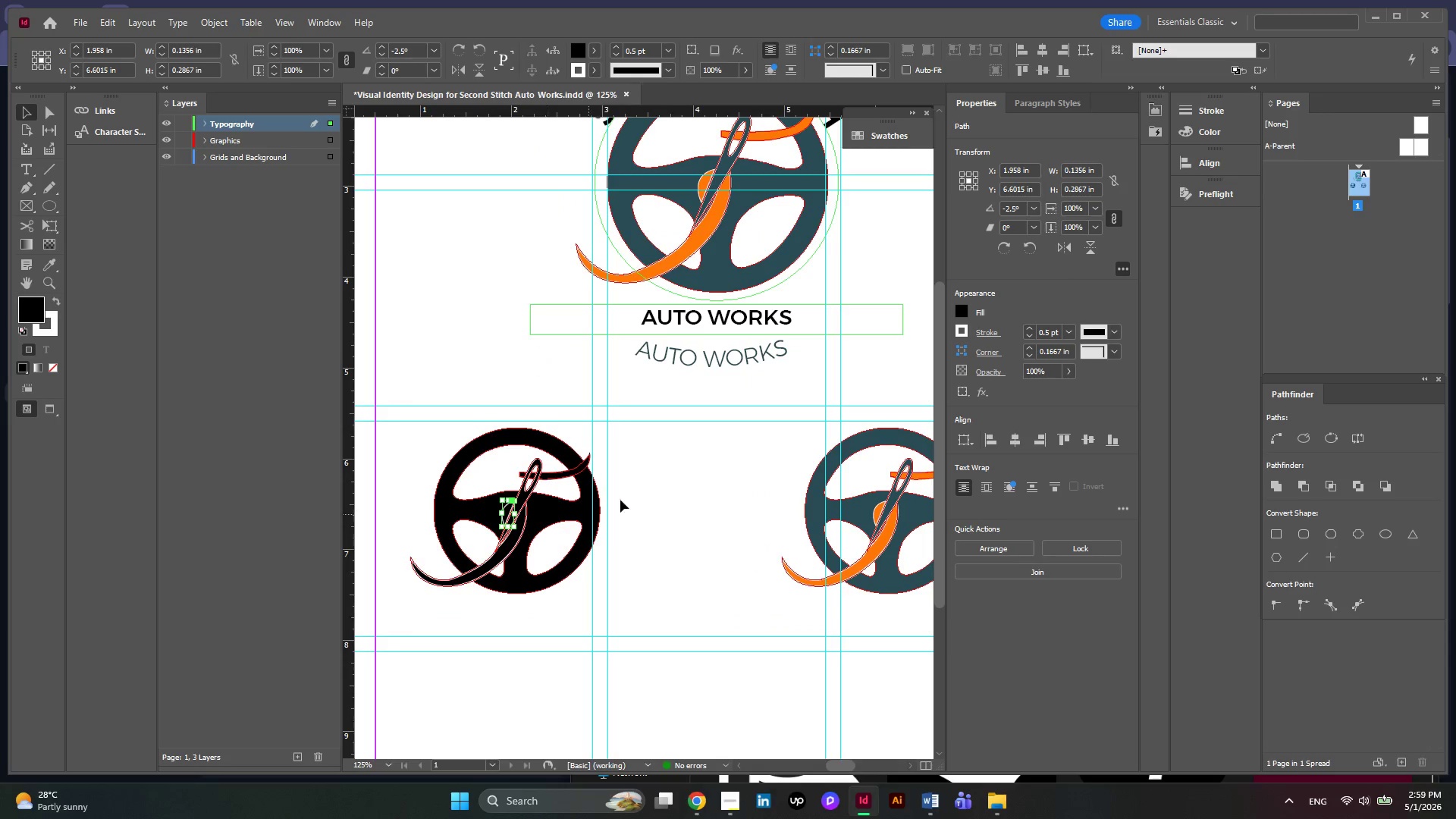 
hold_key(key=AltLeft, duration=0.39)
scroll: coordinate [461, 523], scroll_direction: up, amount: 3.0
 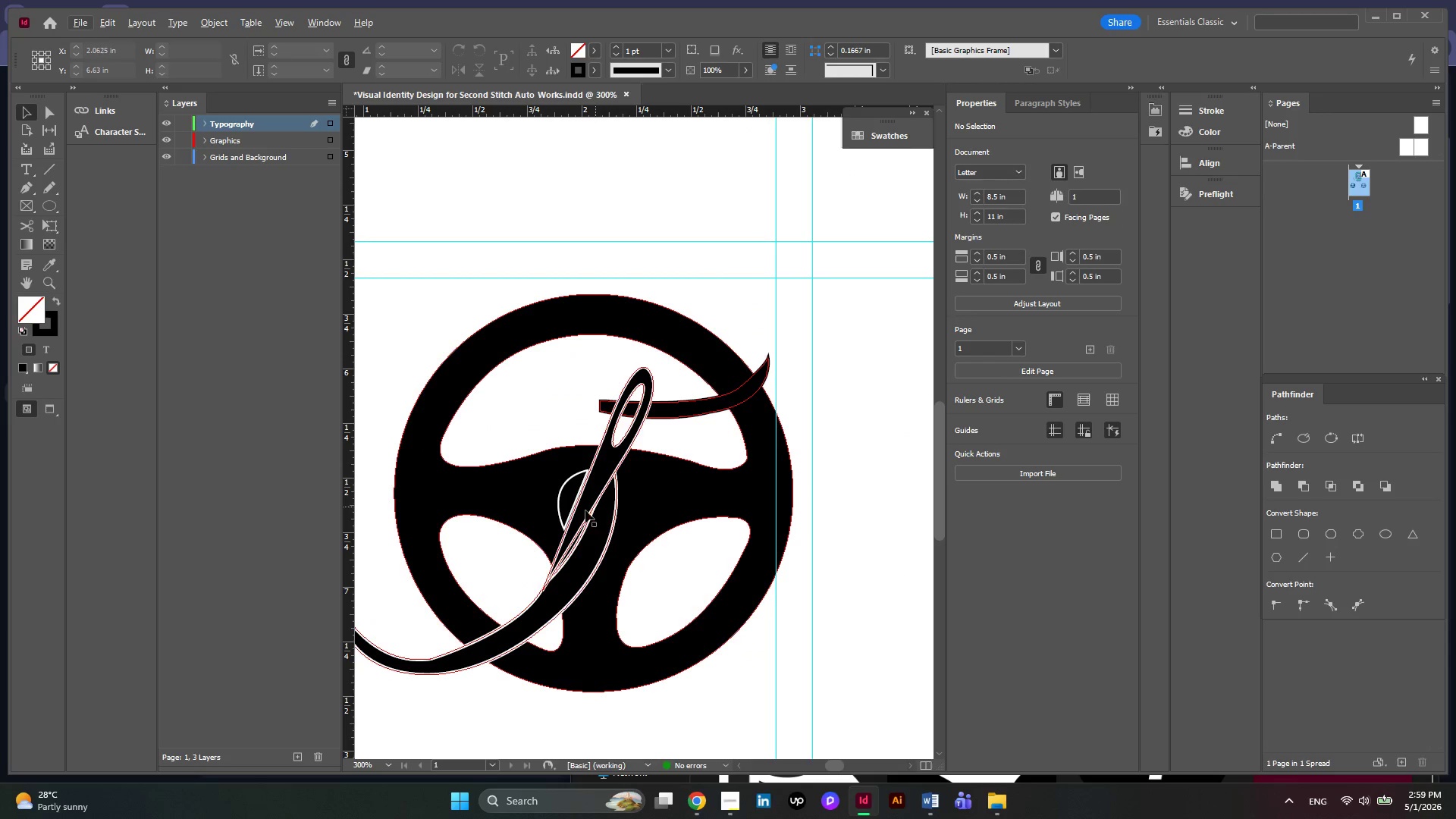 
hold_key(key=AltLeft, duration=0.34)
scroll: coordinate [548, 528], scroll_direction: up, amount: 3.0
 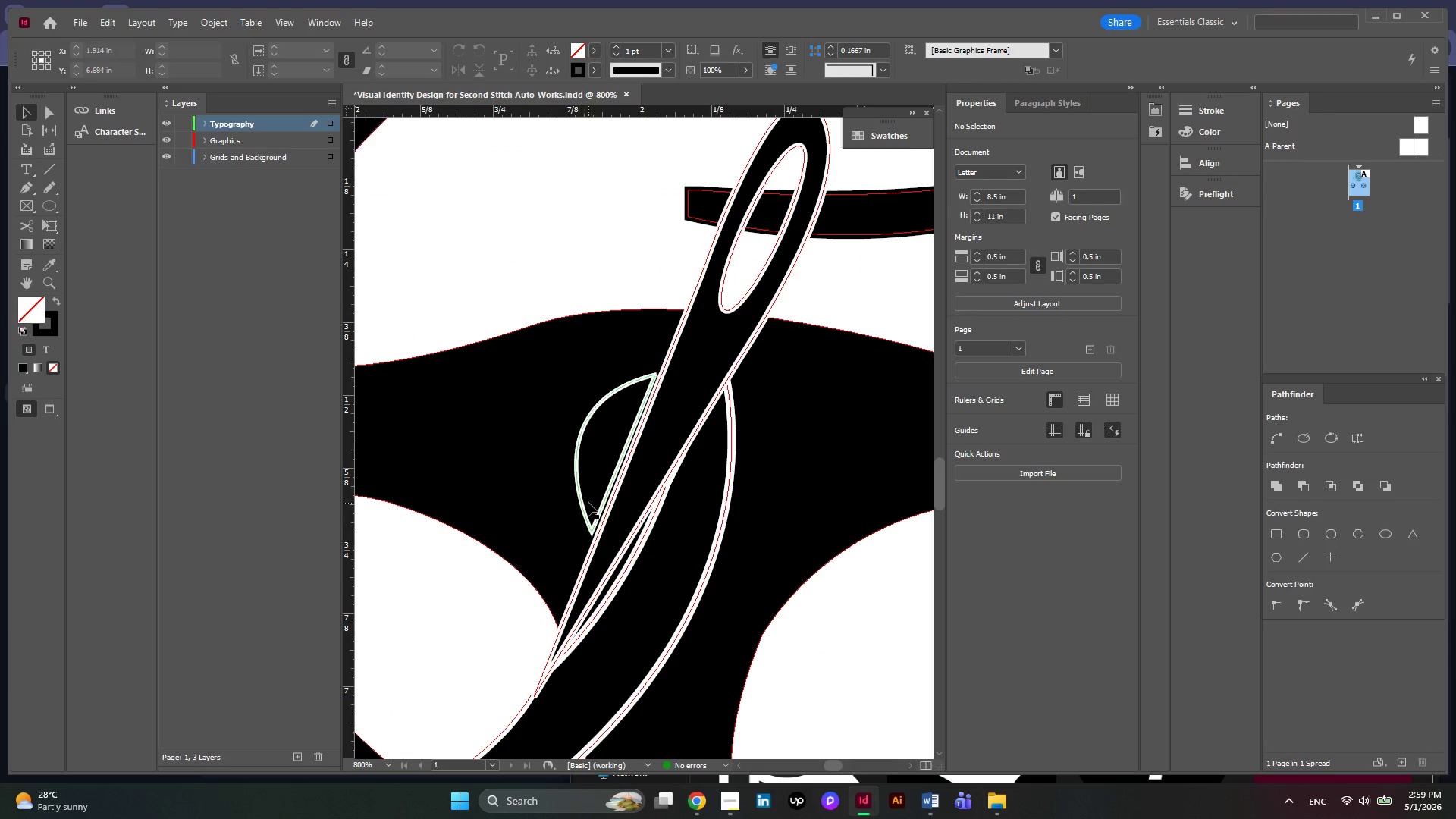 
left_click([588, 503])
 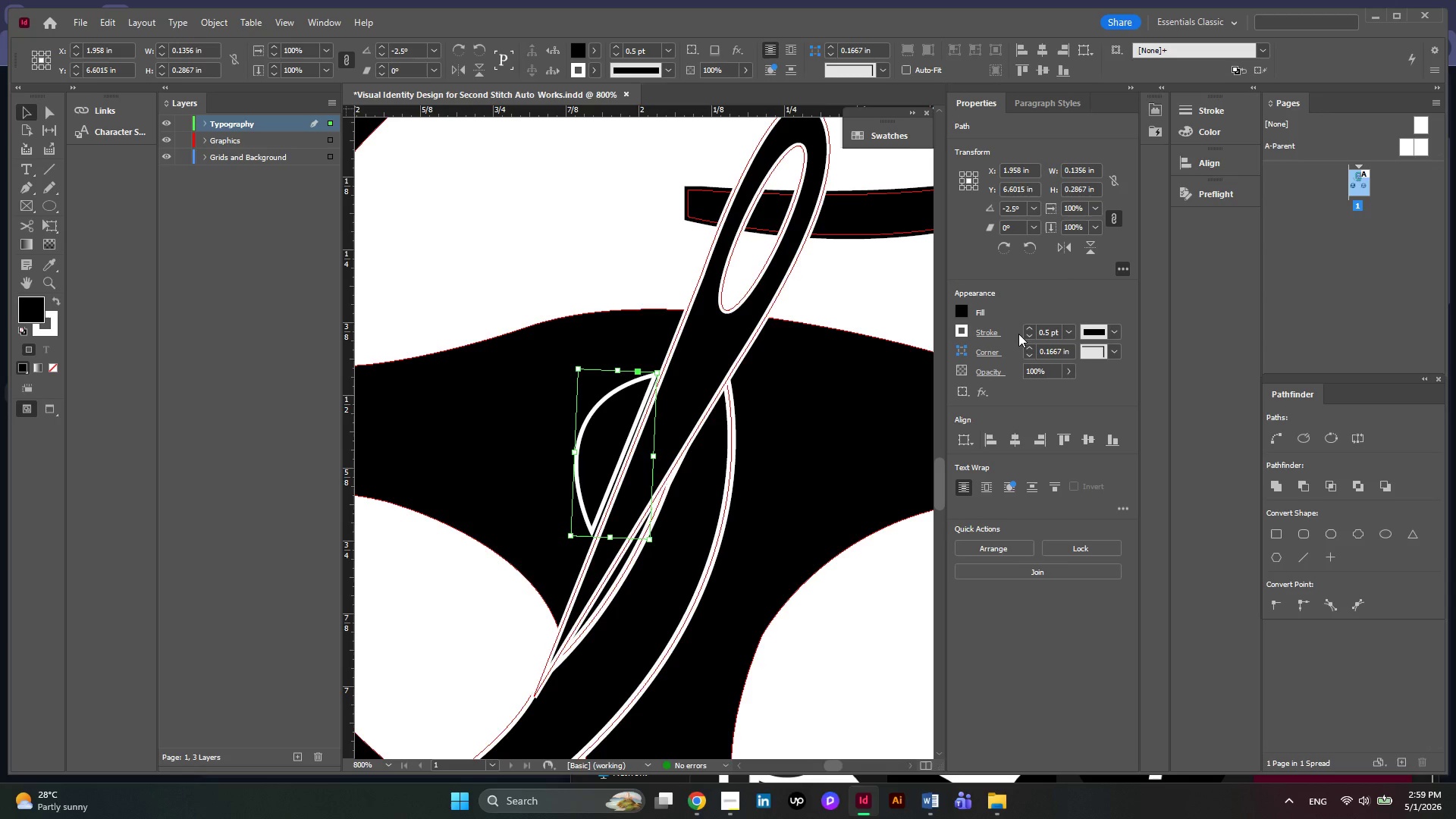 
left_click([1025, 326])
 